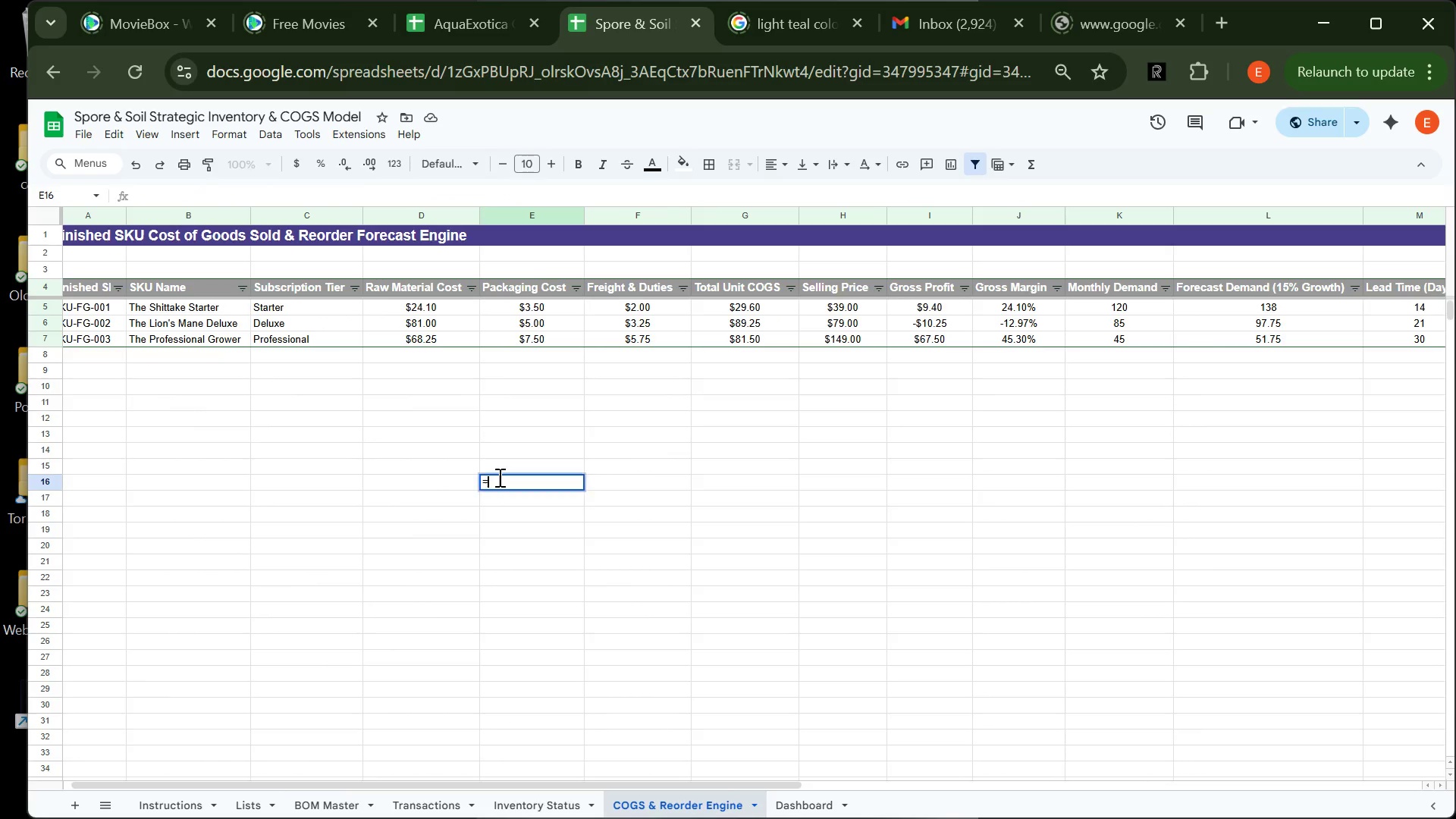 
type(='COGS & Reorder Engine'!)
 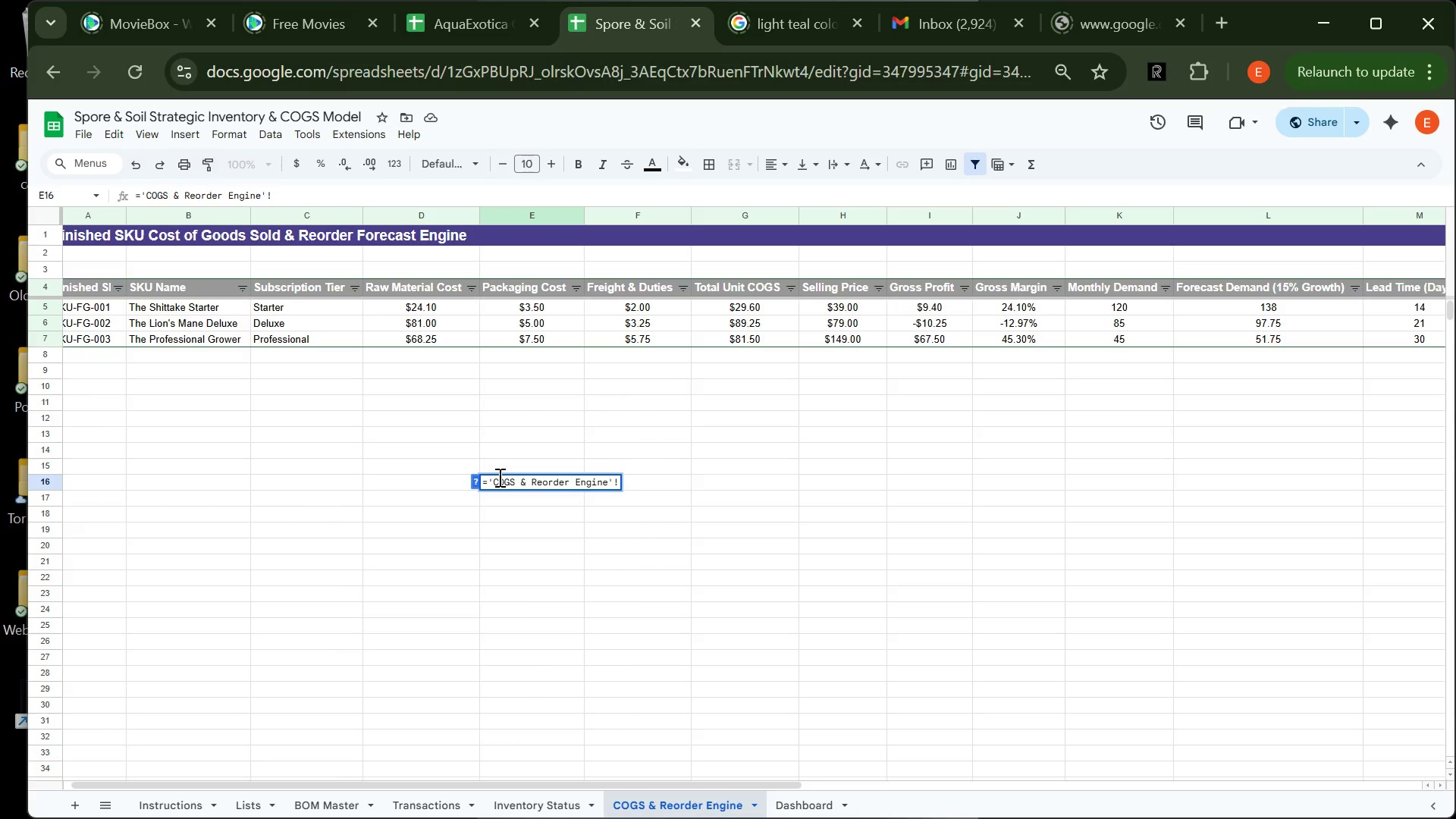 
wait(11.8)
 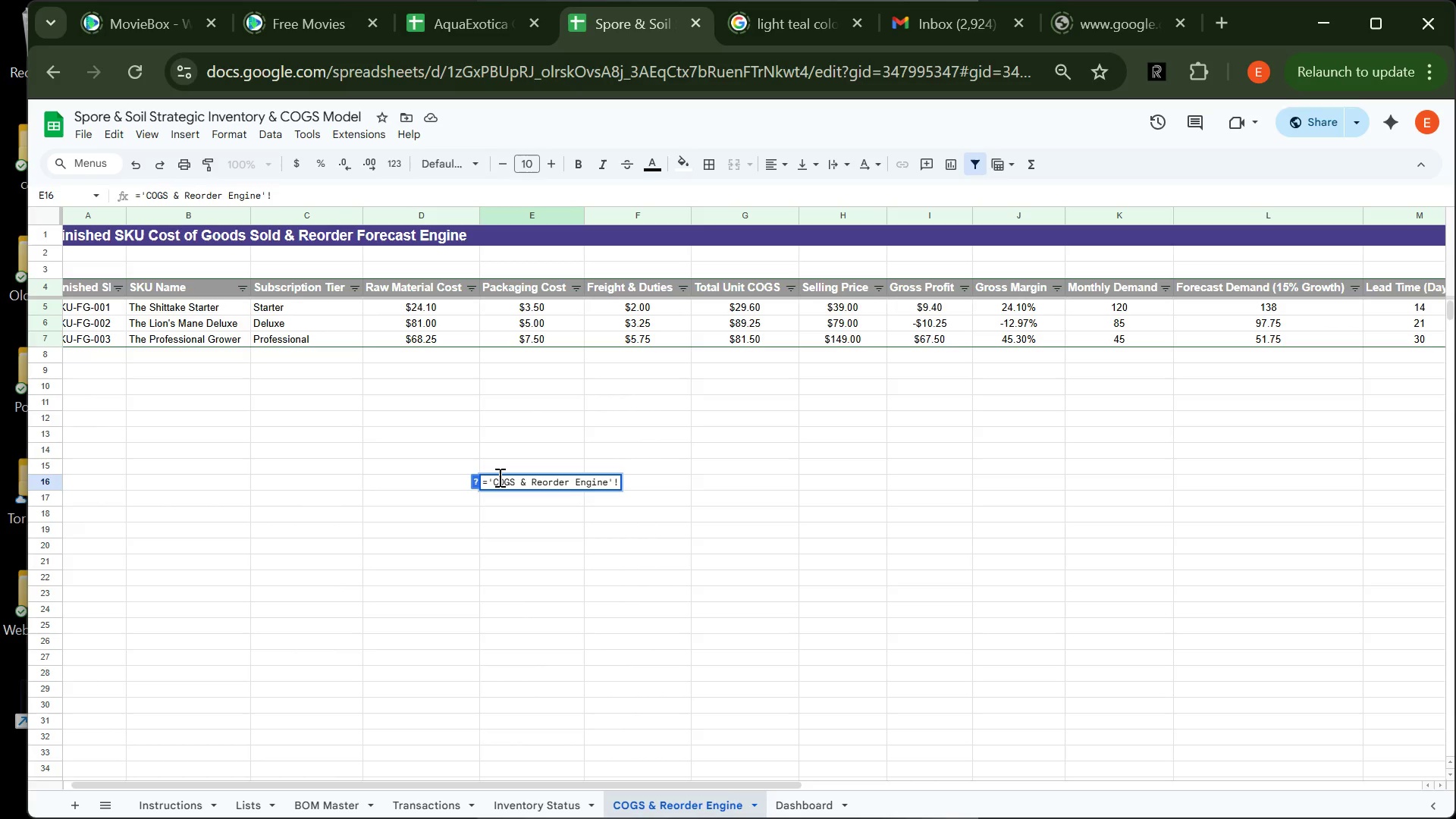 
type(E5)
 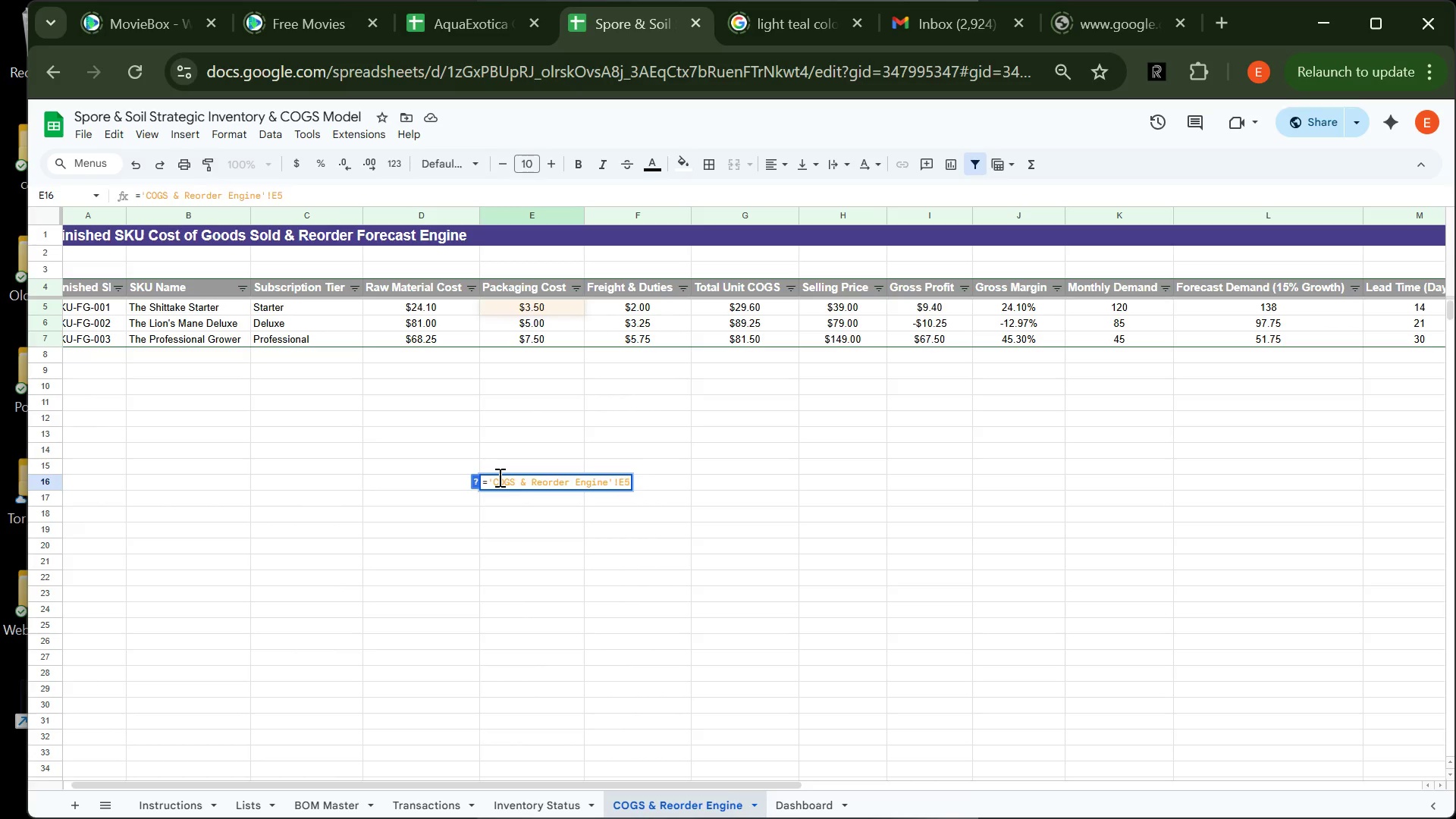 
key(Enter)
 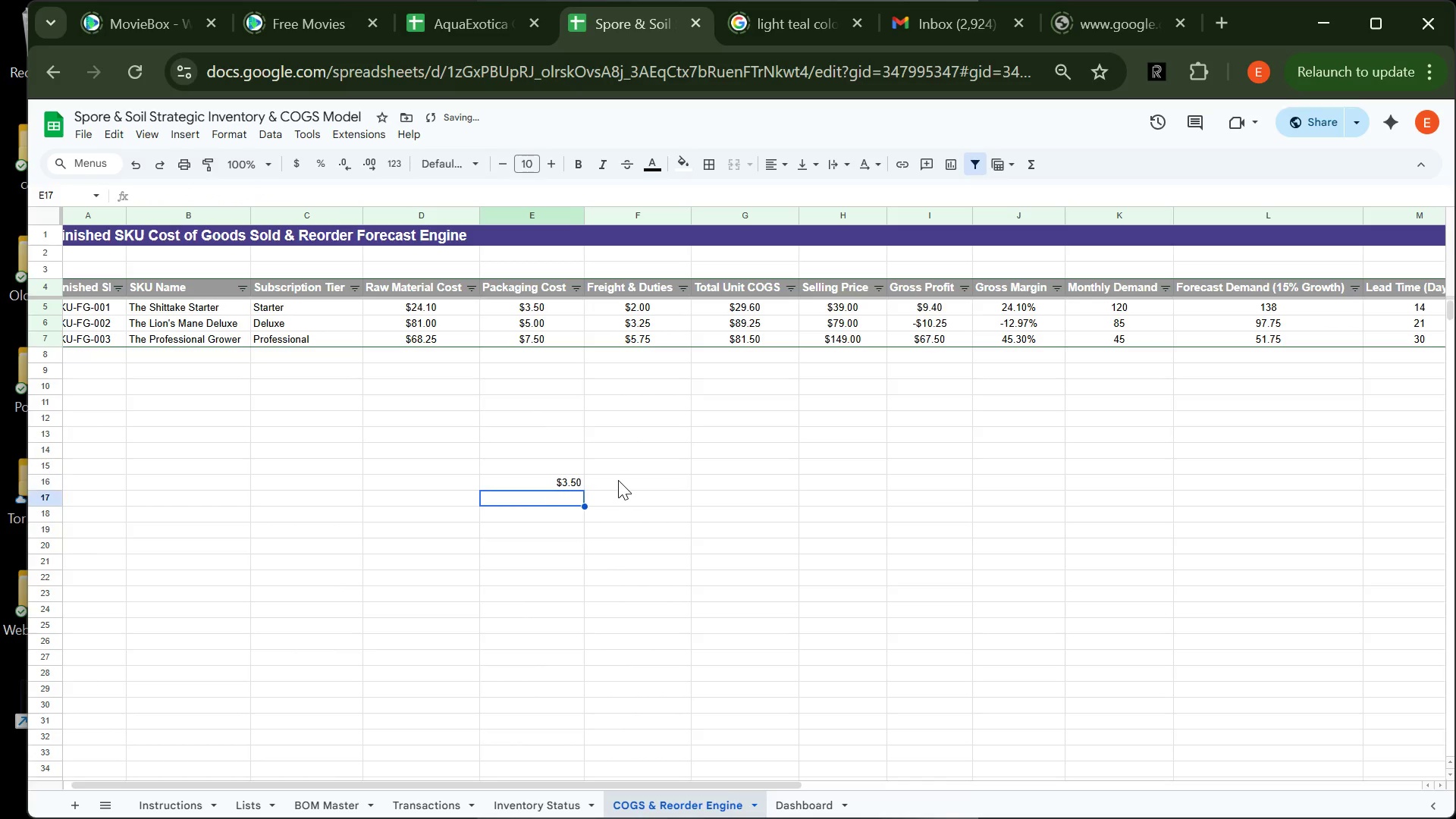 
left_click([618, 480])
 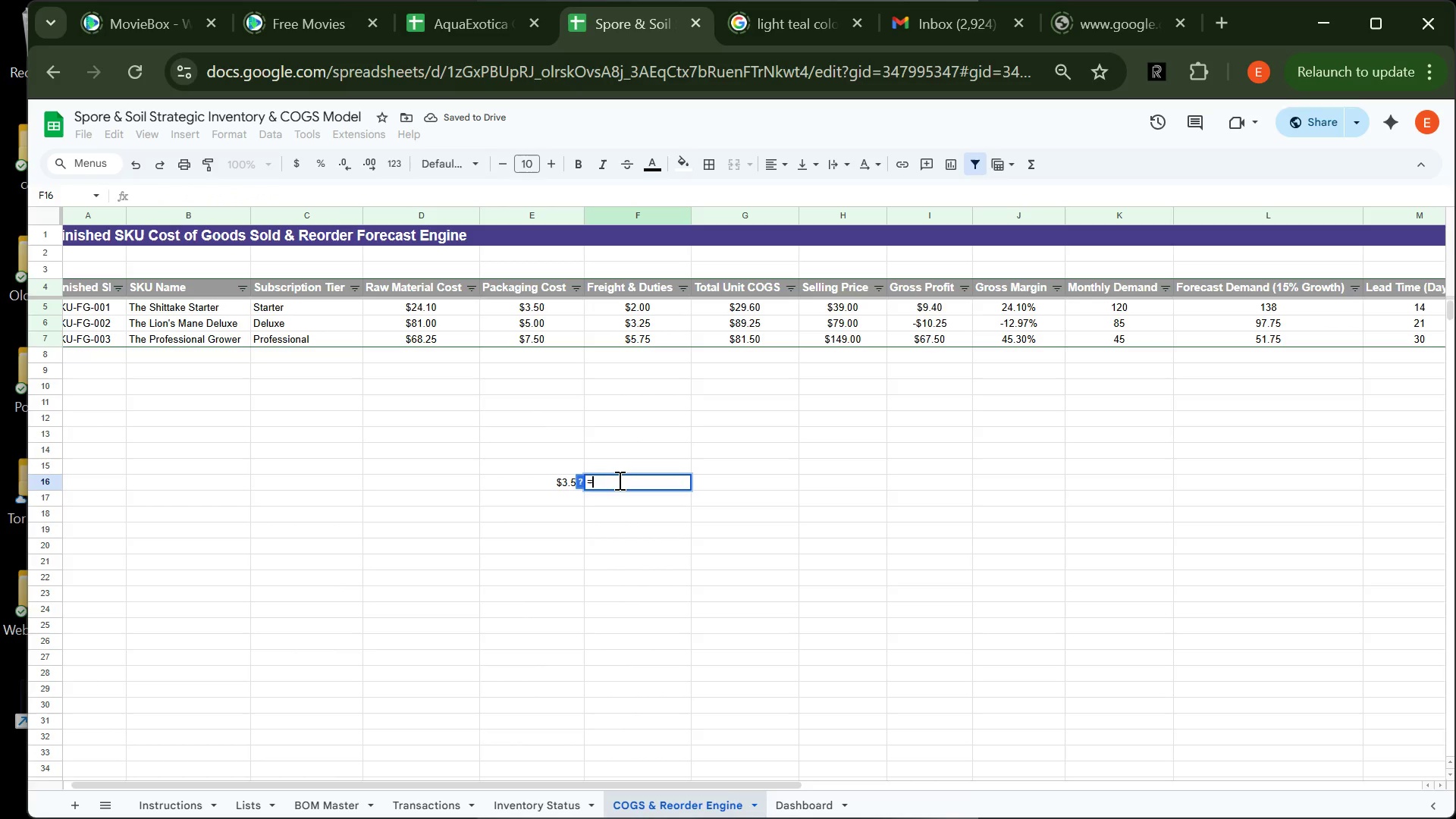 
type(=c)
key(Backspace)
type(COGS & Reorder Engine'!)
 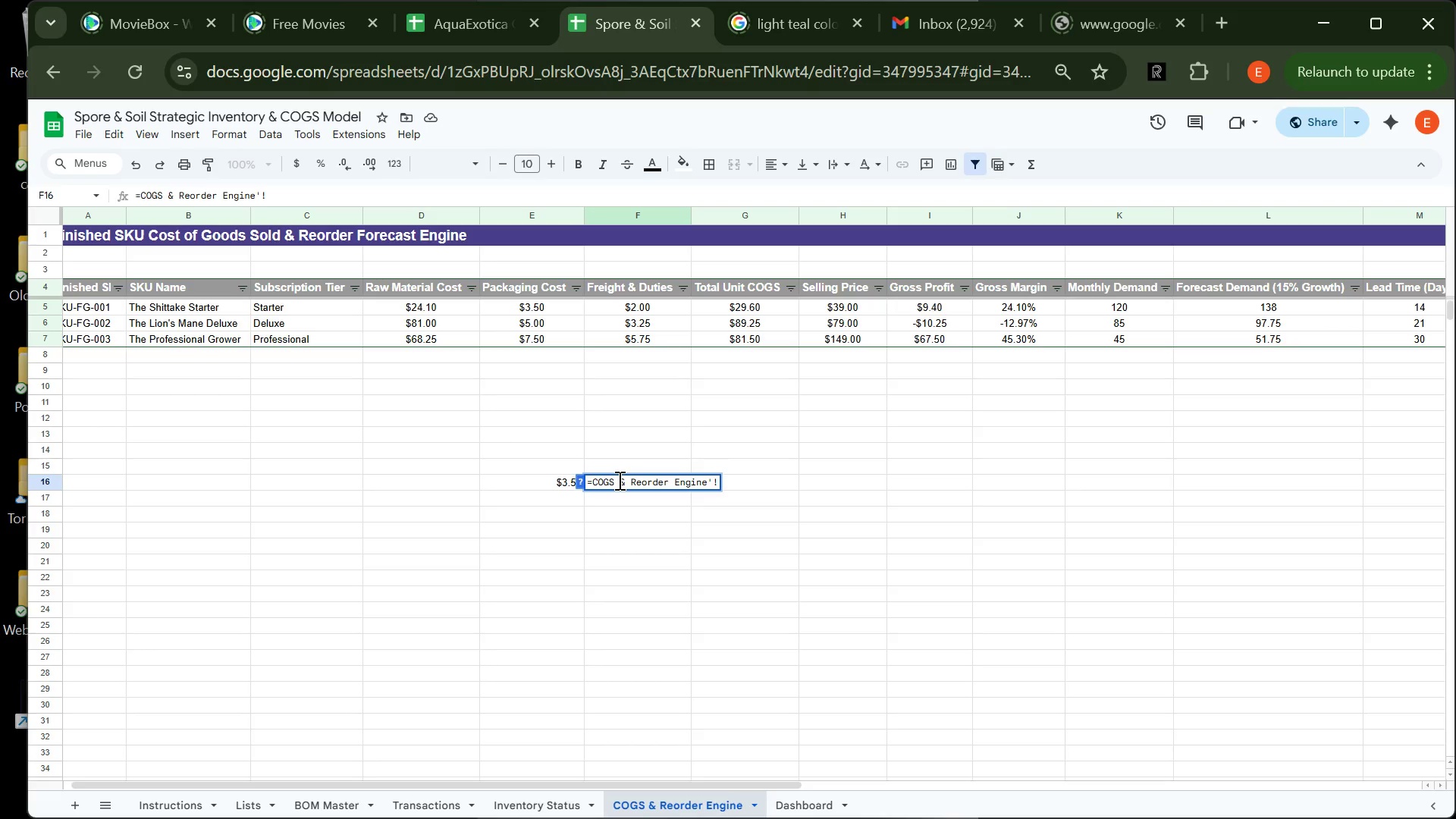 
wait(5.09)
 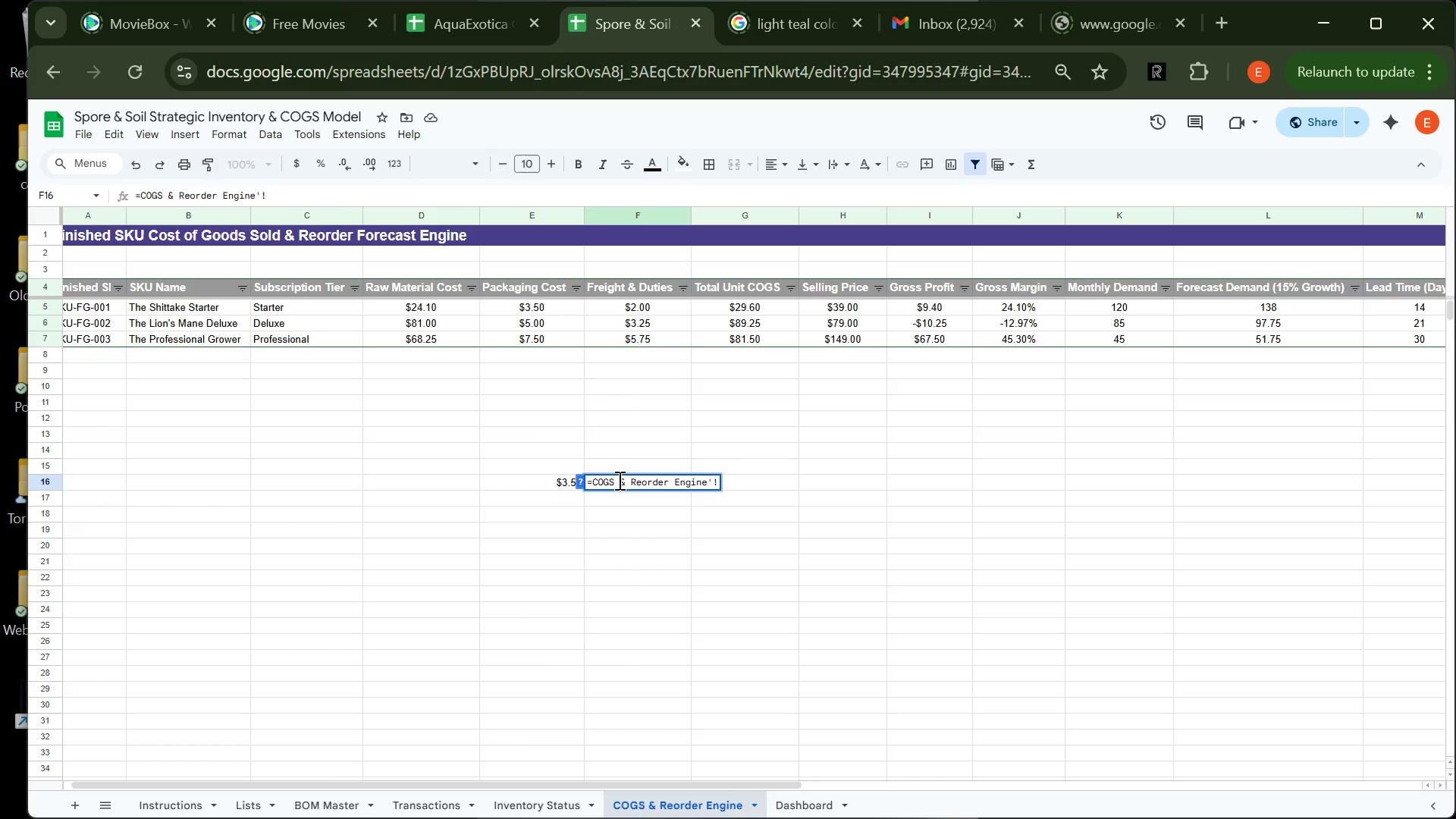 
type(F5)
 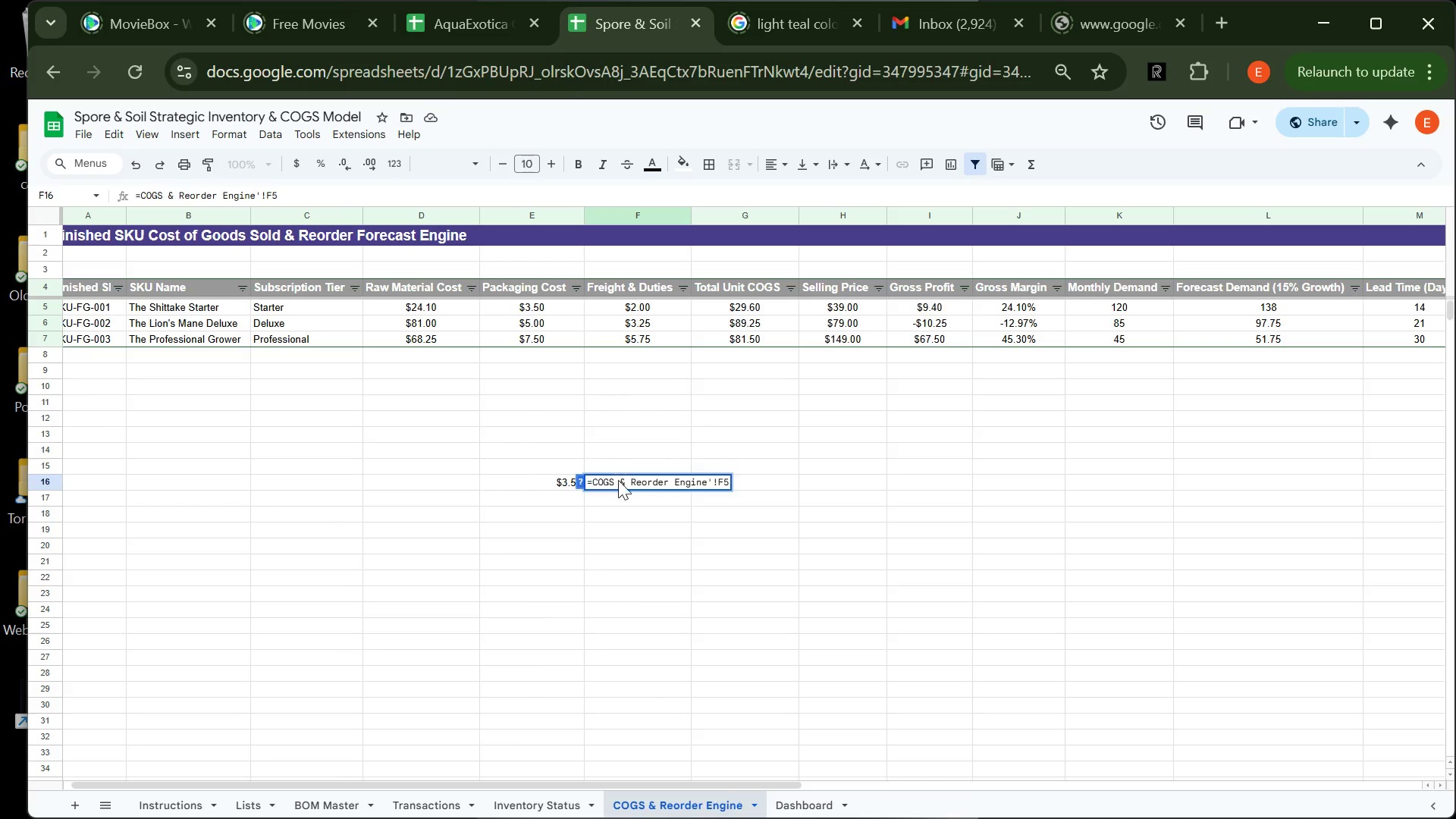 
key(Enter)
 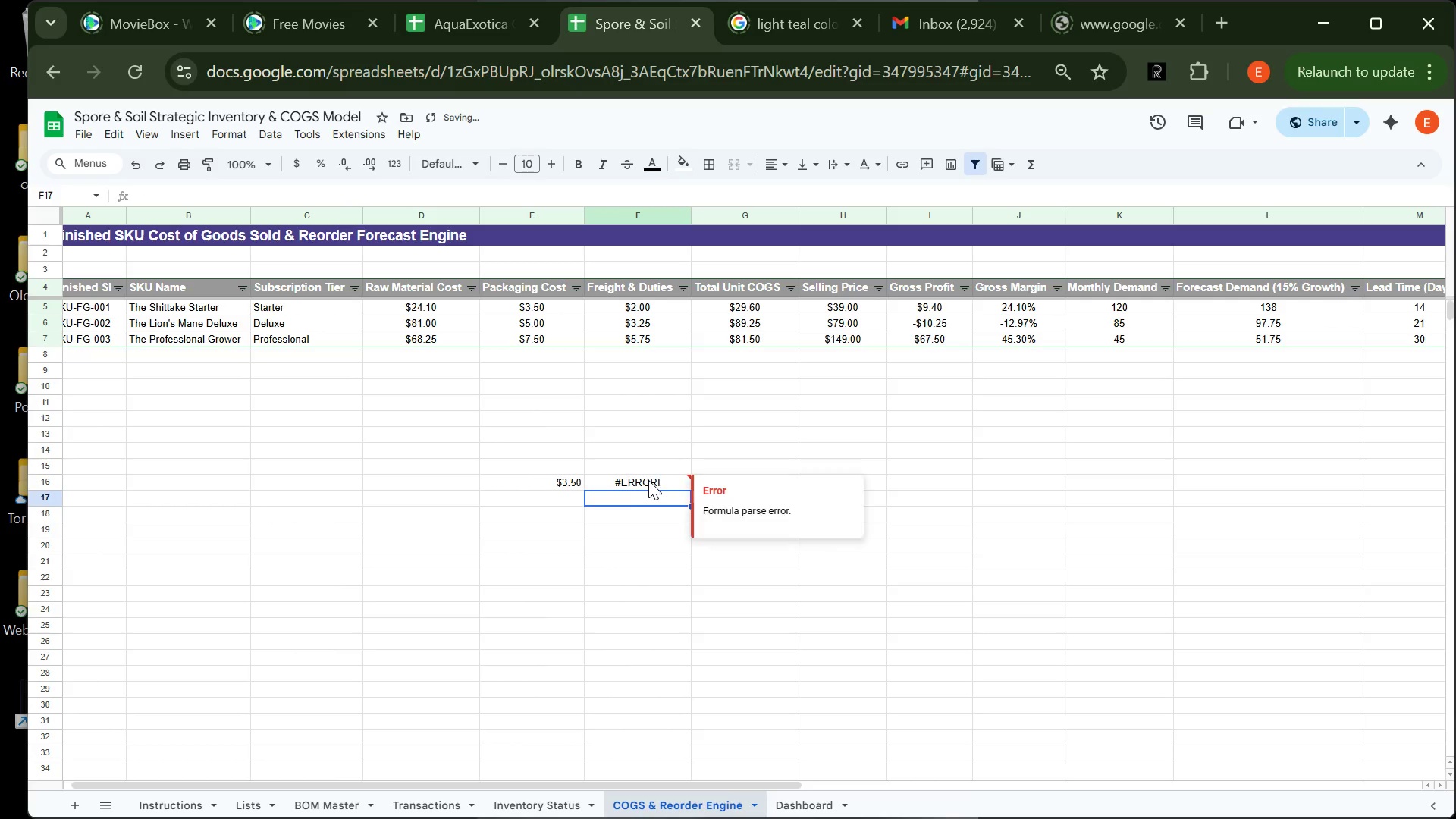 
left_click([648, 480])
 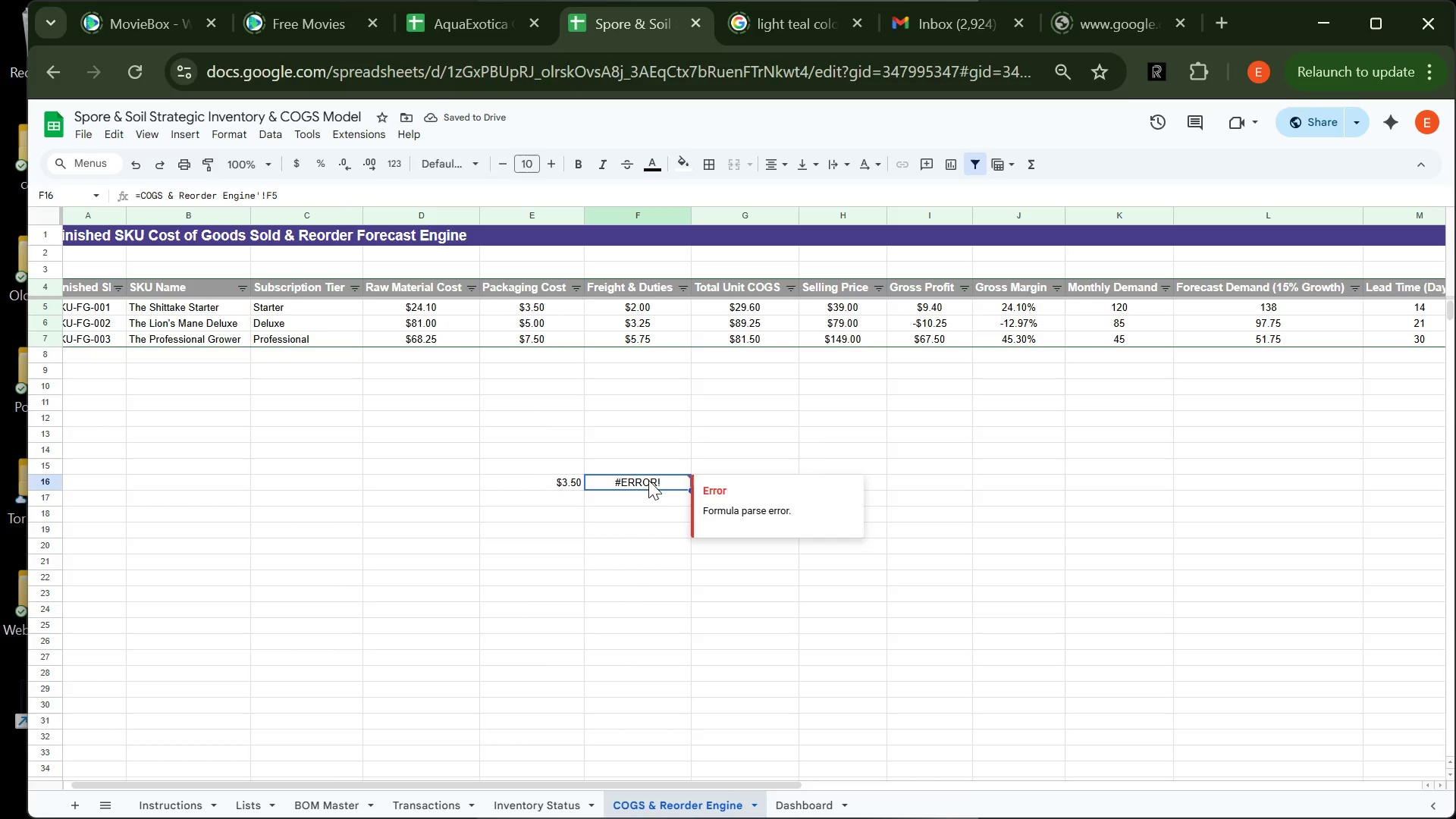 
double_click([648, 480])
 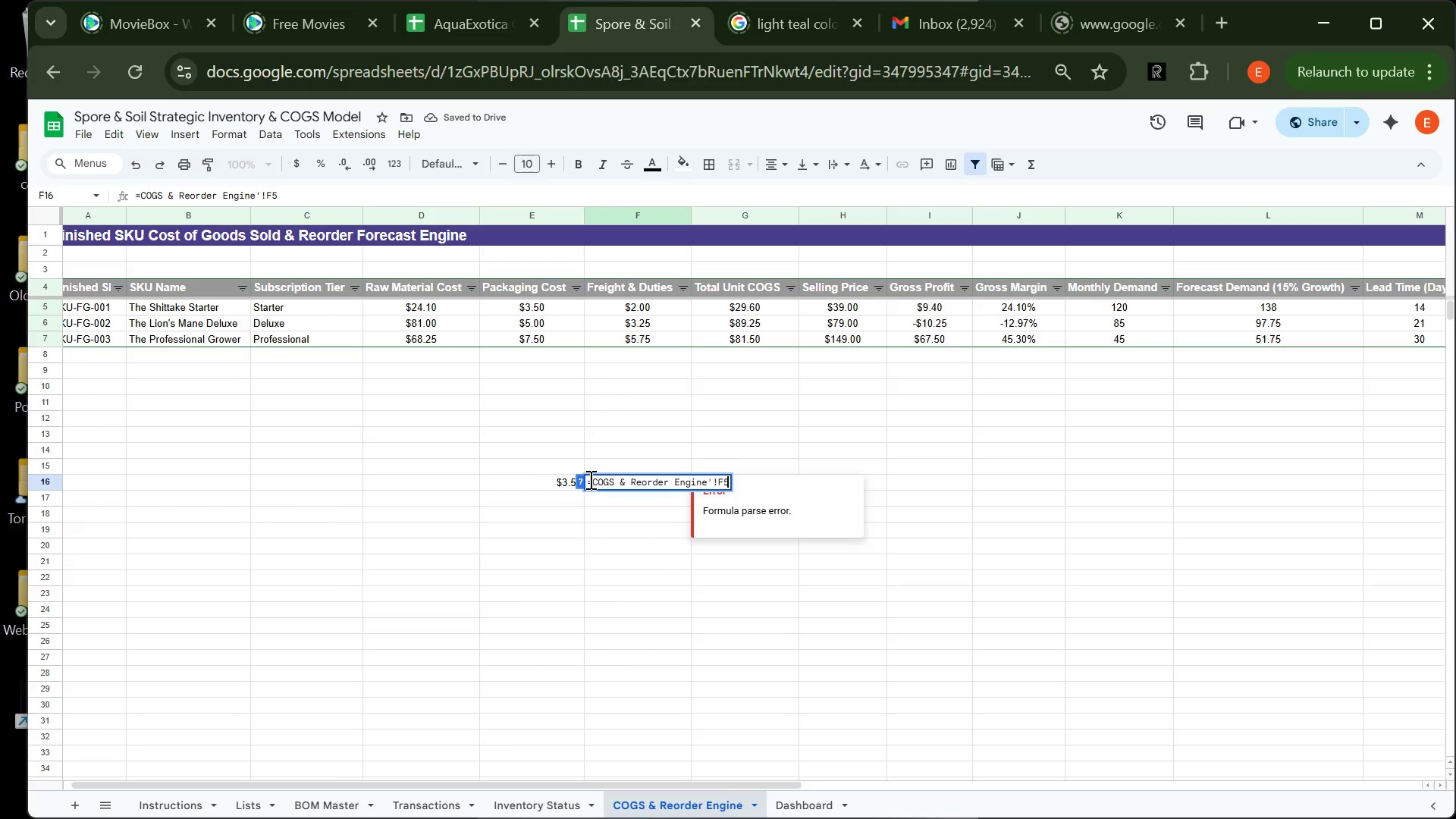 
left_click([589, 479])
 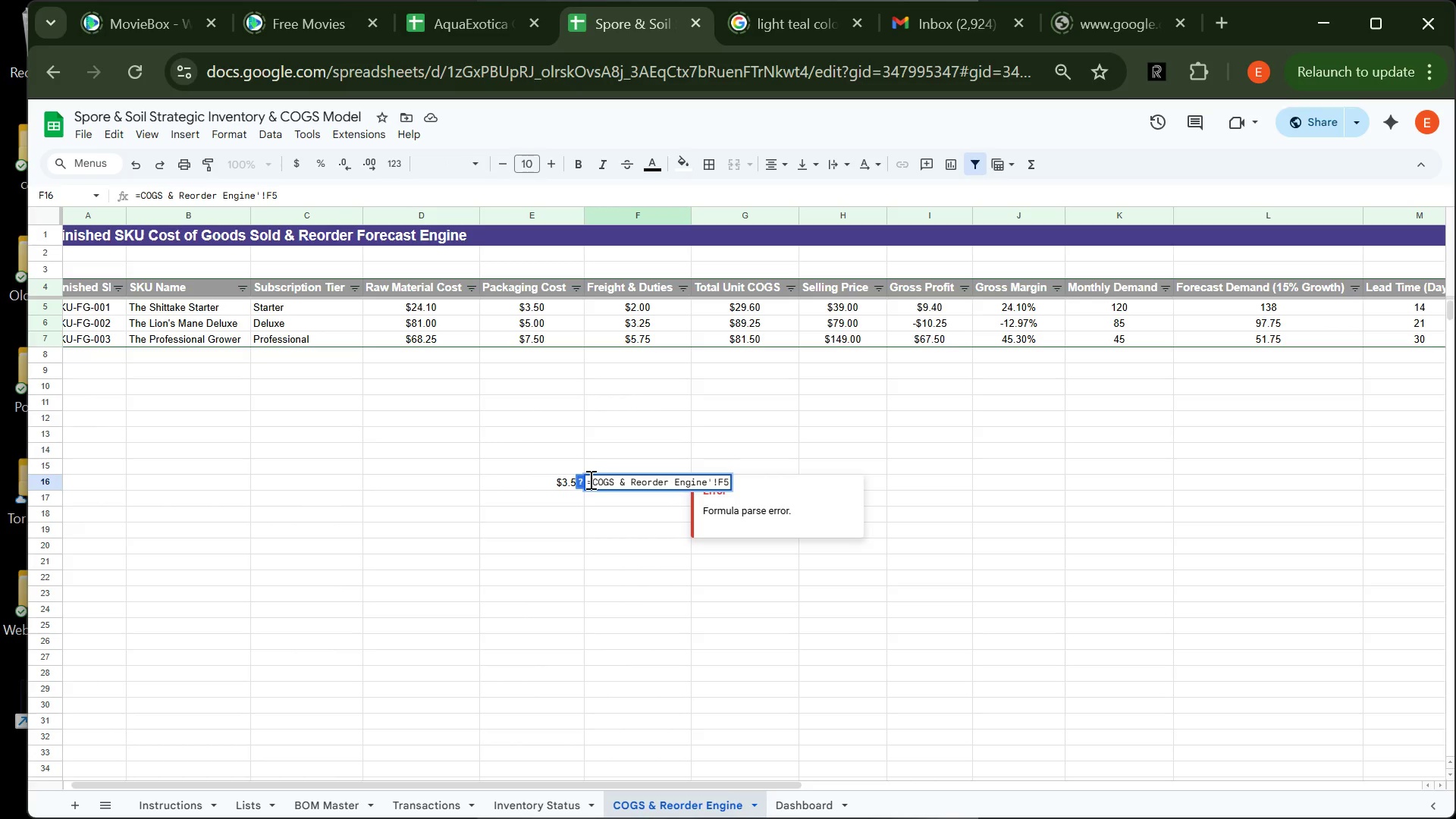 
key(ArrowRight)
 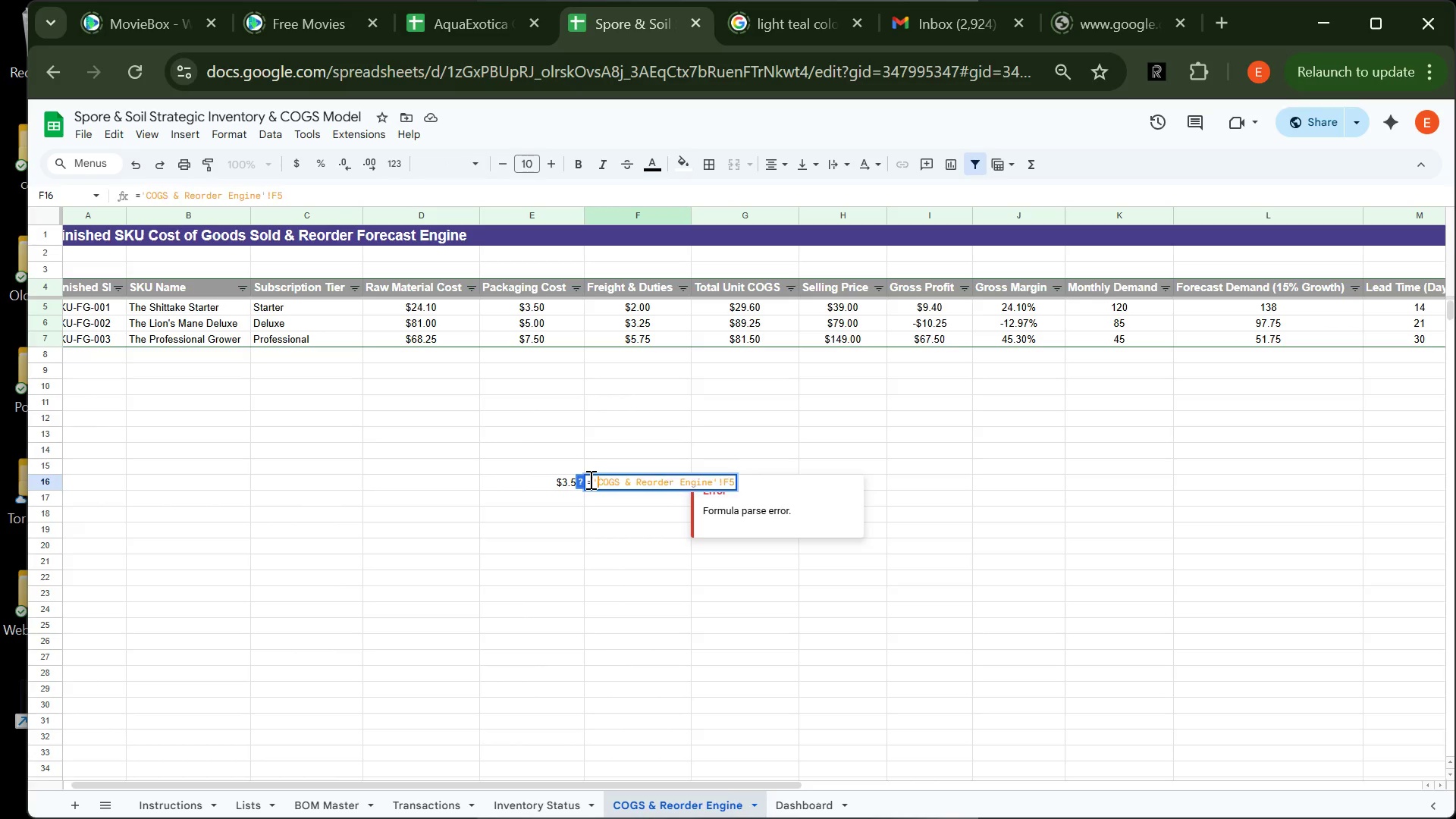 
key(Quote)
 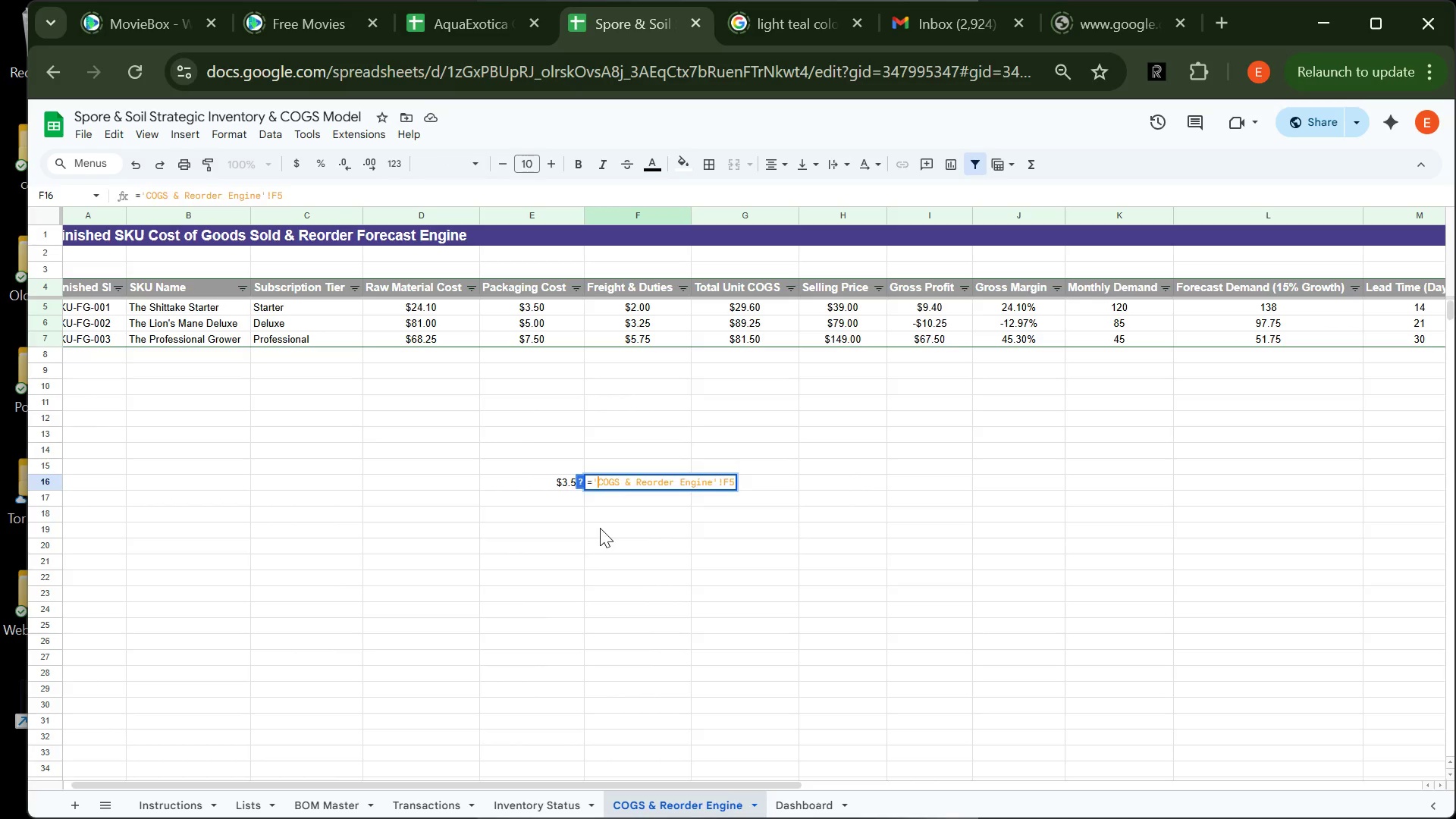 
key(Enter)
 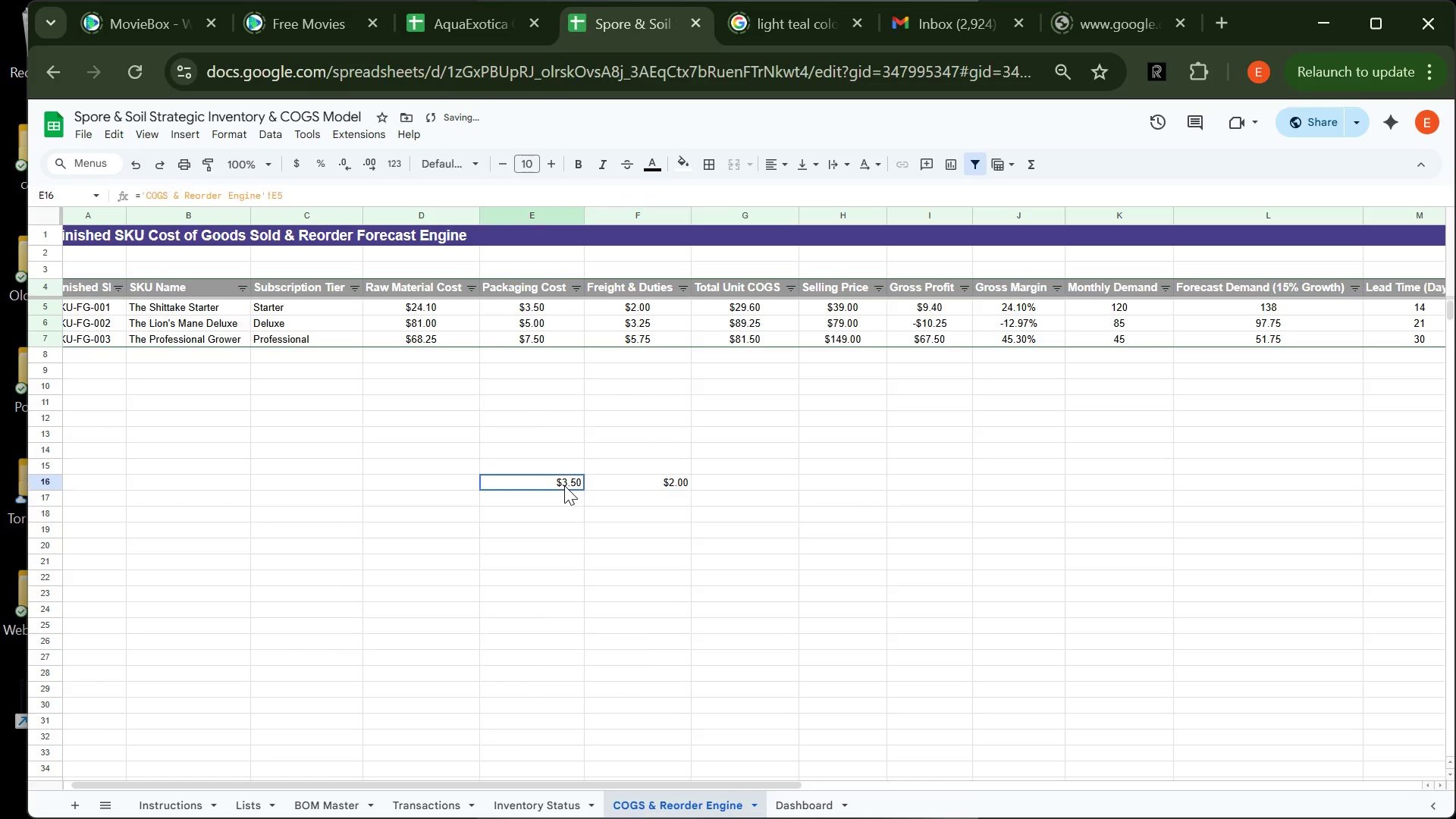 
left_click([564, 485])
 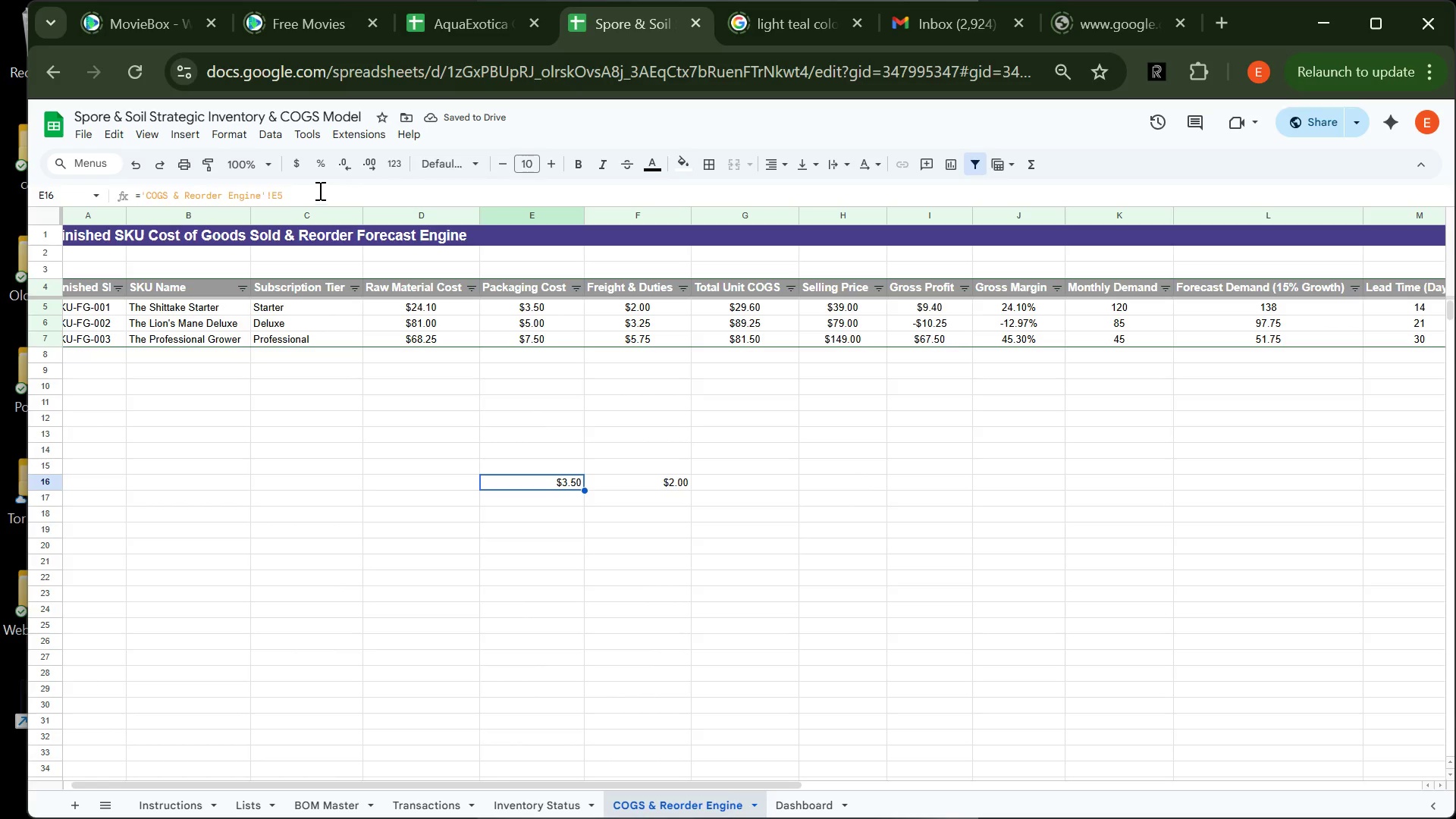 
left_click([318, 190])
 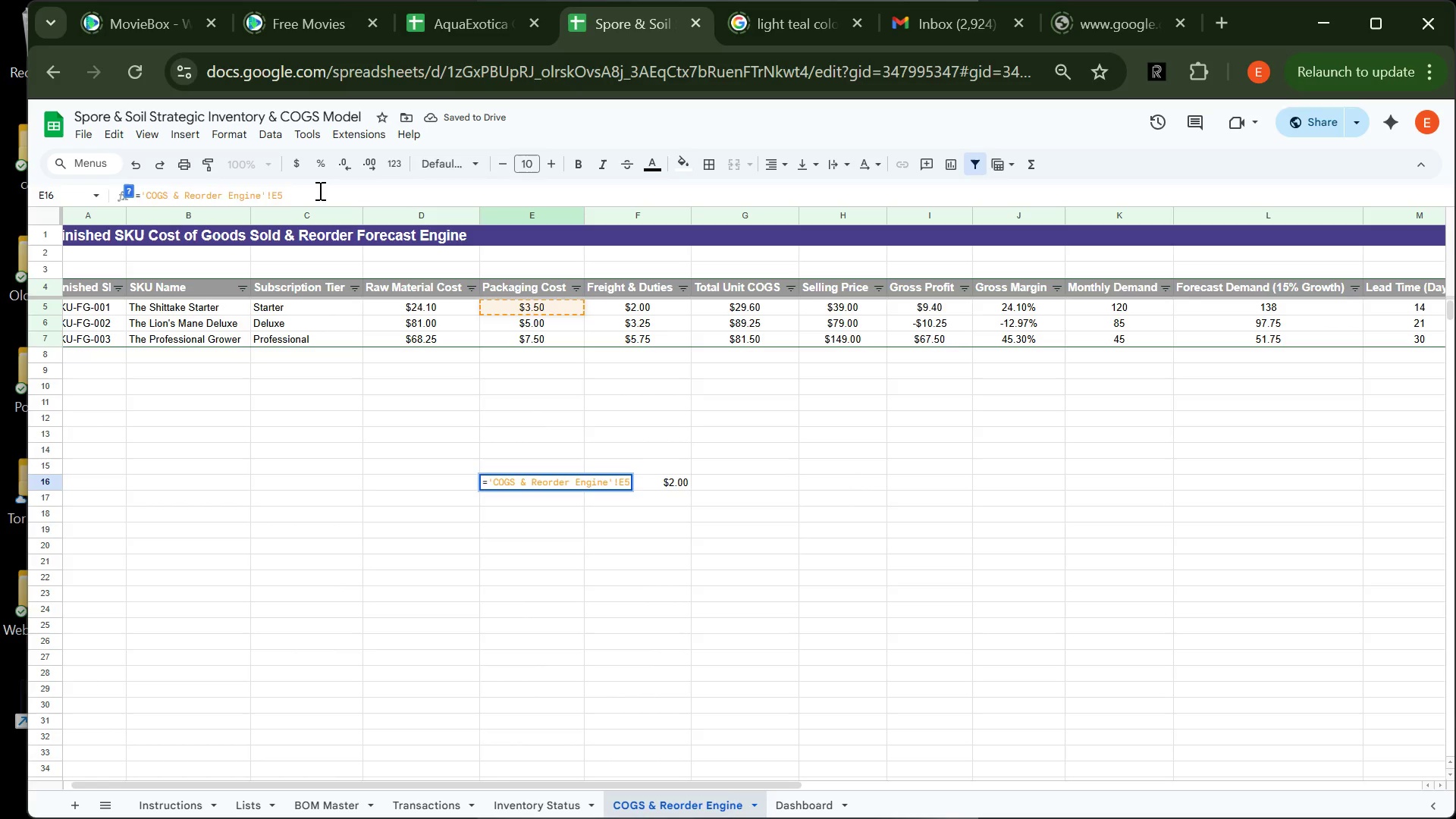 
key(Control+A)
 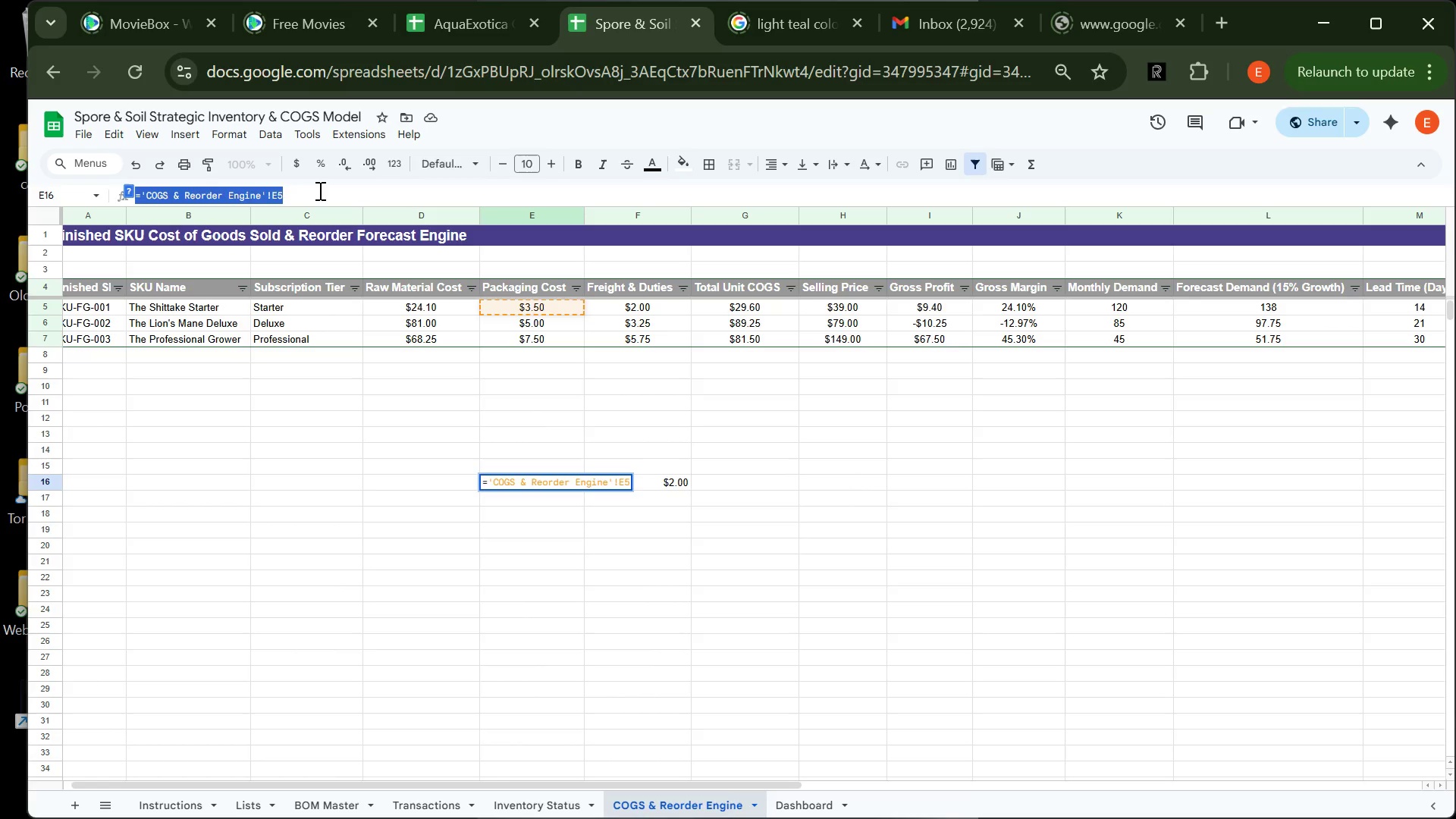 
key(Control+C)
 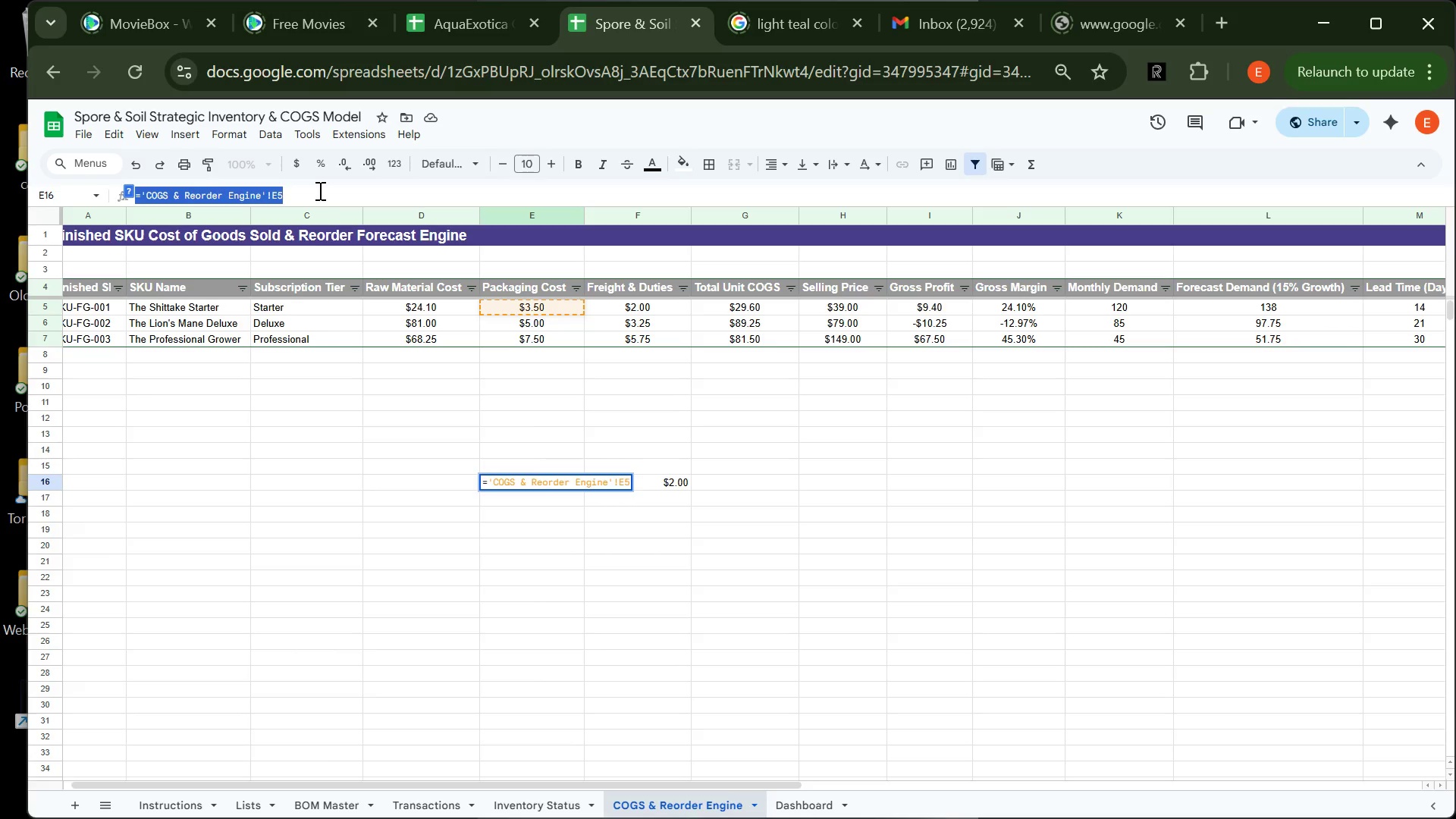 
key(Control+C)
 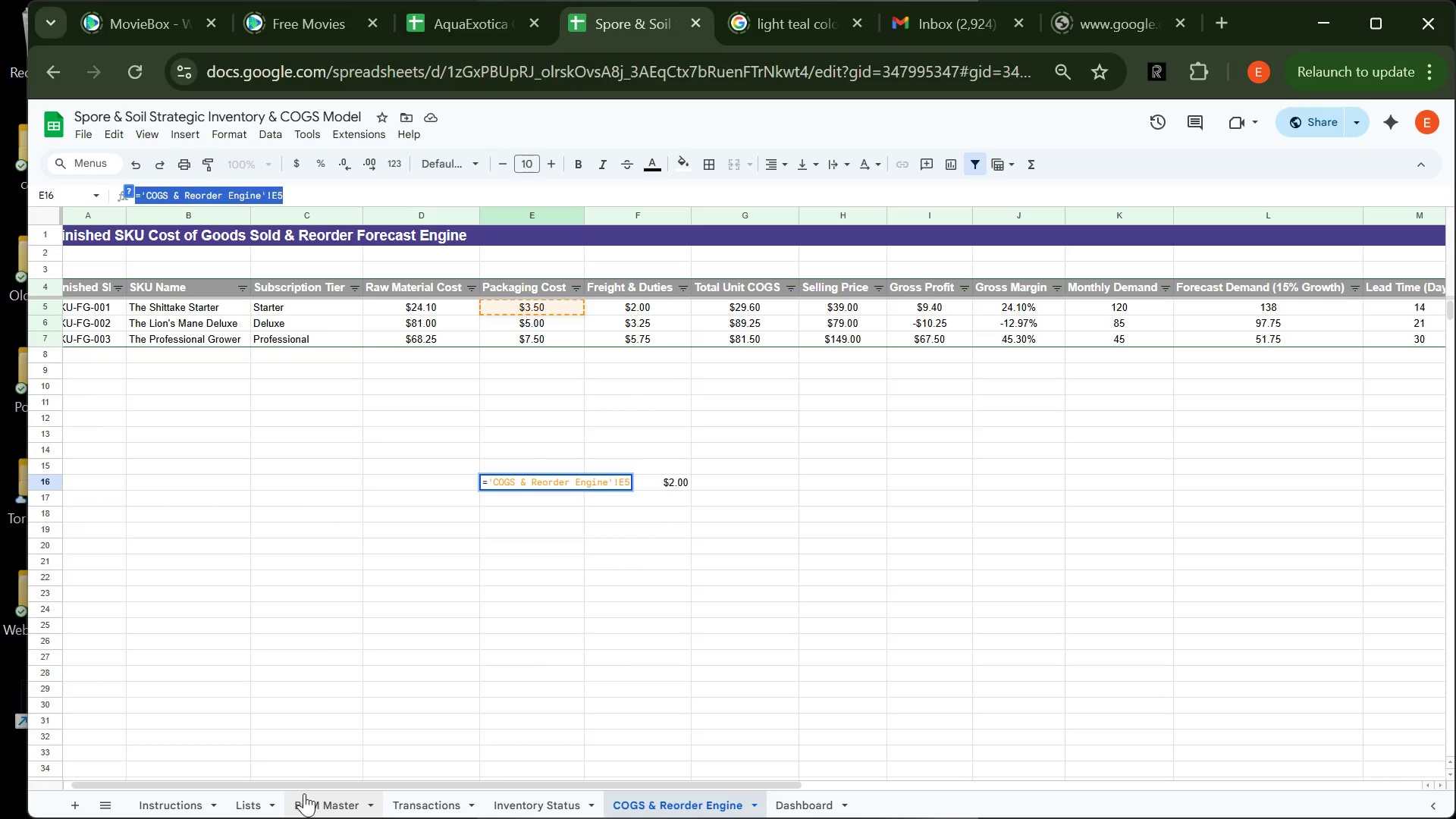 
left_click([308, 794])
 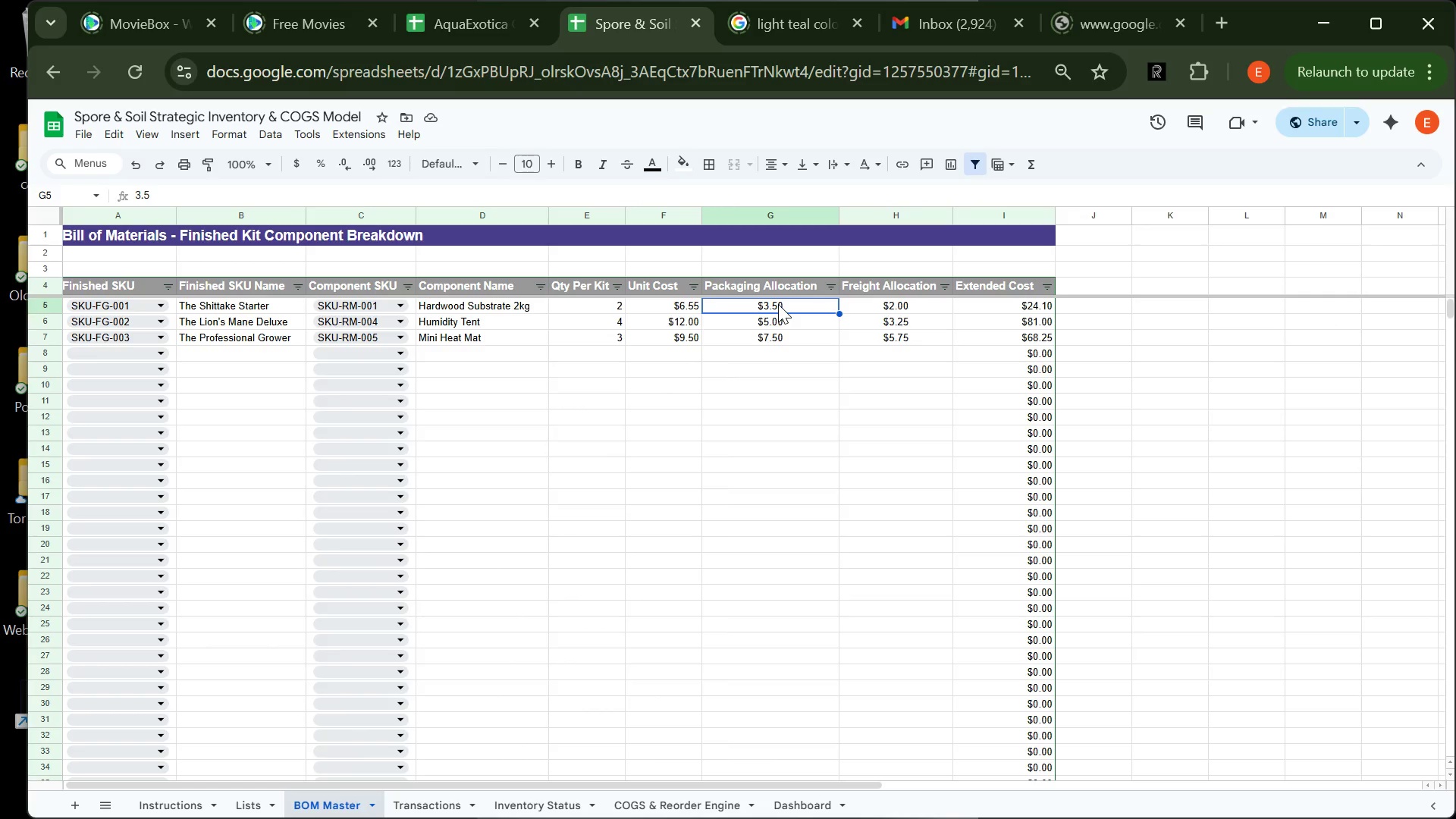 
wait(5.16)
 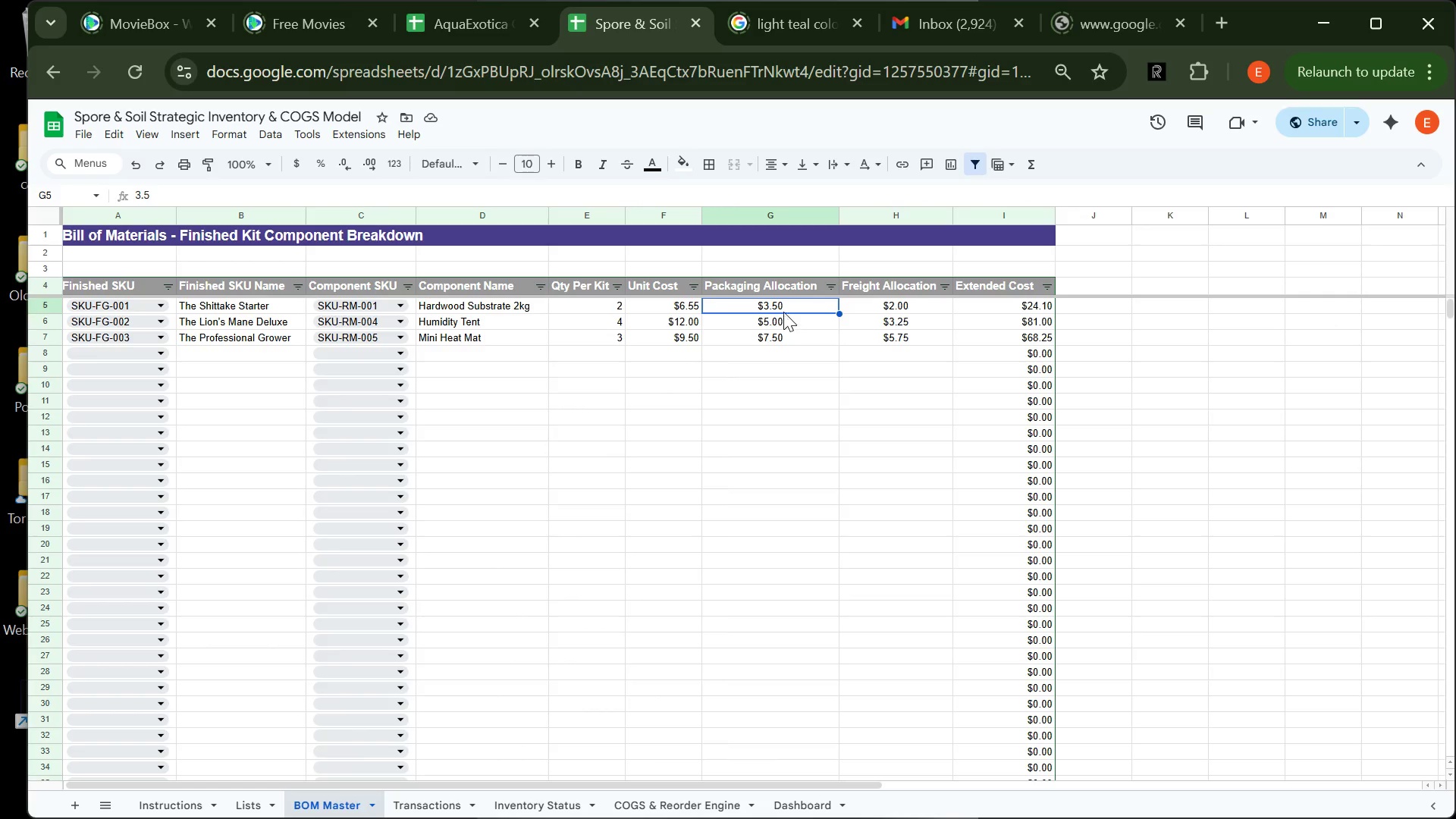 
key(Control+V)
 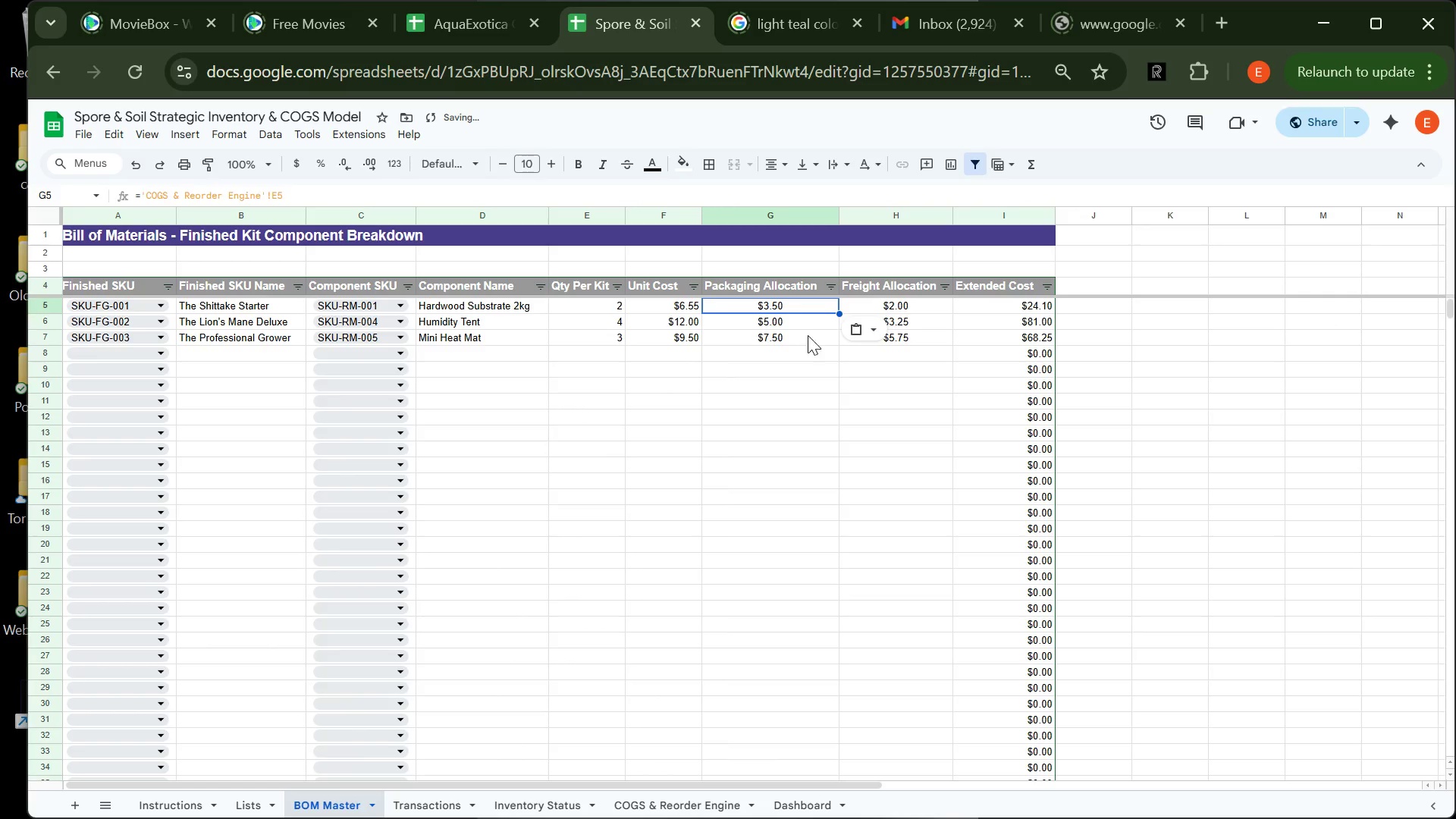 
left_click([816, 359])
 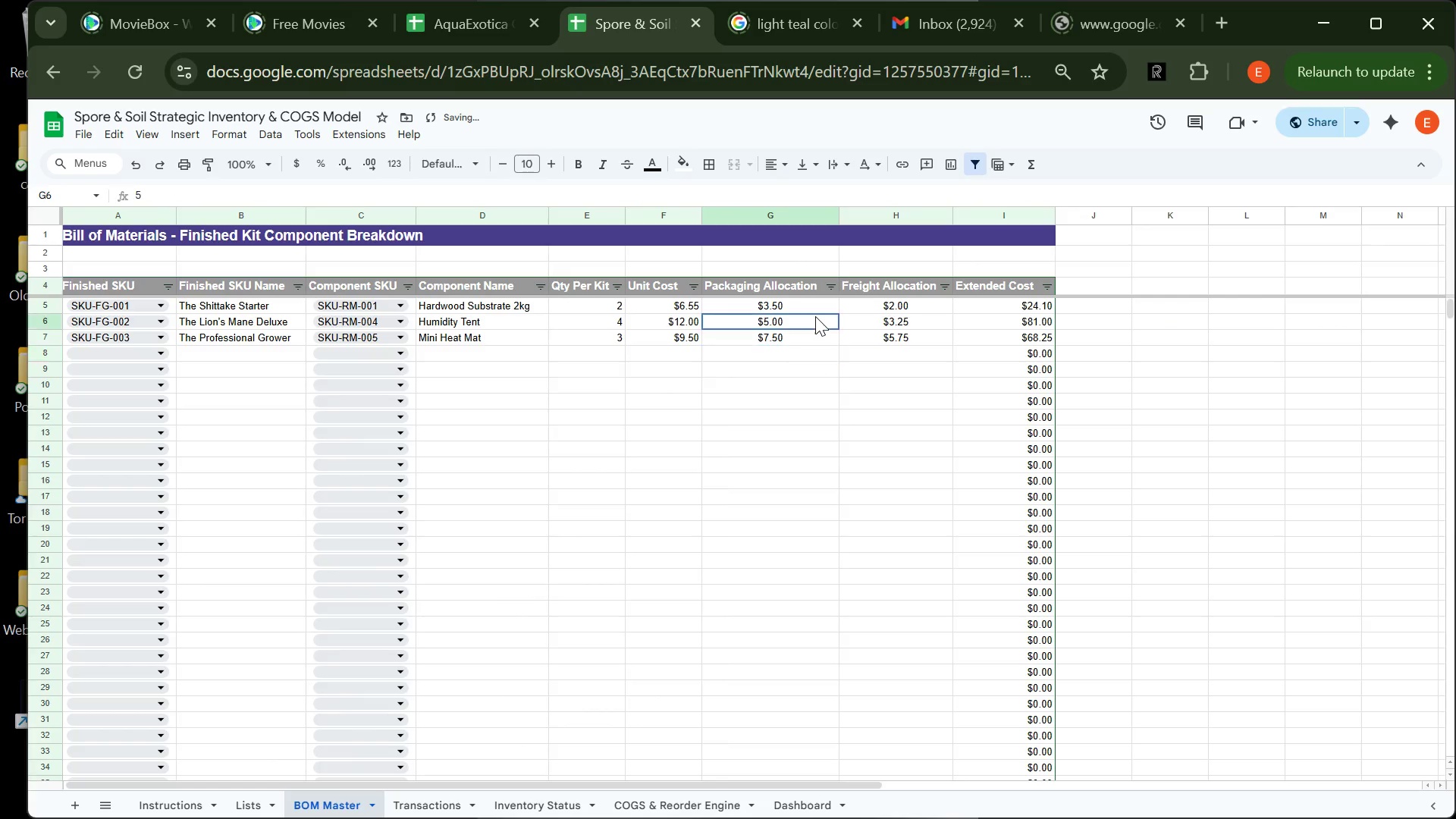 
left_click([815, 316])
 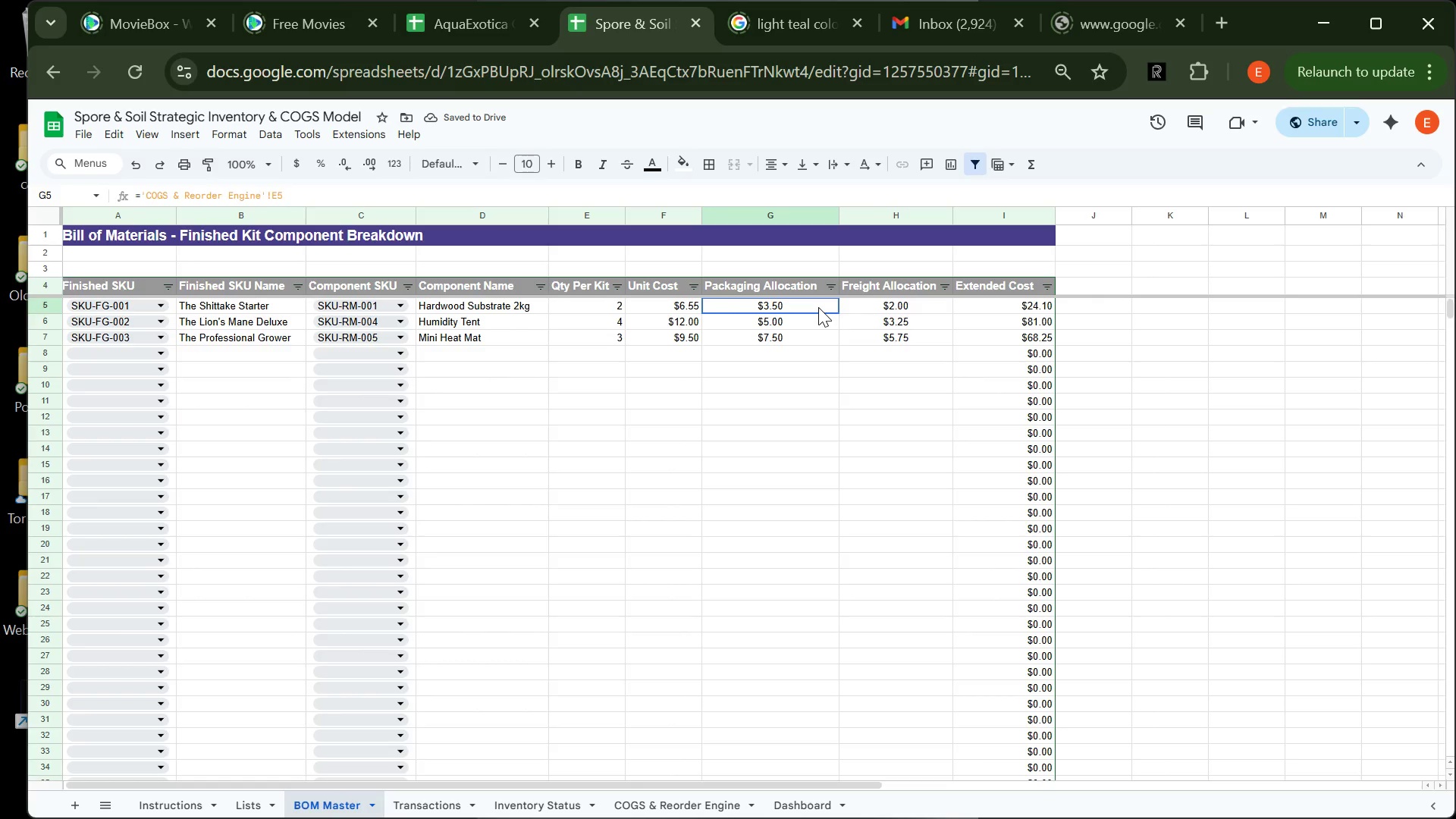 
left_click_drag(start_coordinate=[818, 307], to_coordinate=[835, 315])
 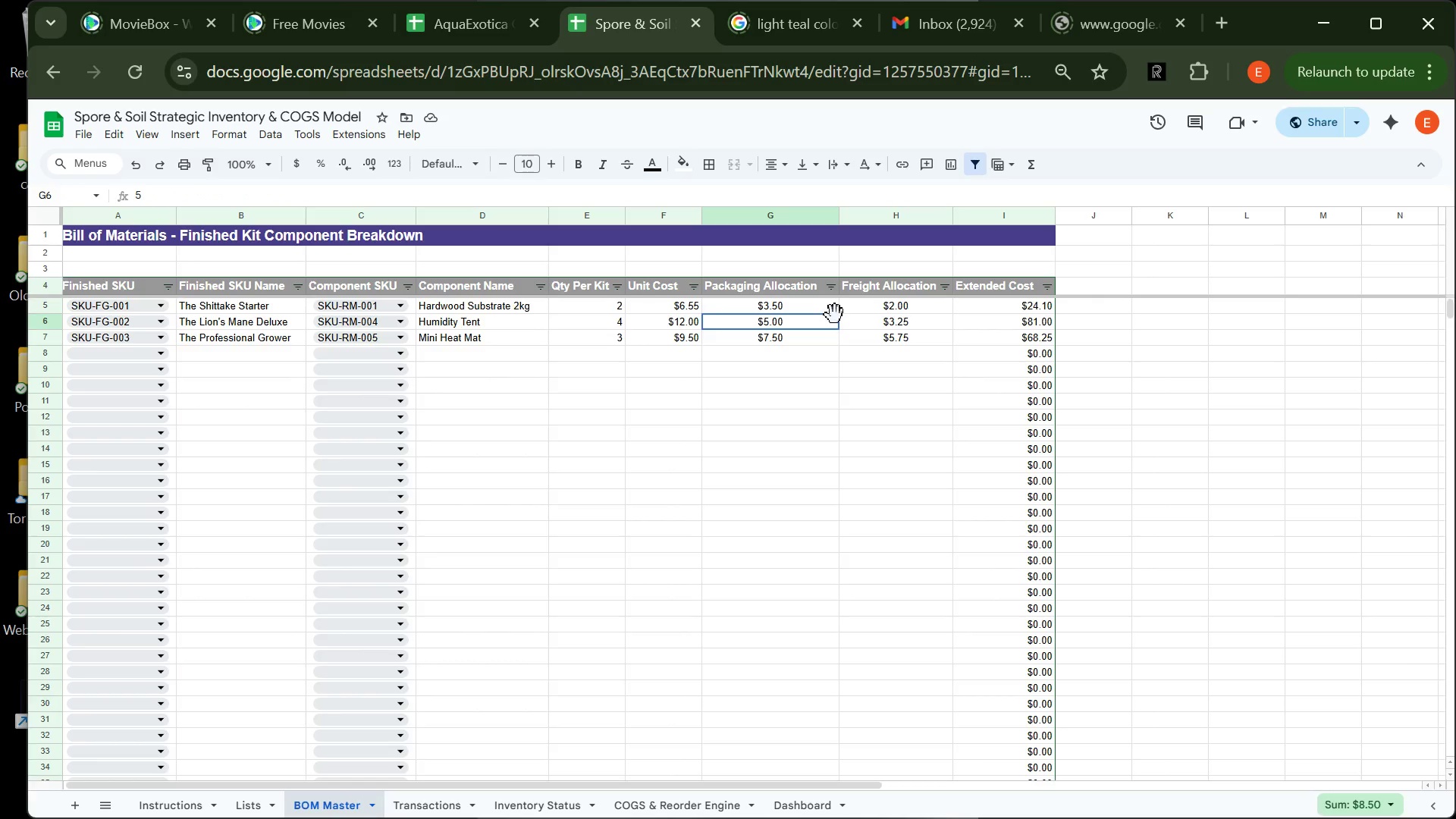 
left_click([835, 315])
 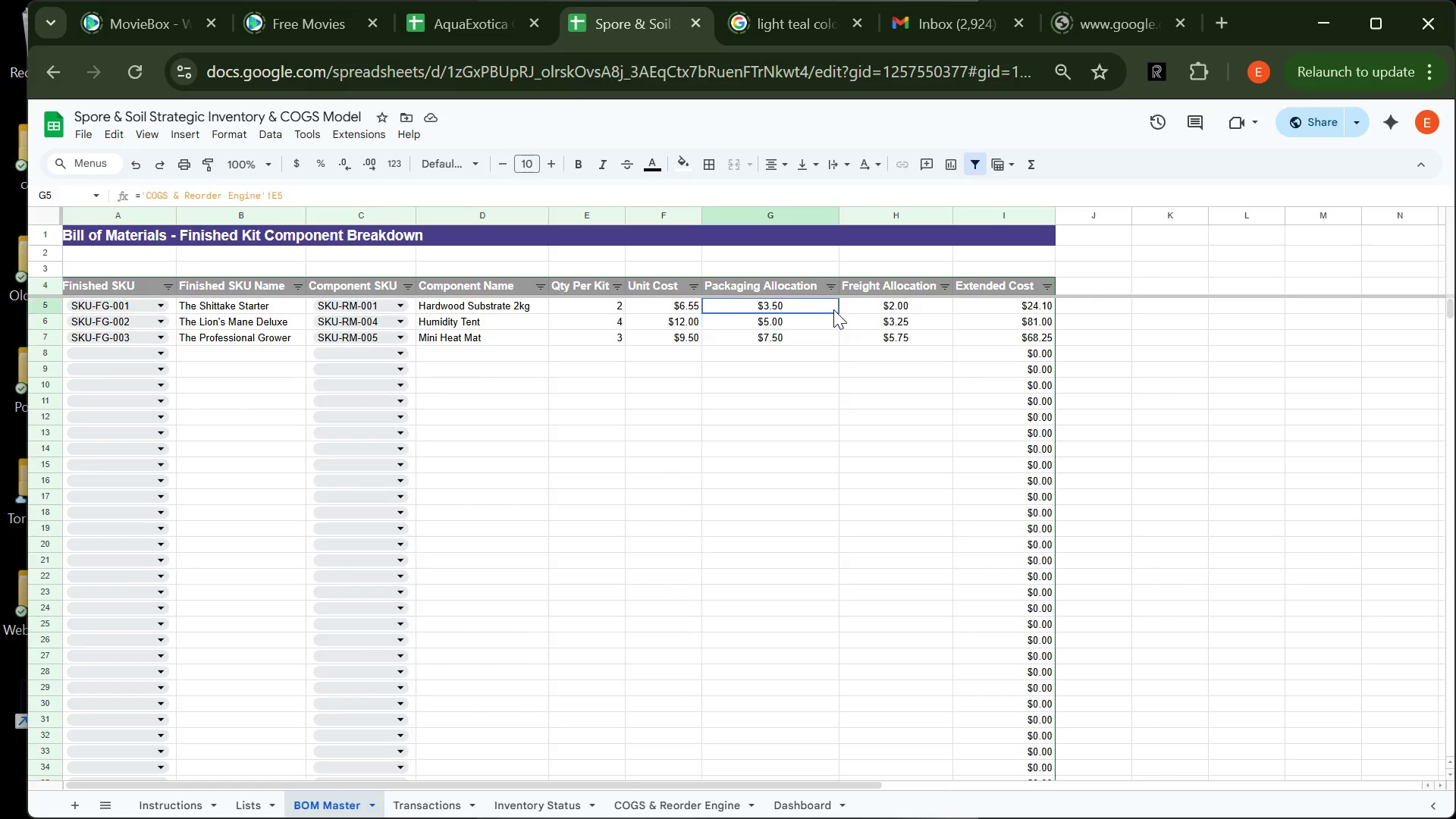 
left_click([833, 309])
 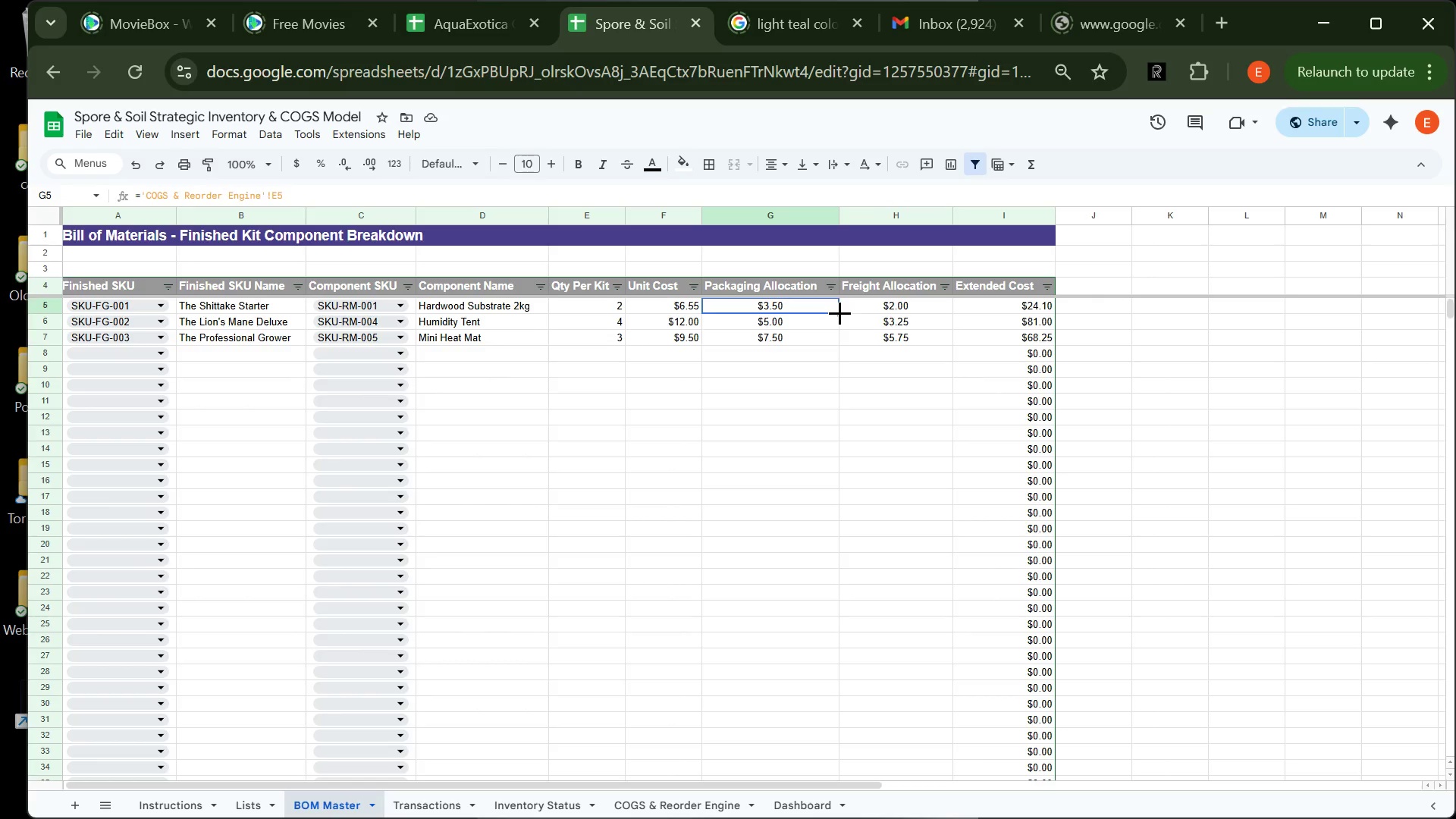 
left_click_drag(start_coordinate=[839, 312], to_coordinate=[837, 340])
 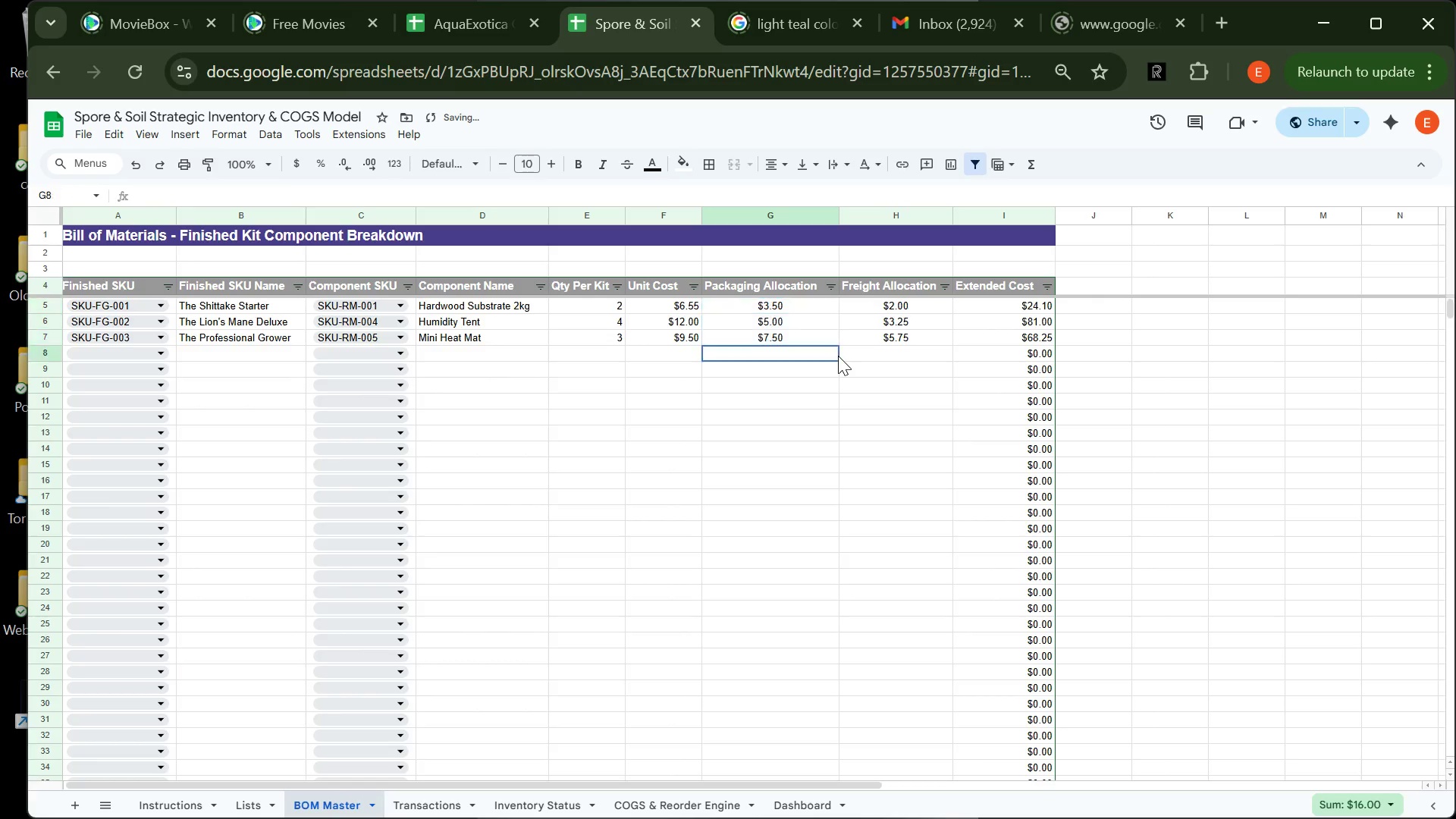 
left_click([838, 356])
 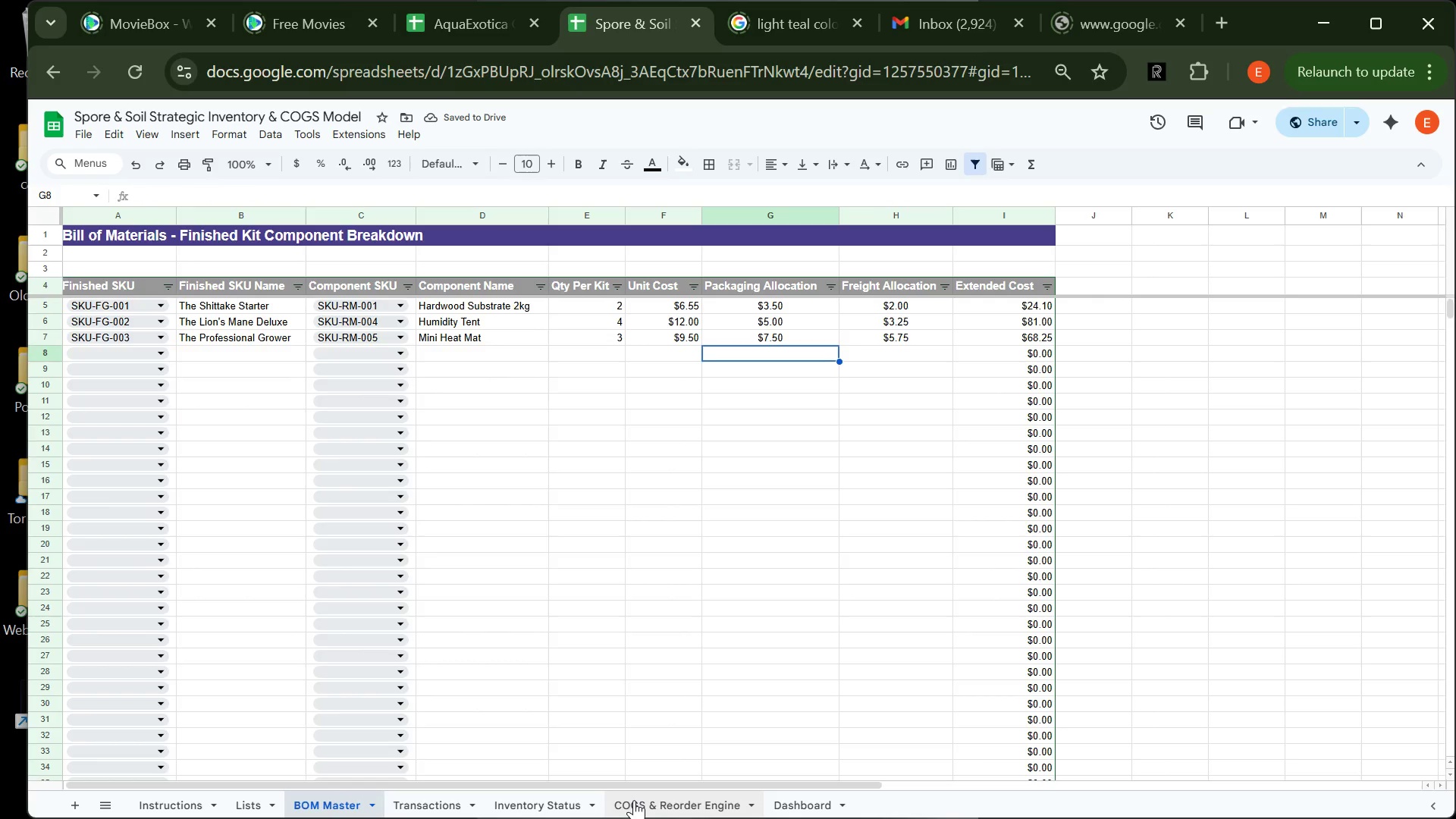 
left_click([634, 800])
 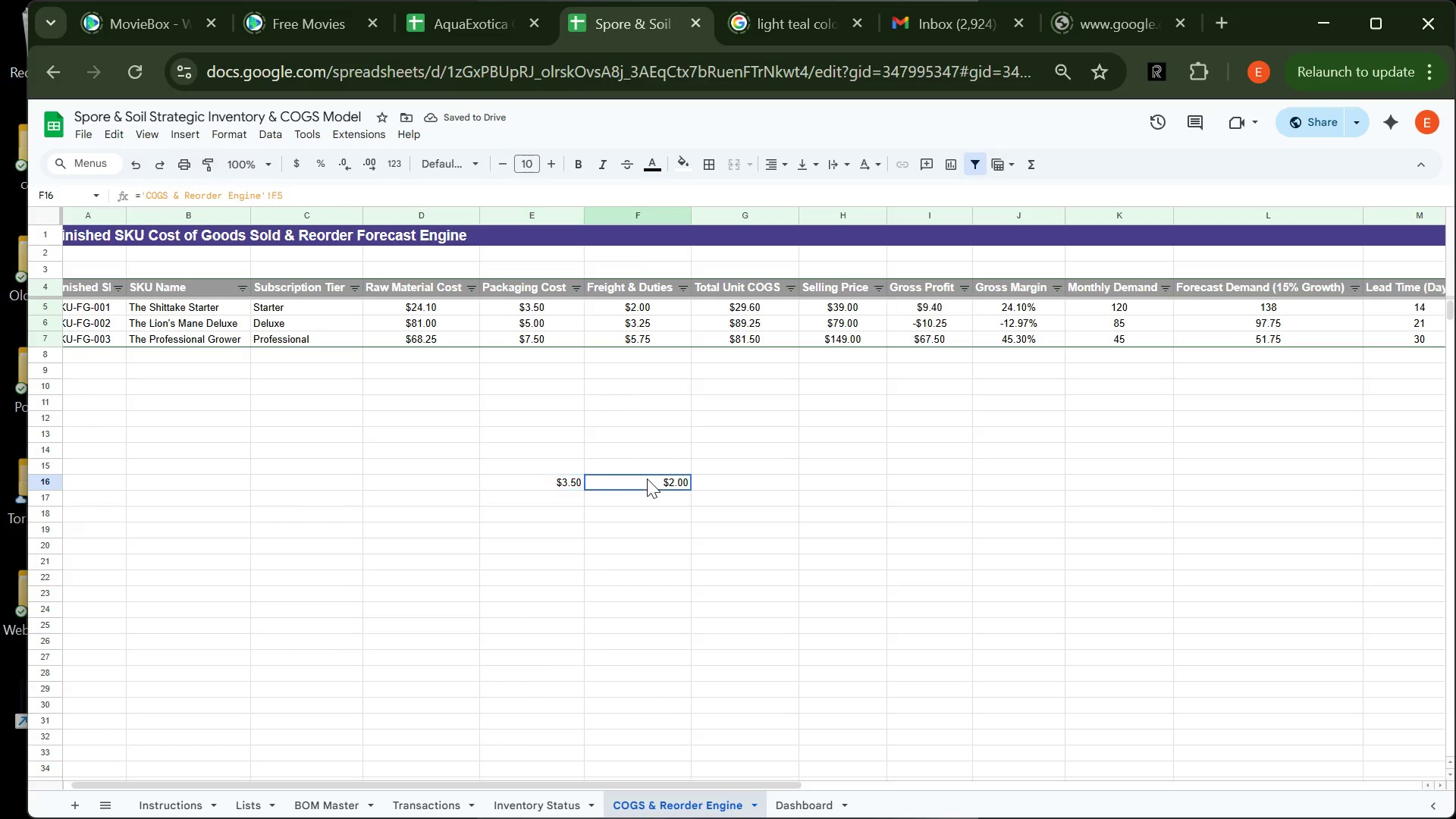 
left_click([647, 479])
 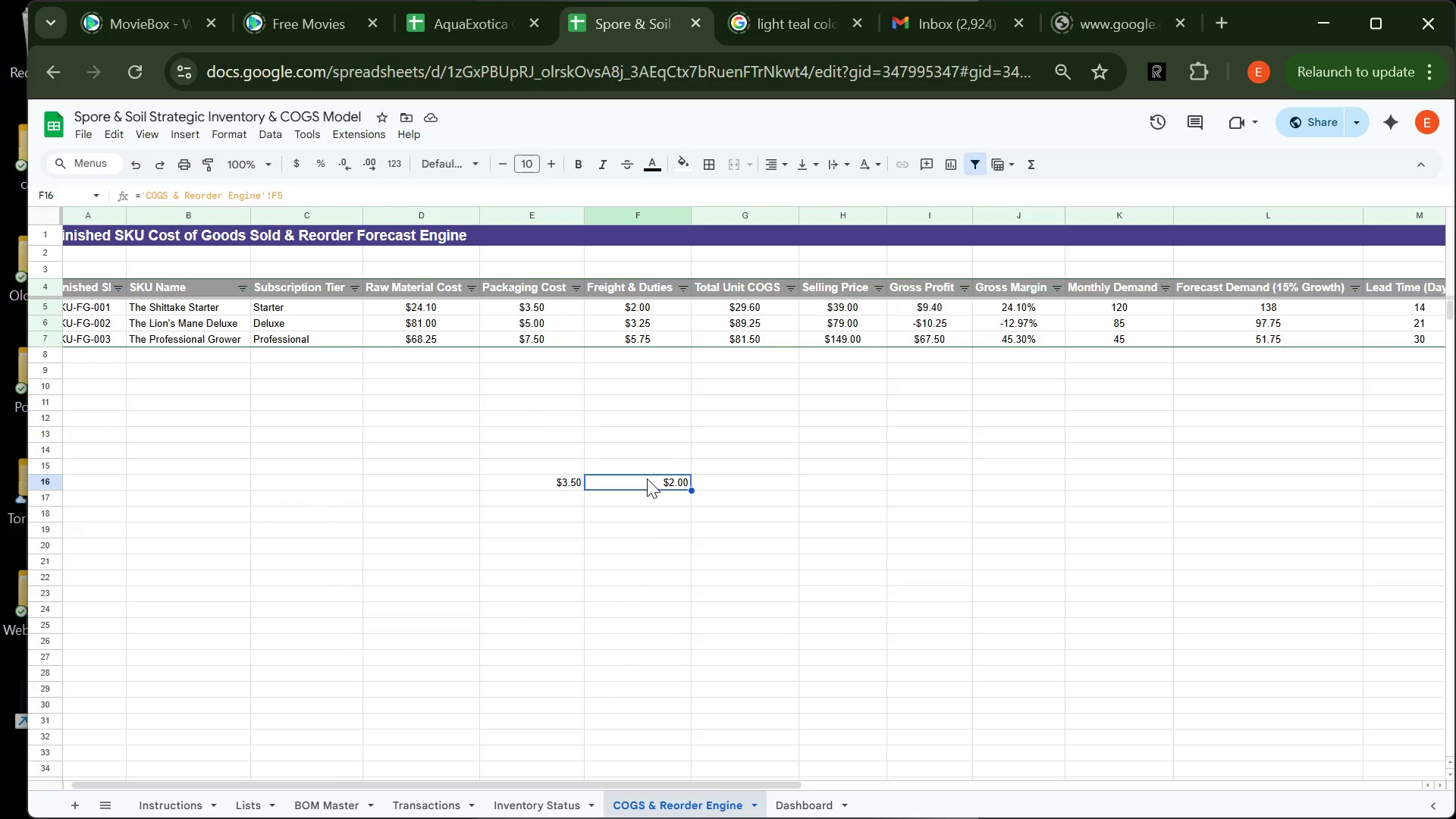 
double_click([647, 479])
 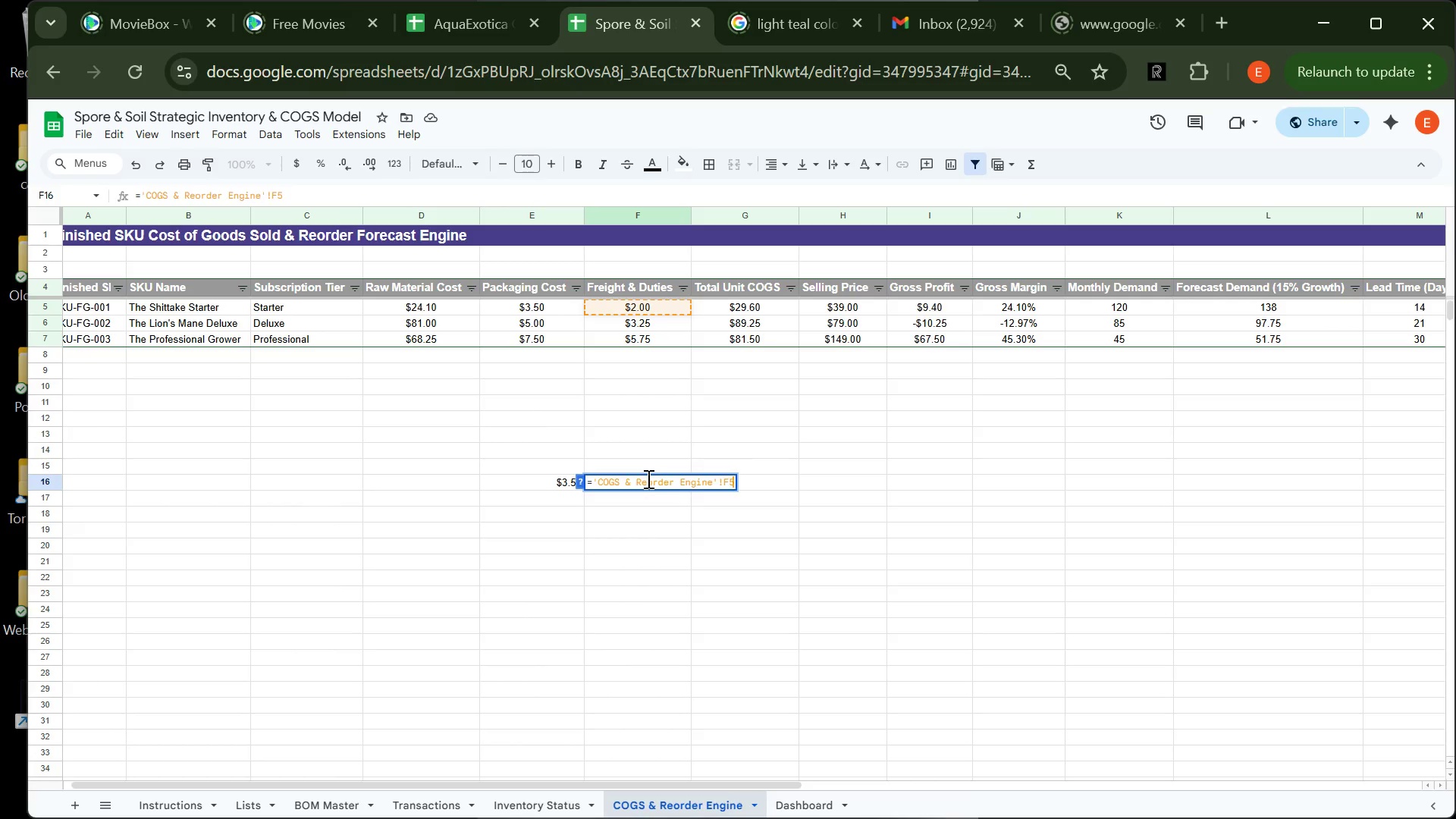 
key(Control+A)
 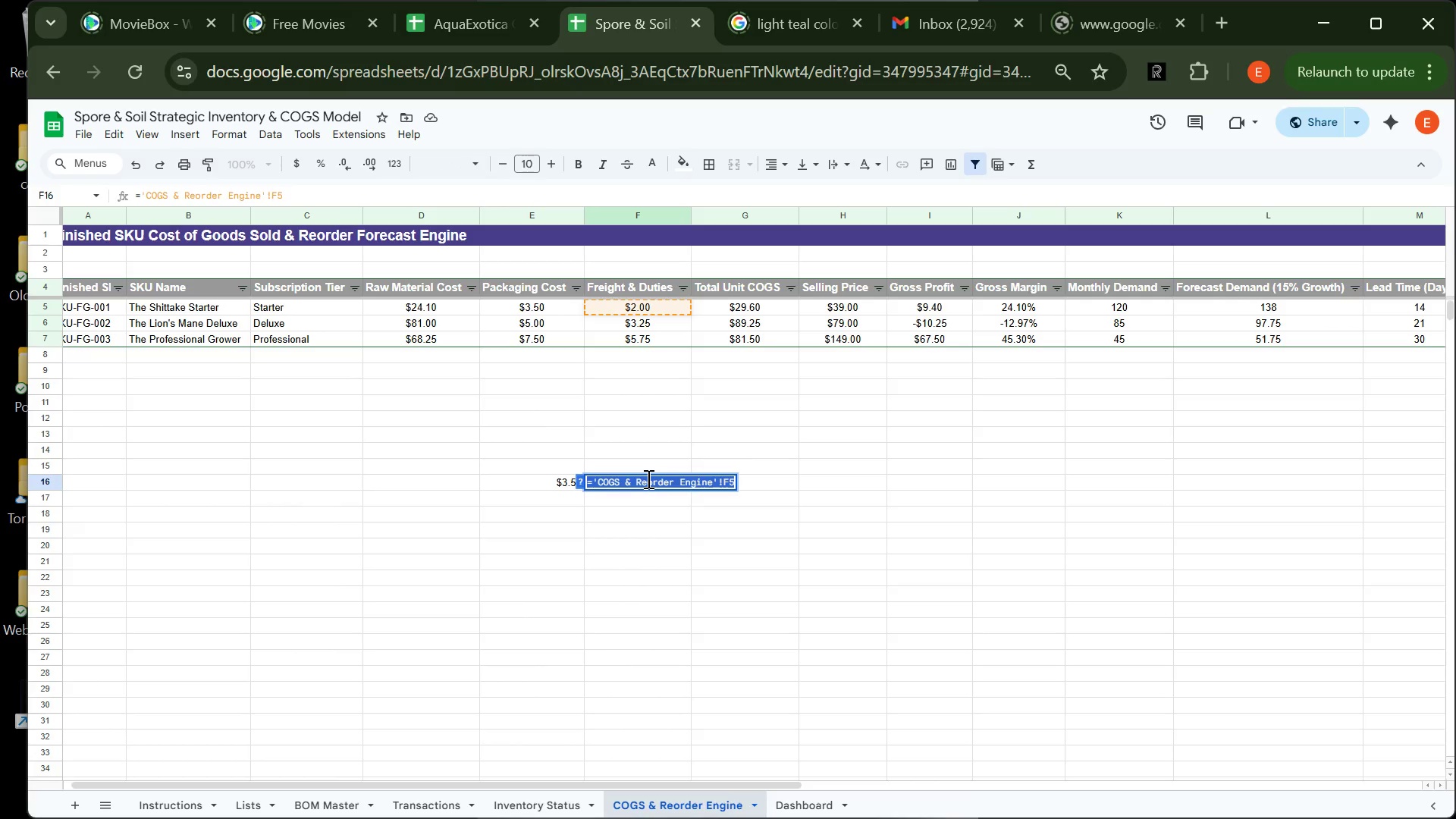 
hold_key(key=C, duration=0.34)
 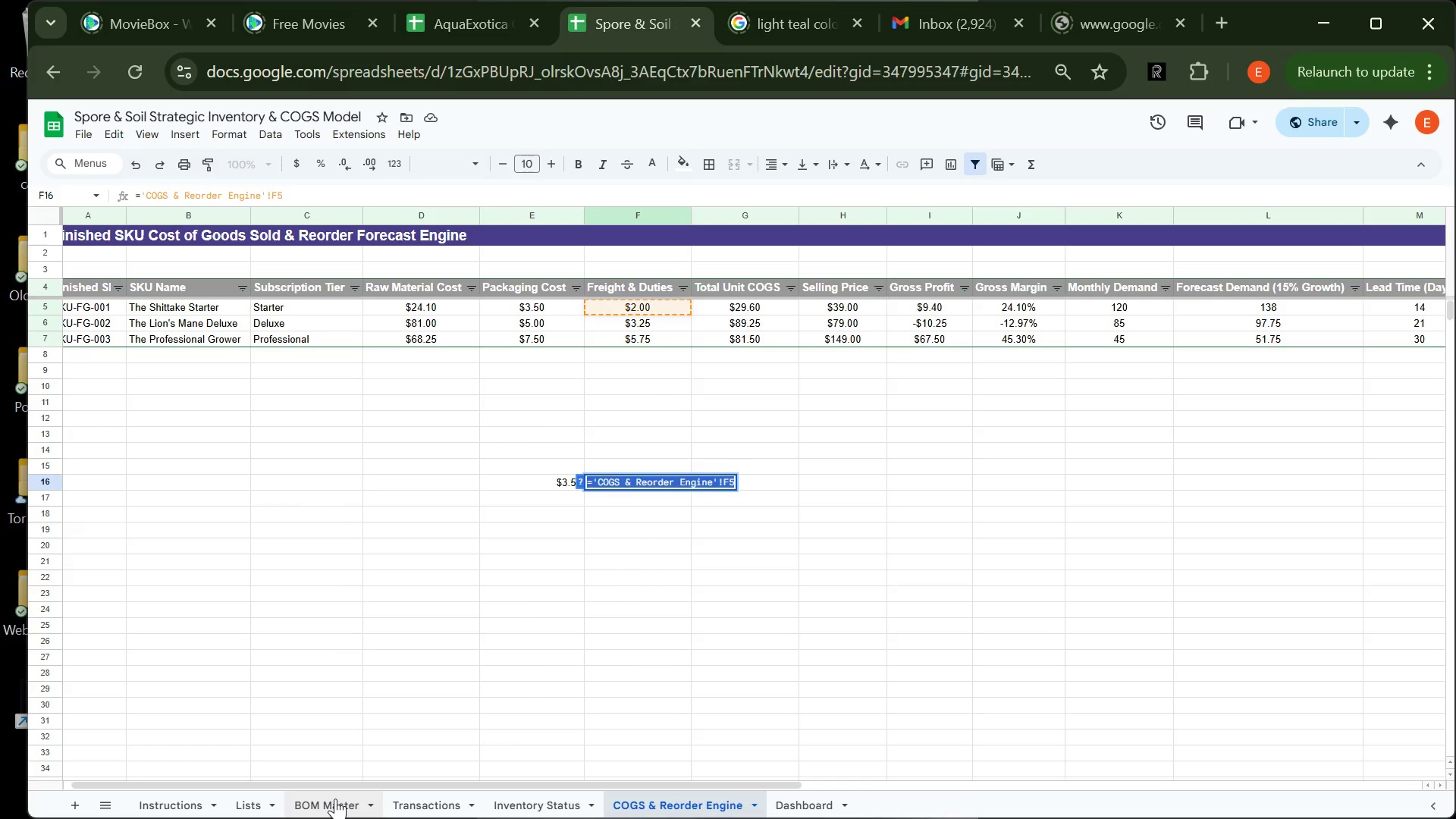 
left_click([335, 799])
 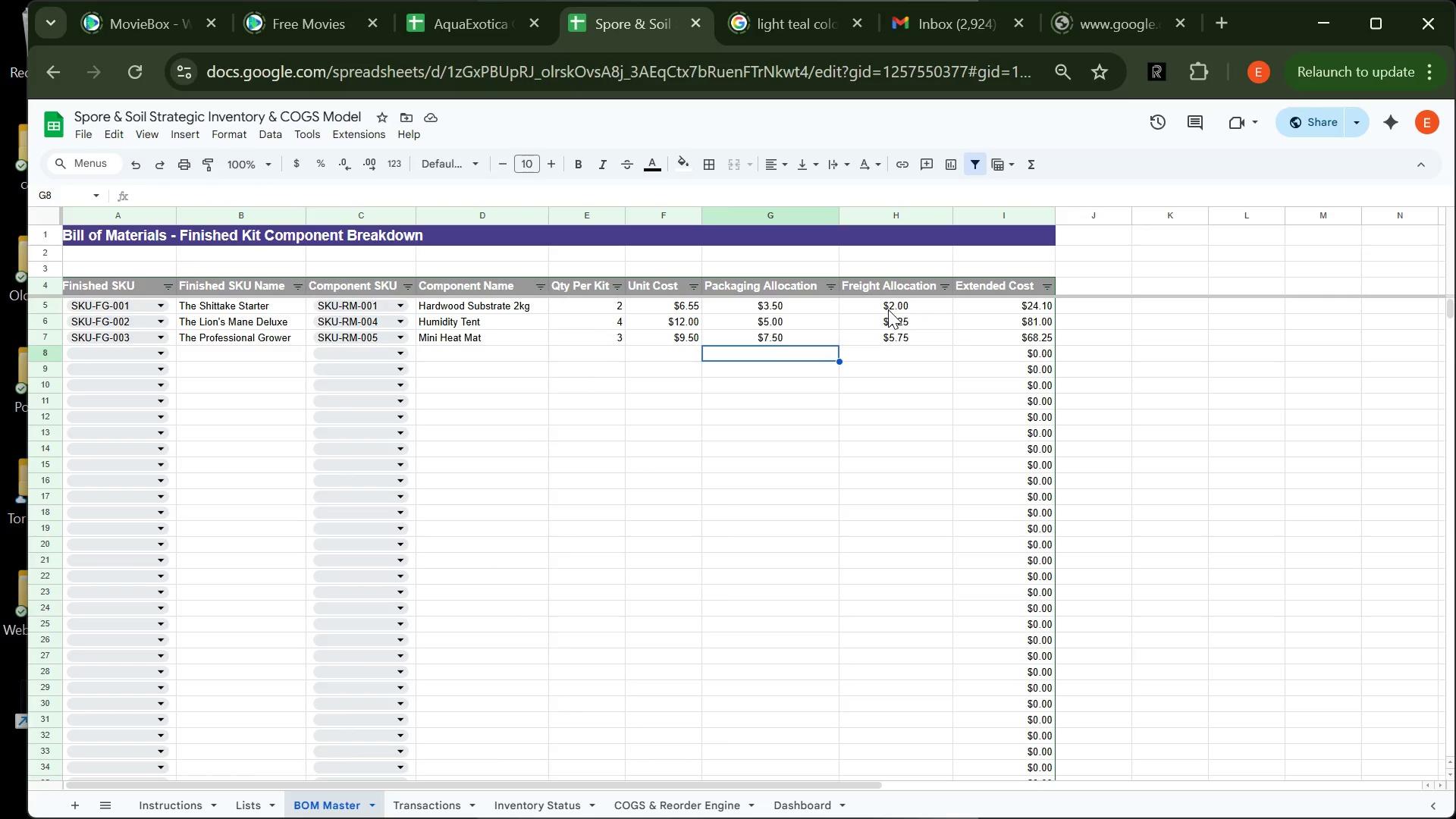 
left_click([886, 310])
 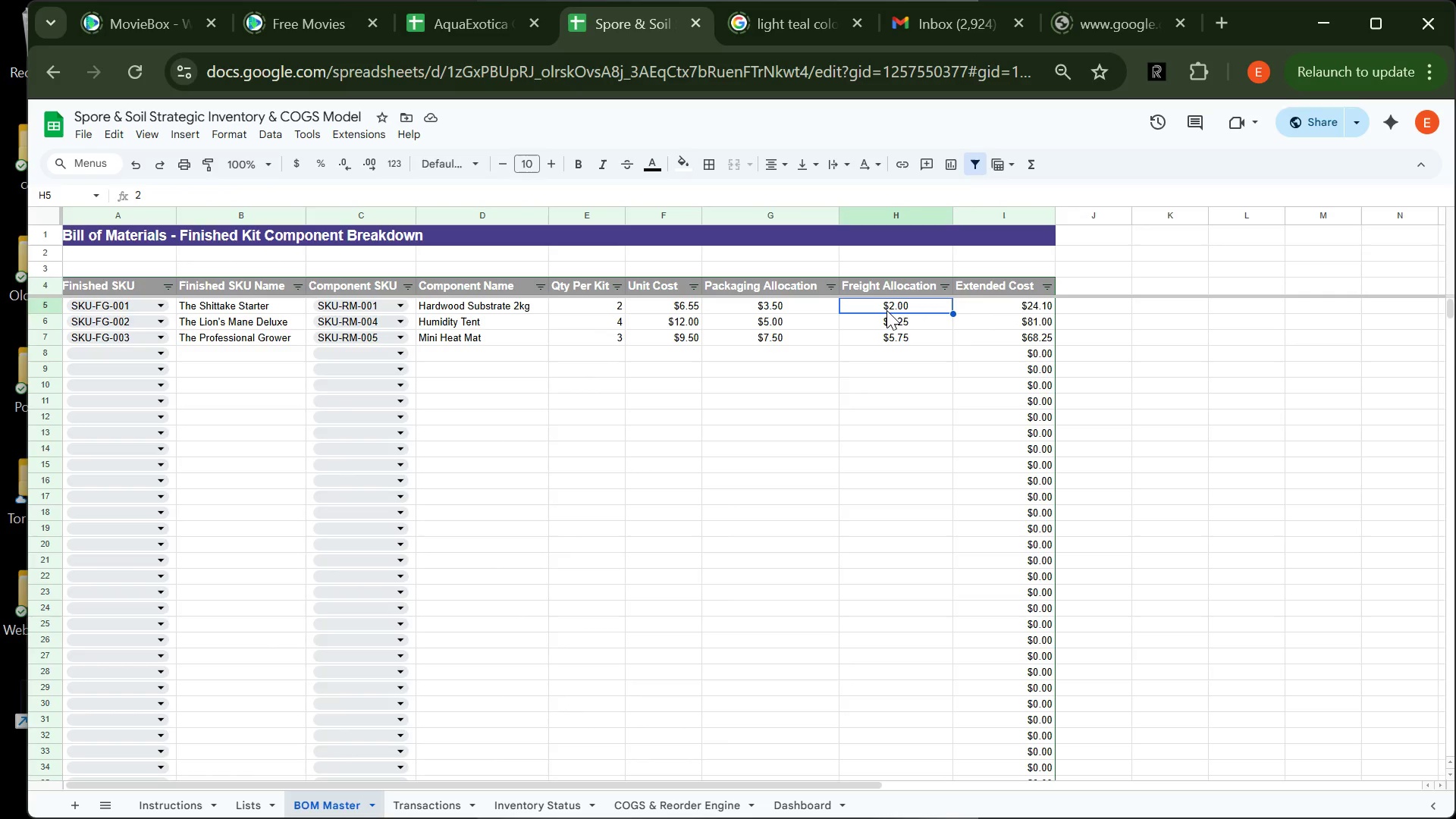 
key(Control+V)
 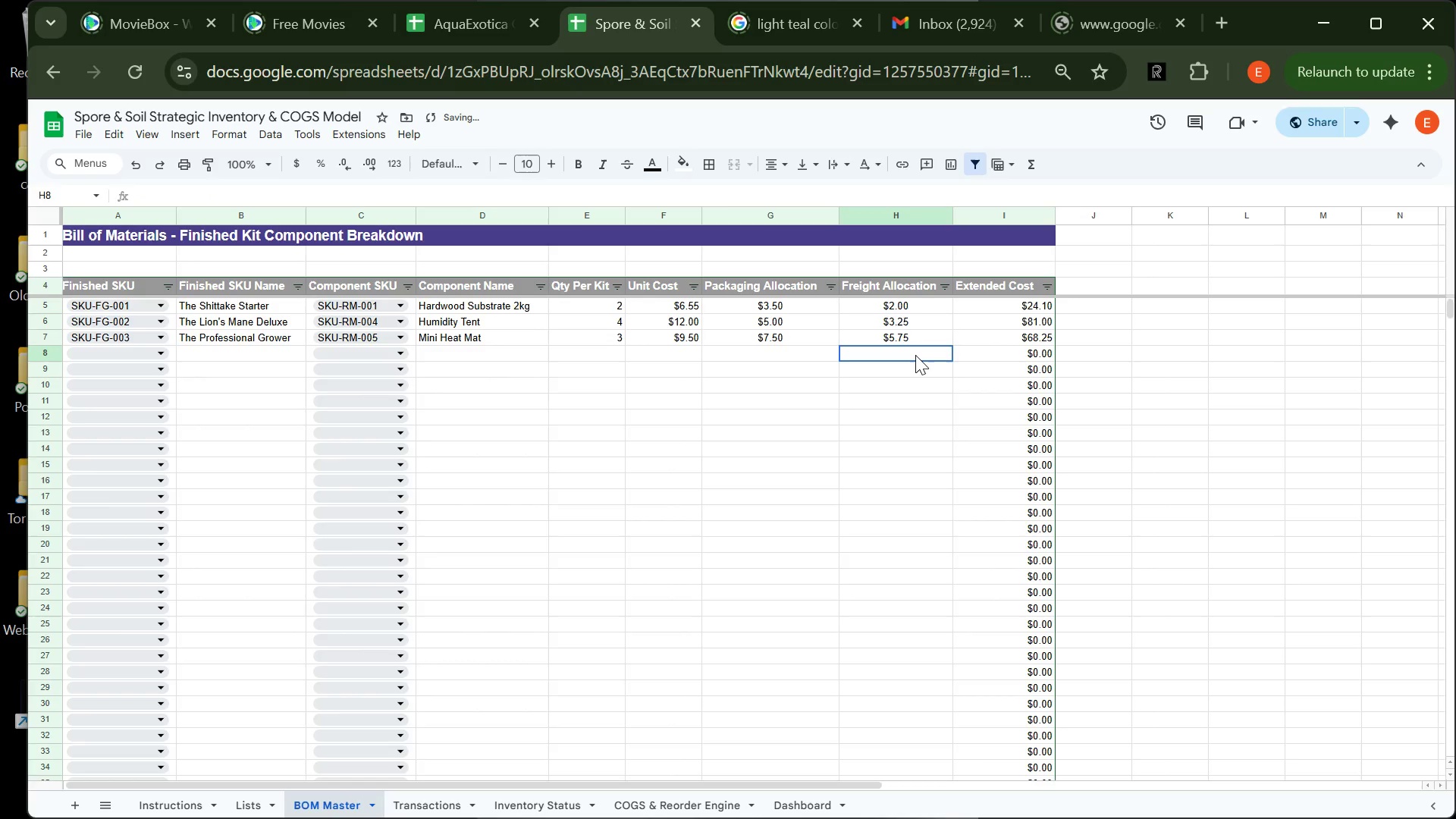 
left_click([915, 355])
 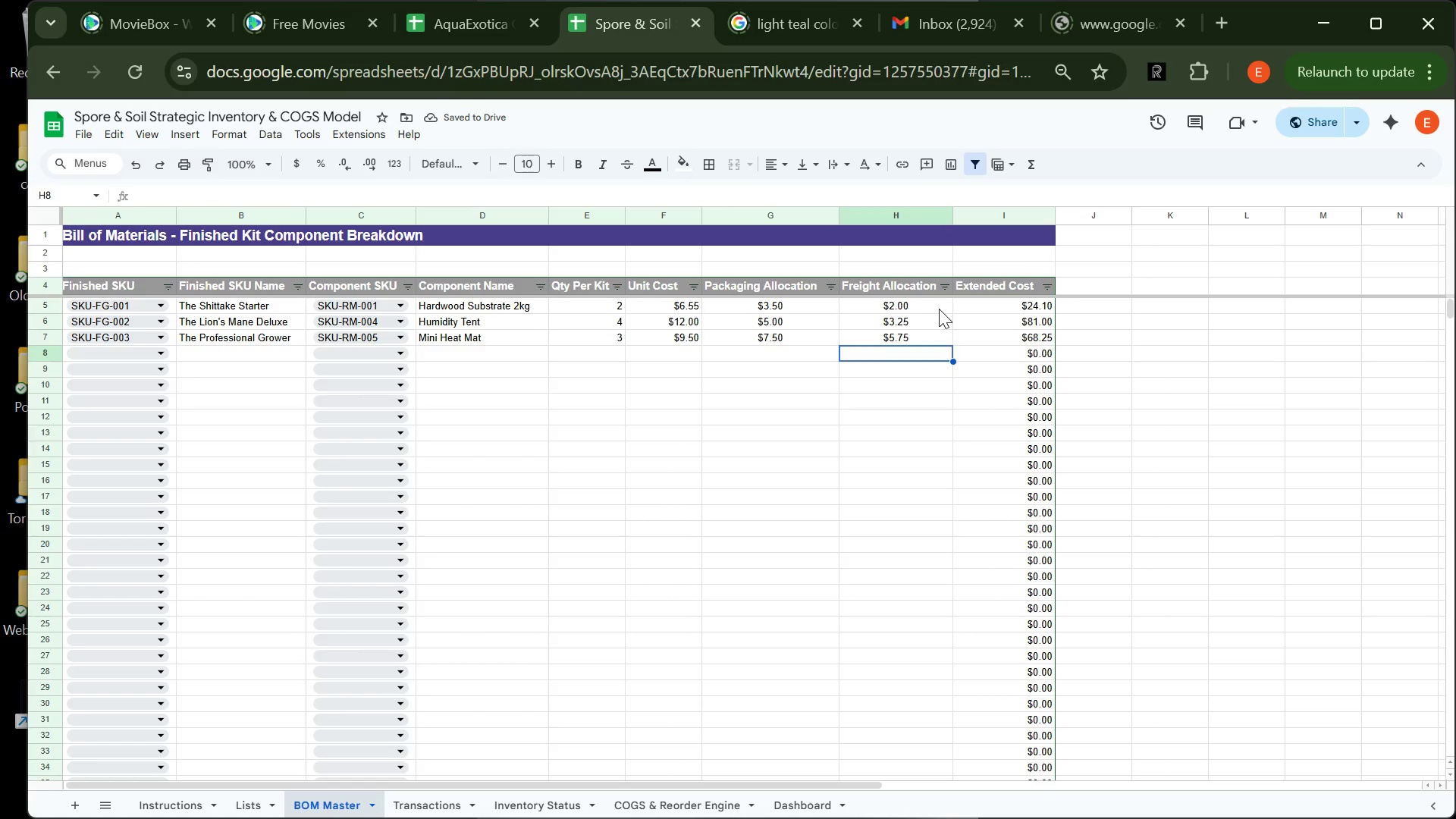 
left_click([939, 309])
 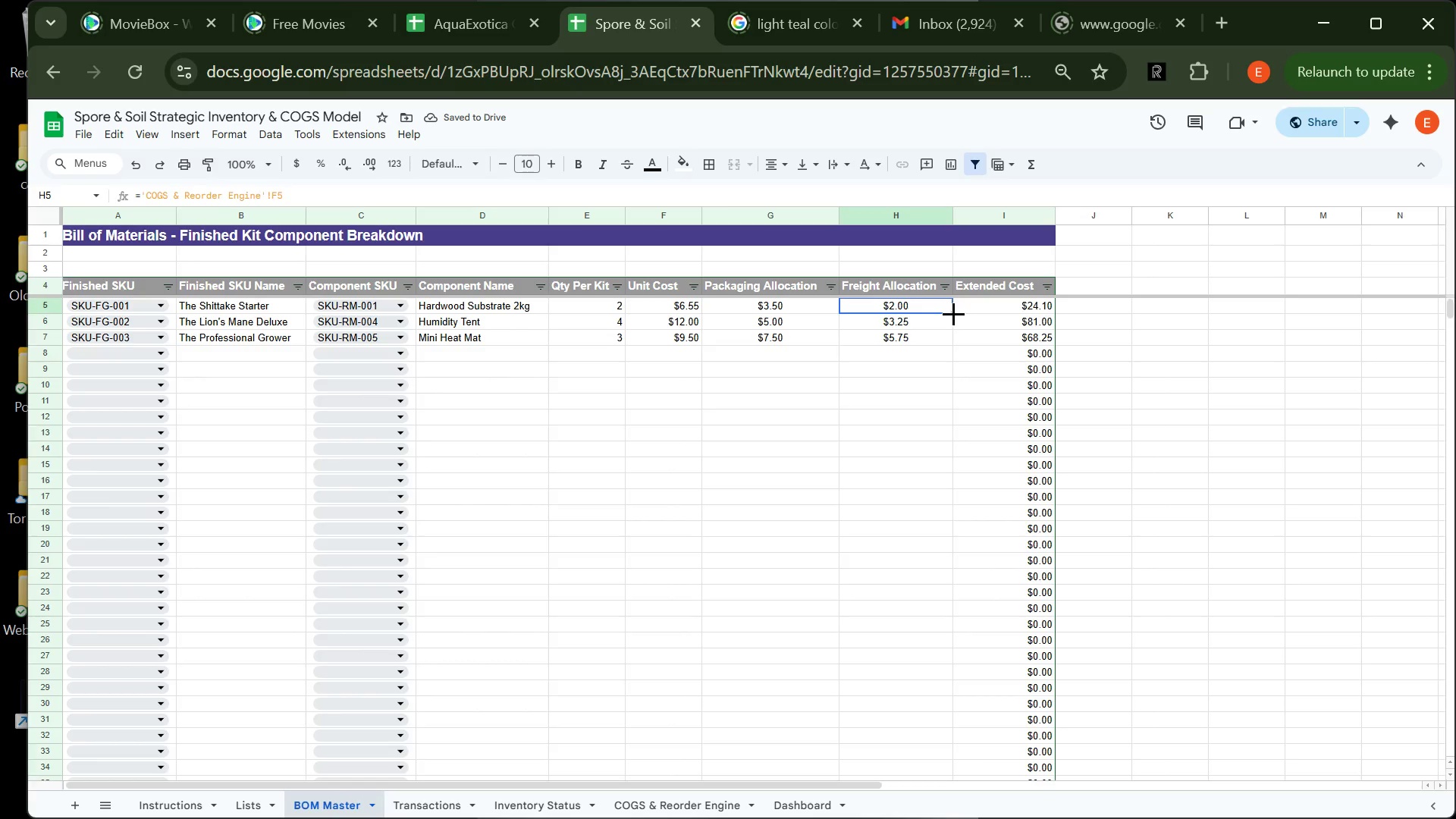 
left_click_drag(start_coordinate=[953, 313], to_coordinate=[952, 340])
 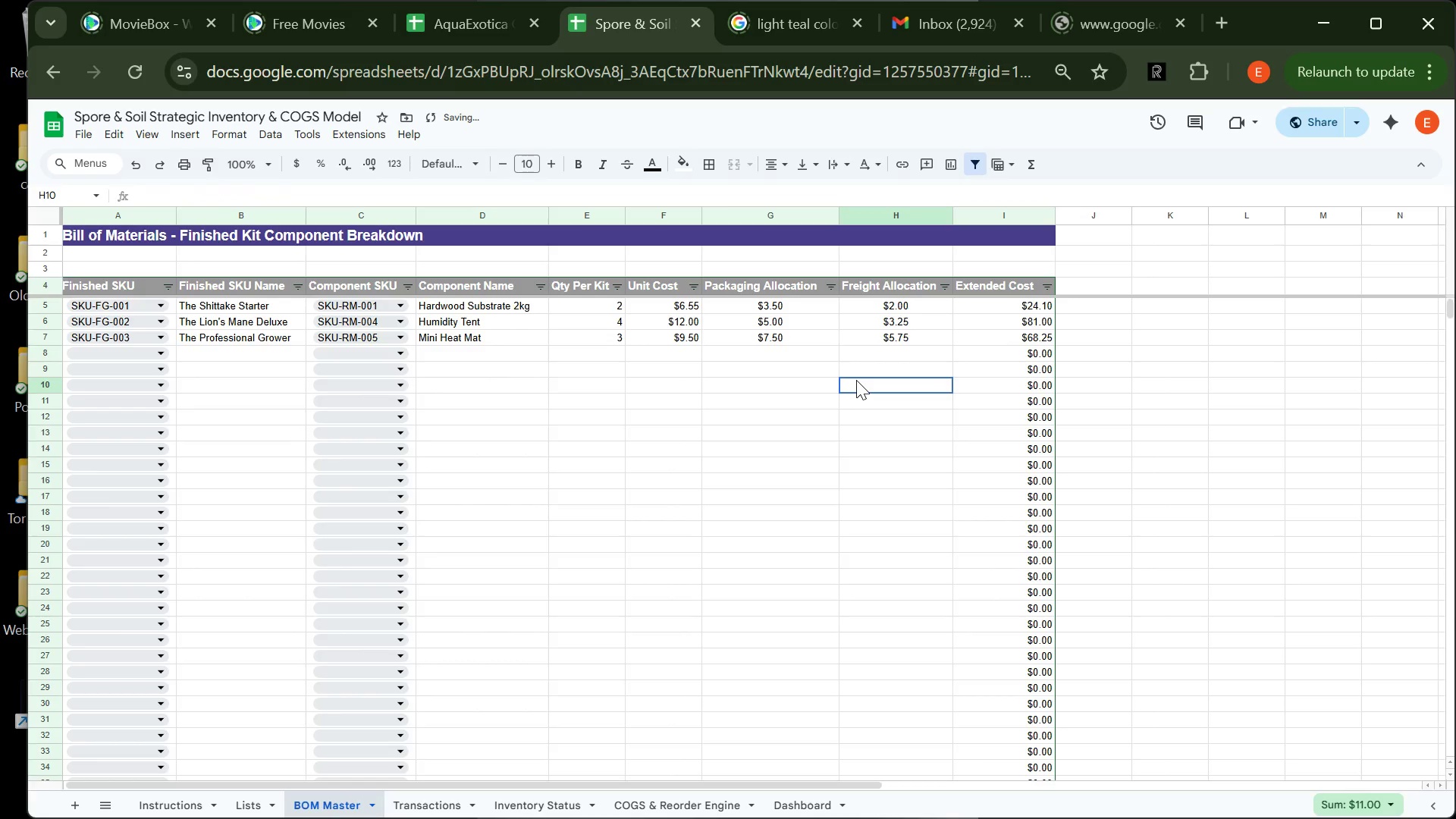 
left_click([856, 380])
 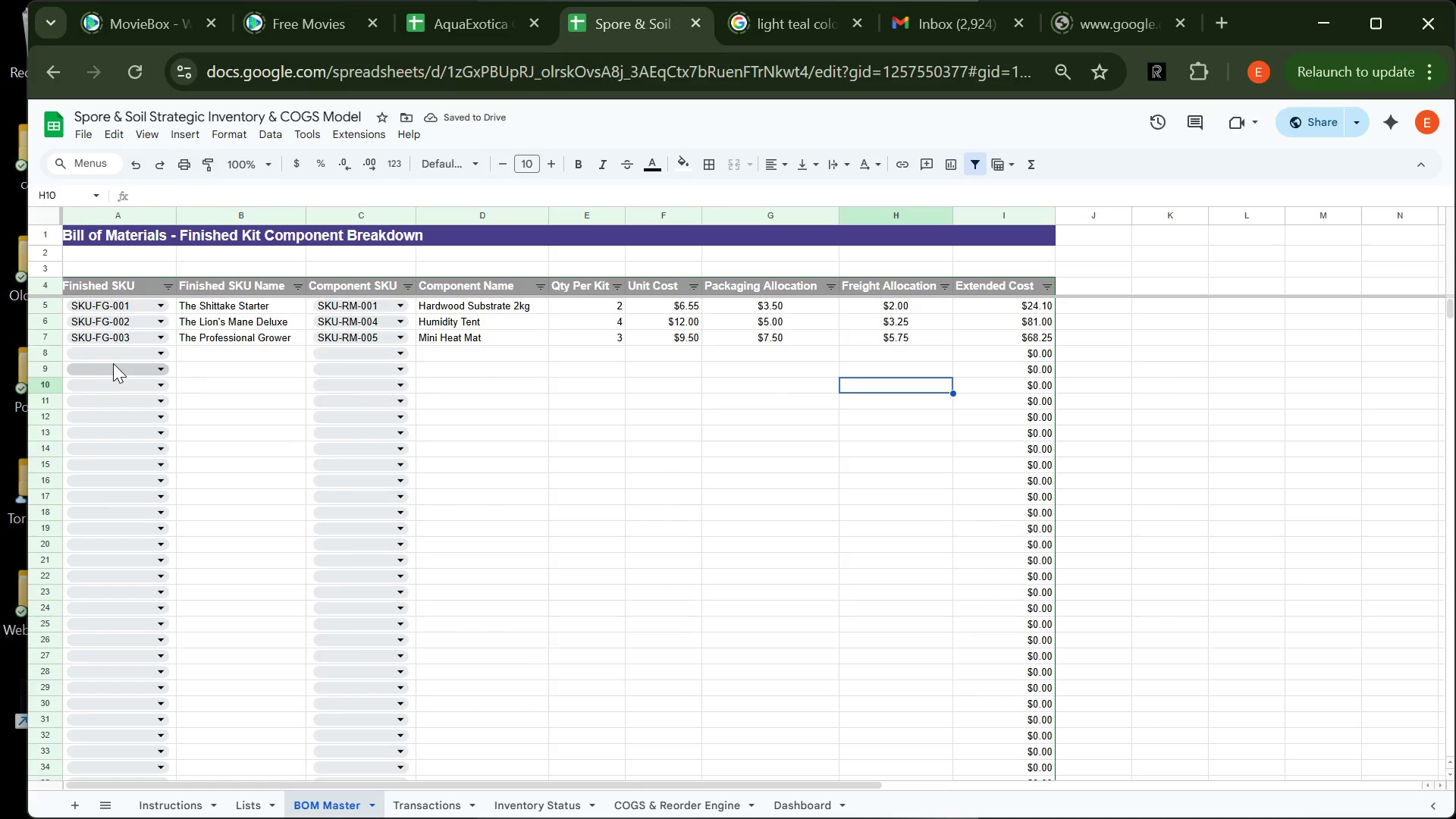 
left_click([113, 363])
 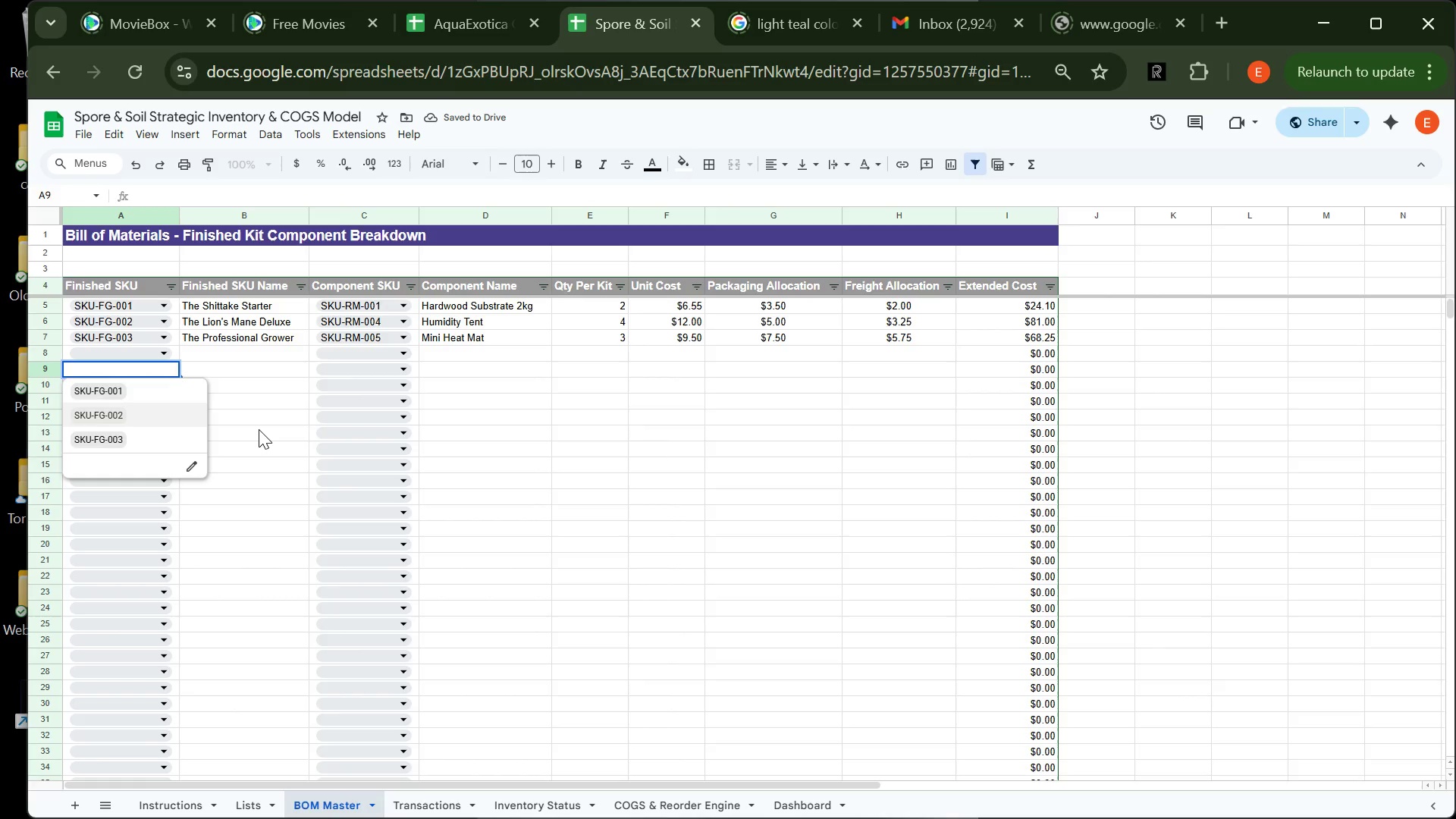 
left_click([259, 429])
 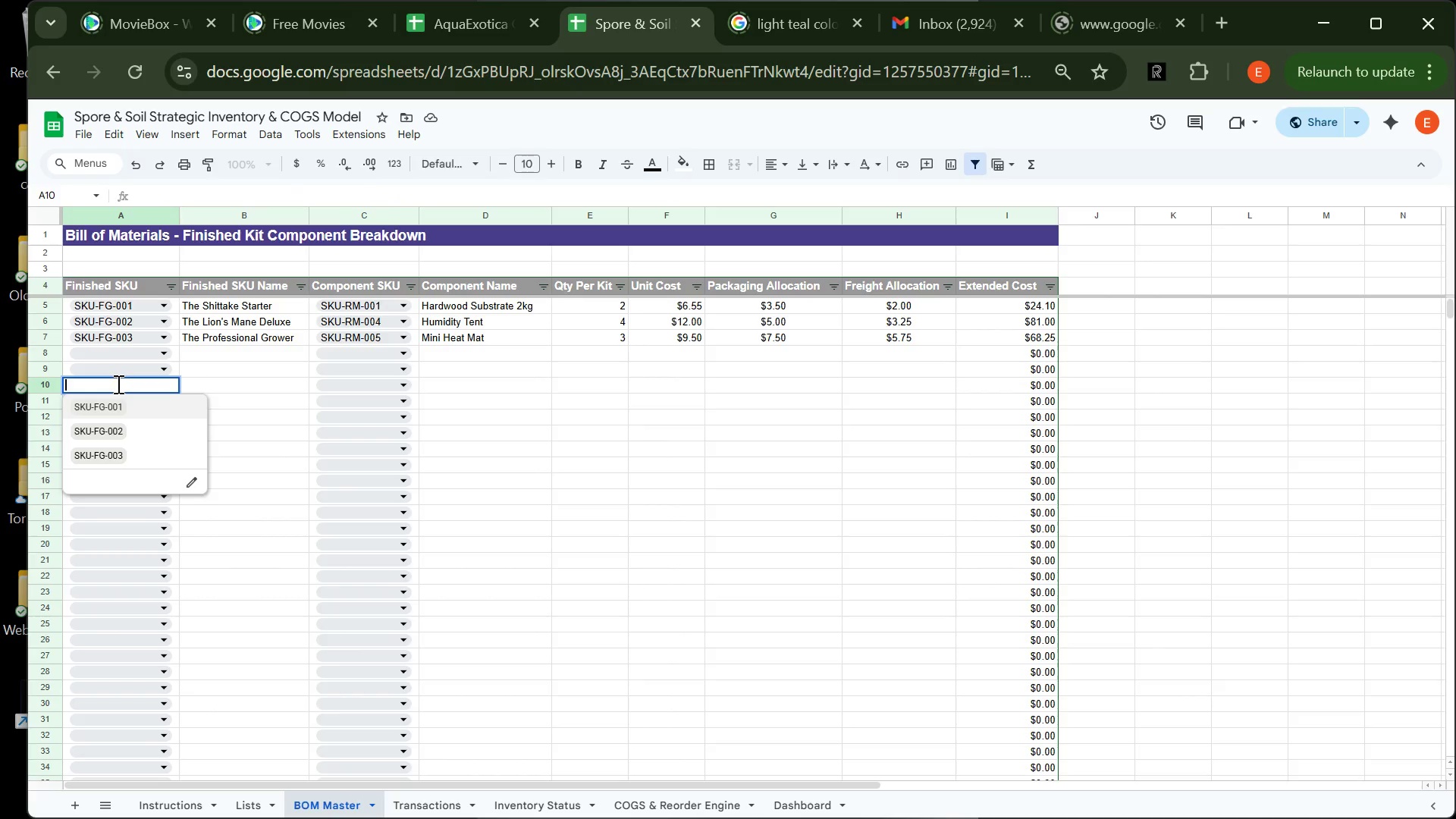 
left_click([117, 384])
 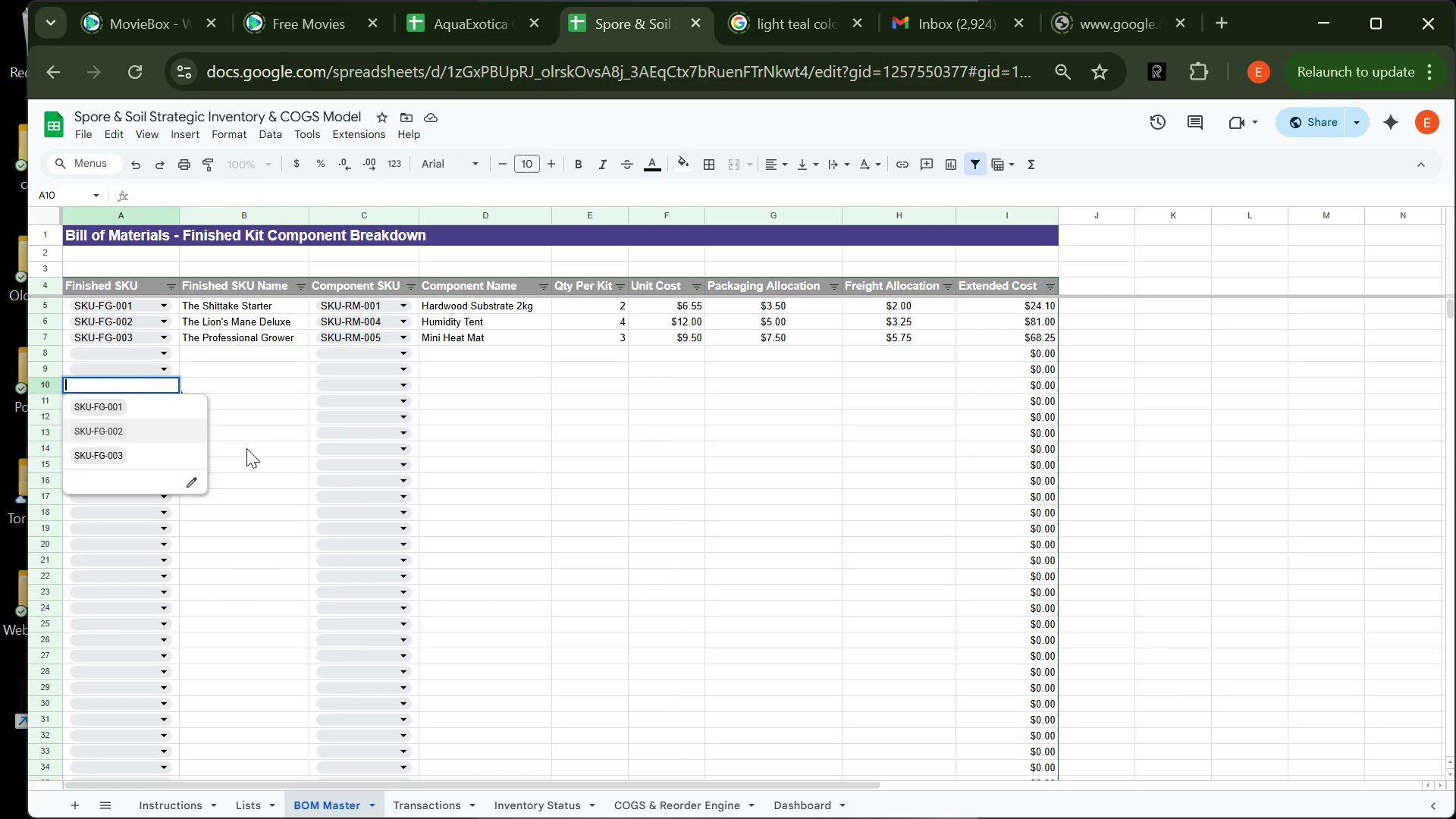 
left_click([246, 448])
 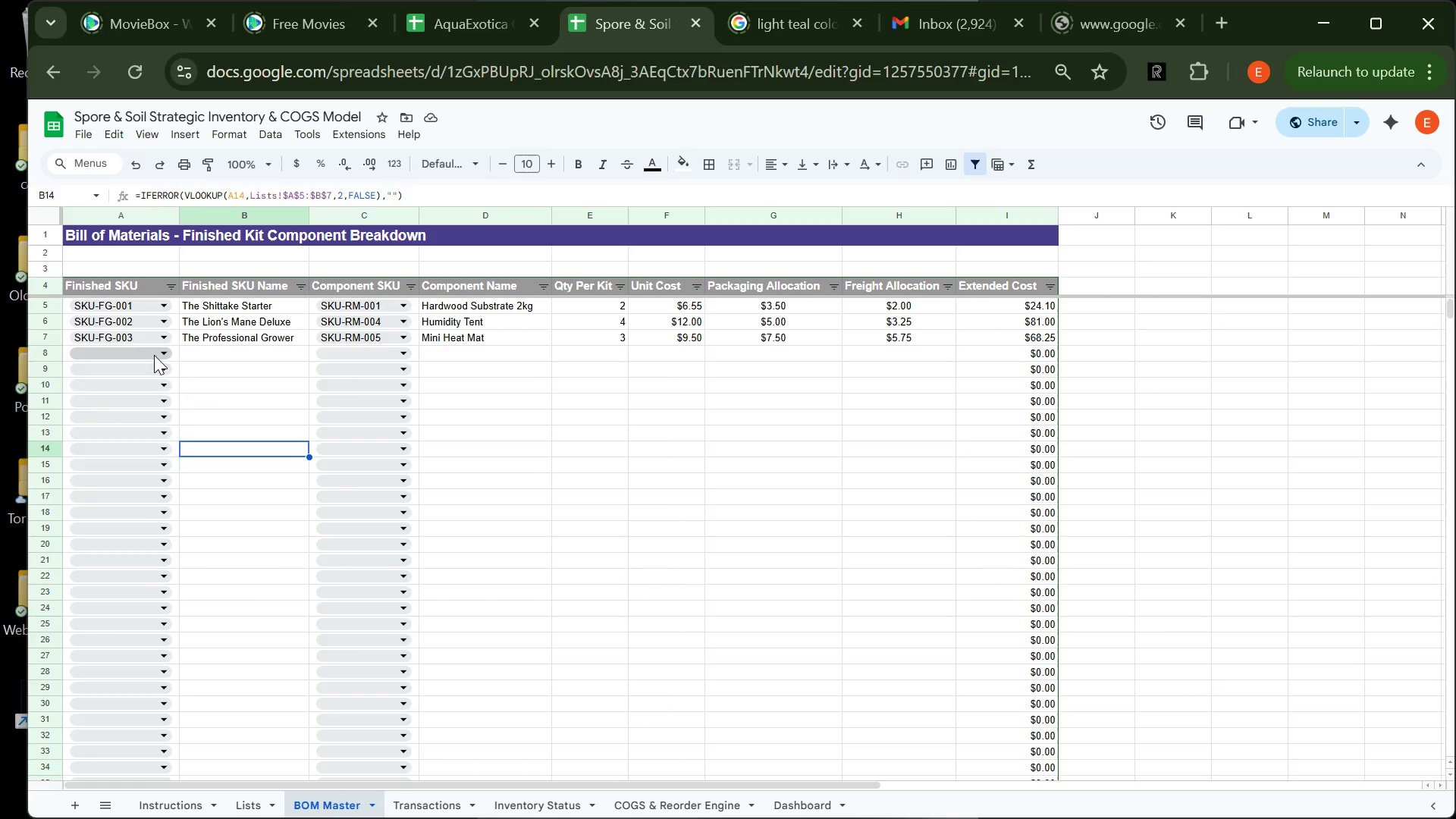 
left_click([154, 355])
 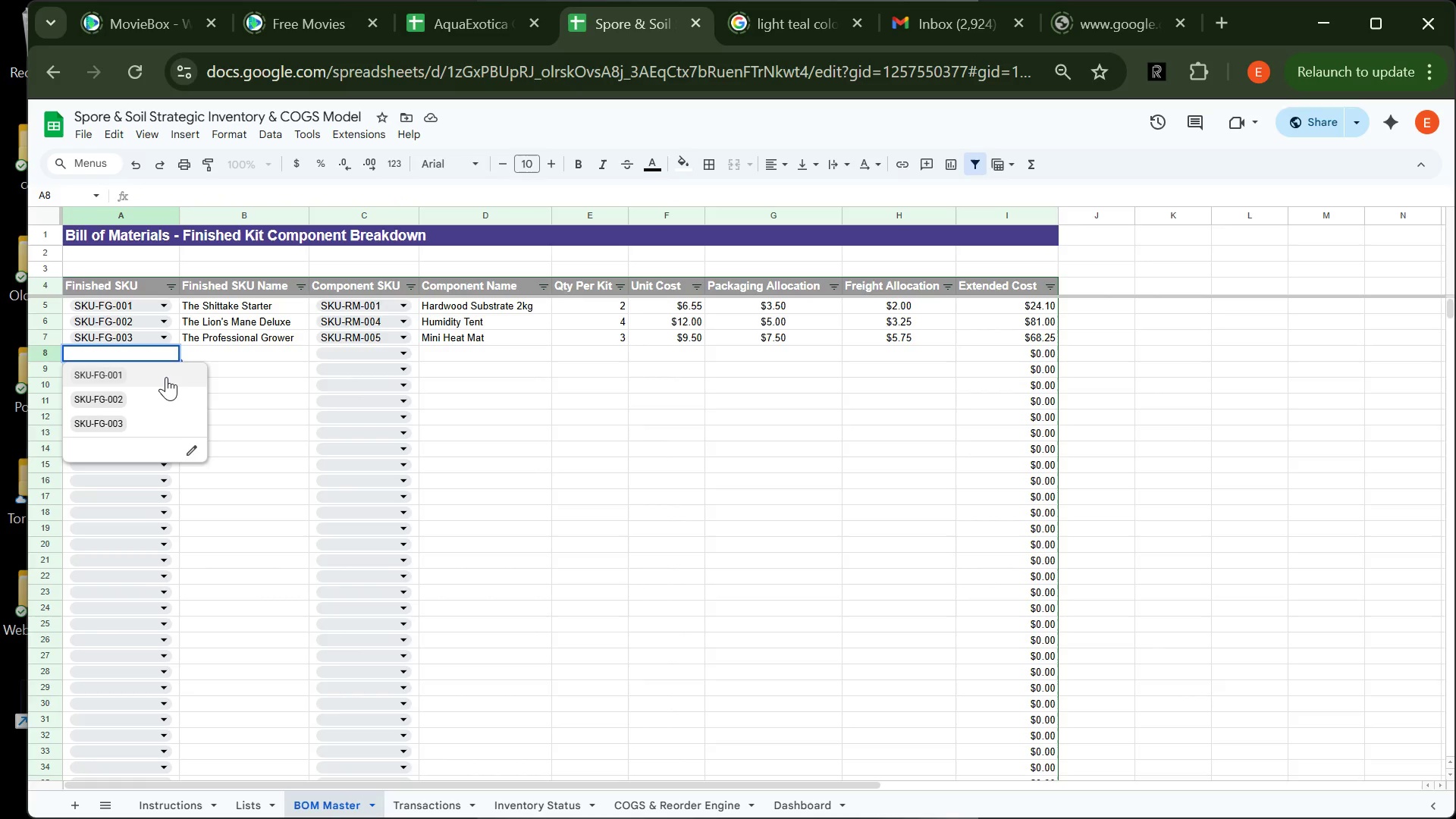 
left_click([166, 377])
 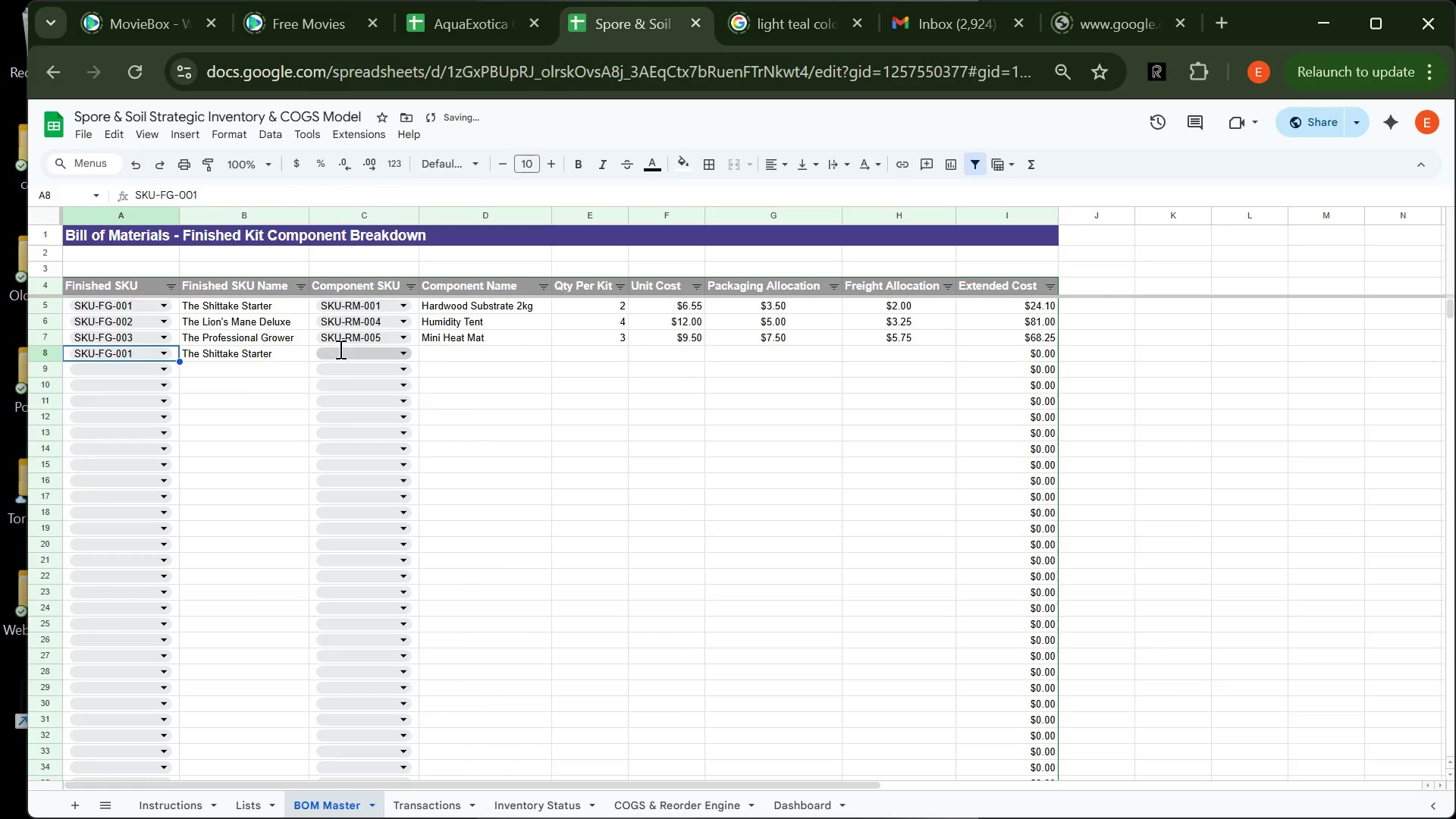 
left_click([339, 349])
 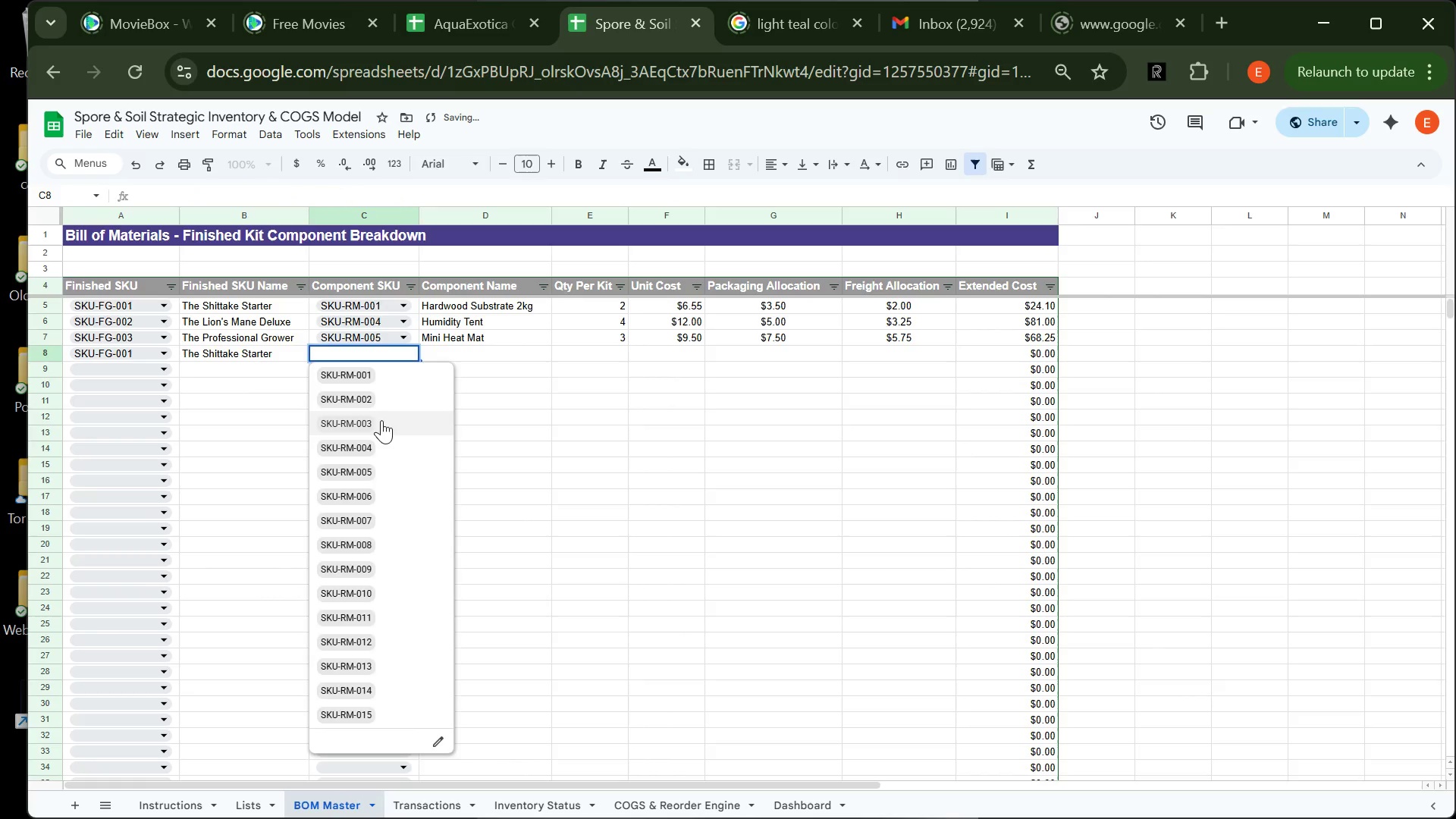 
left_click([381, 420])
 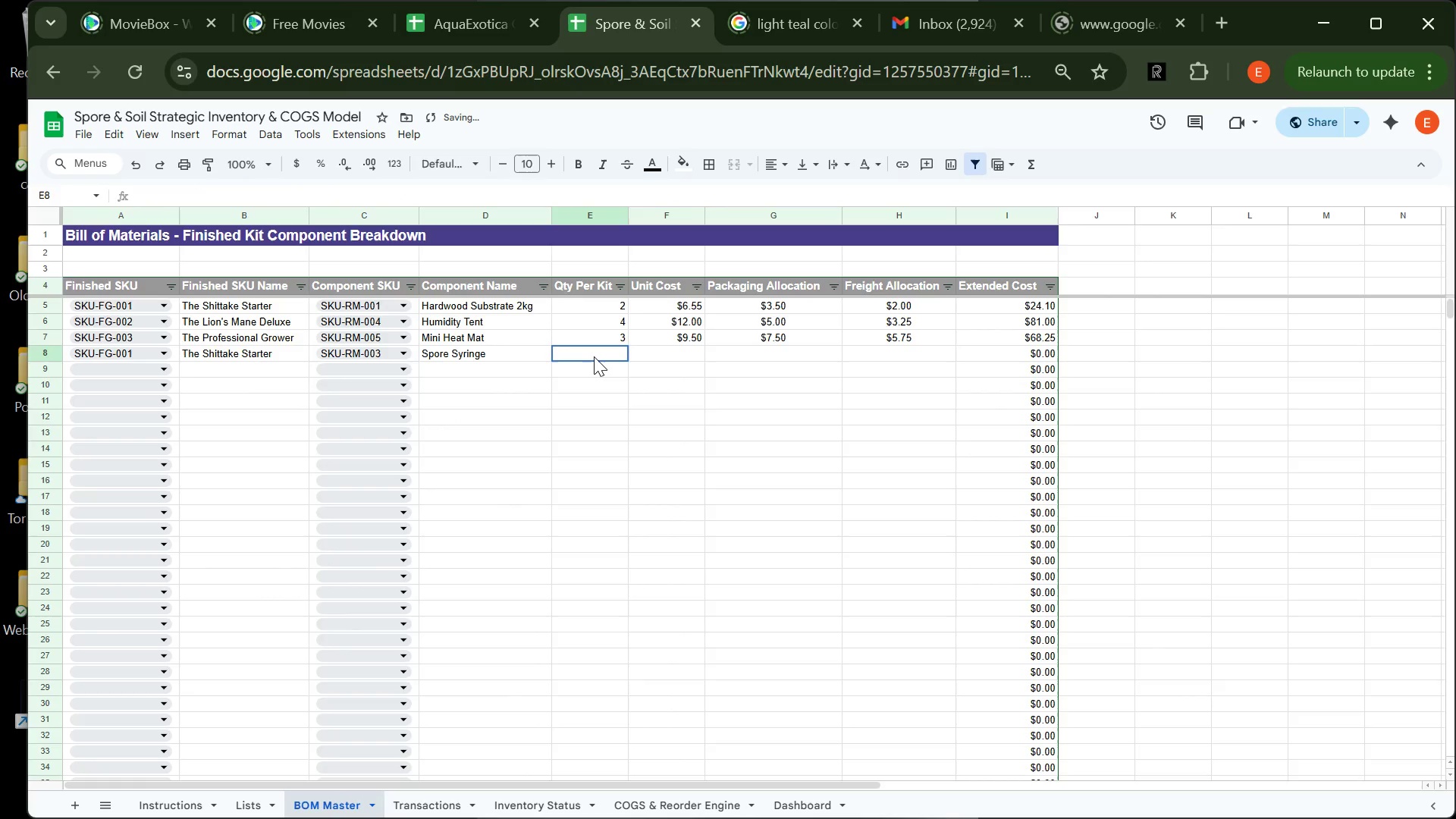 
left_click([594, 356])
 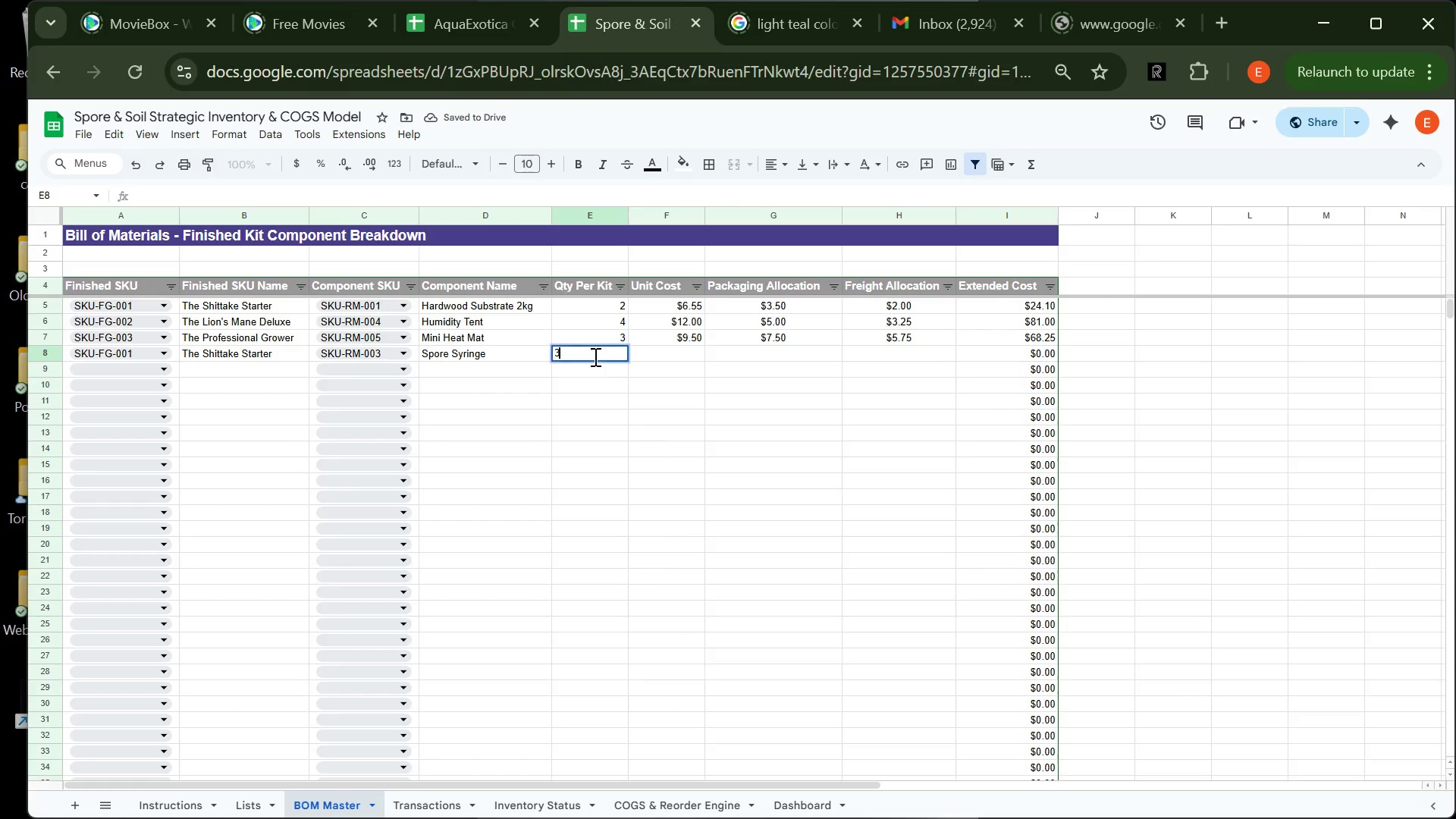 
key(3)
 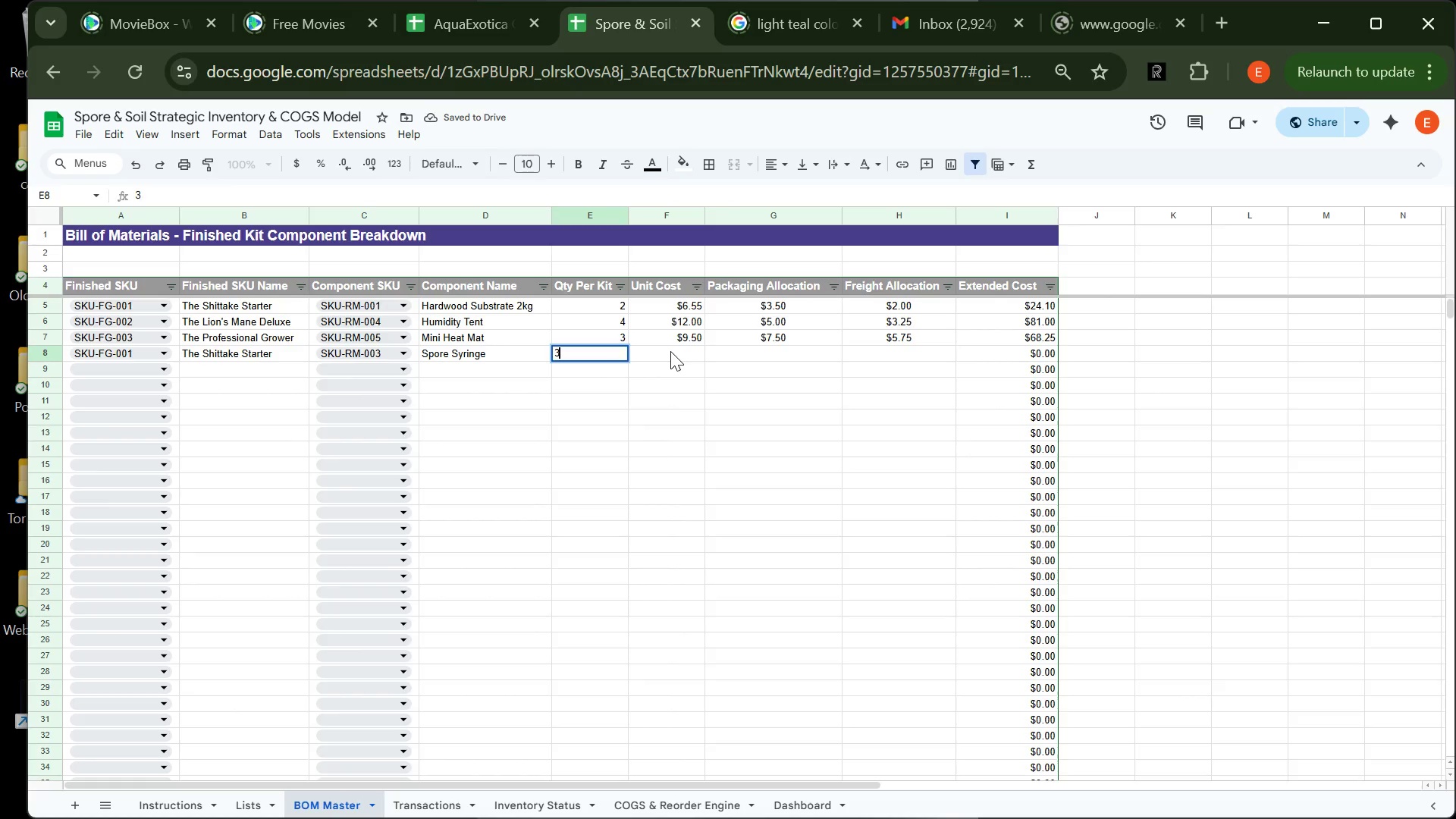 
left_click([670, 351])
 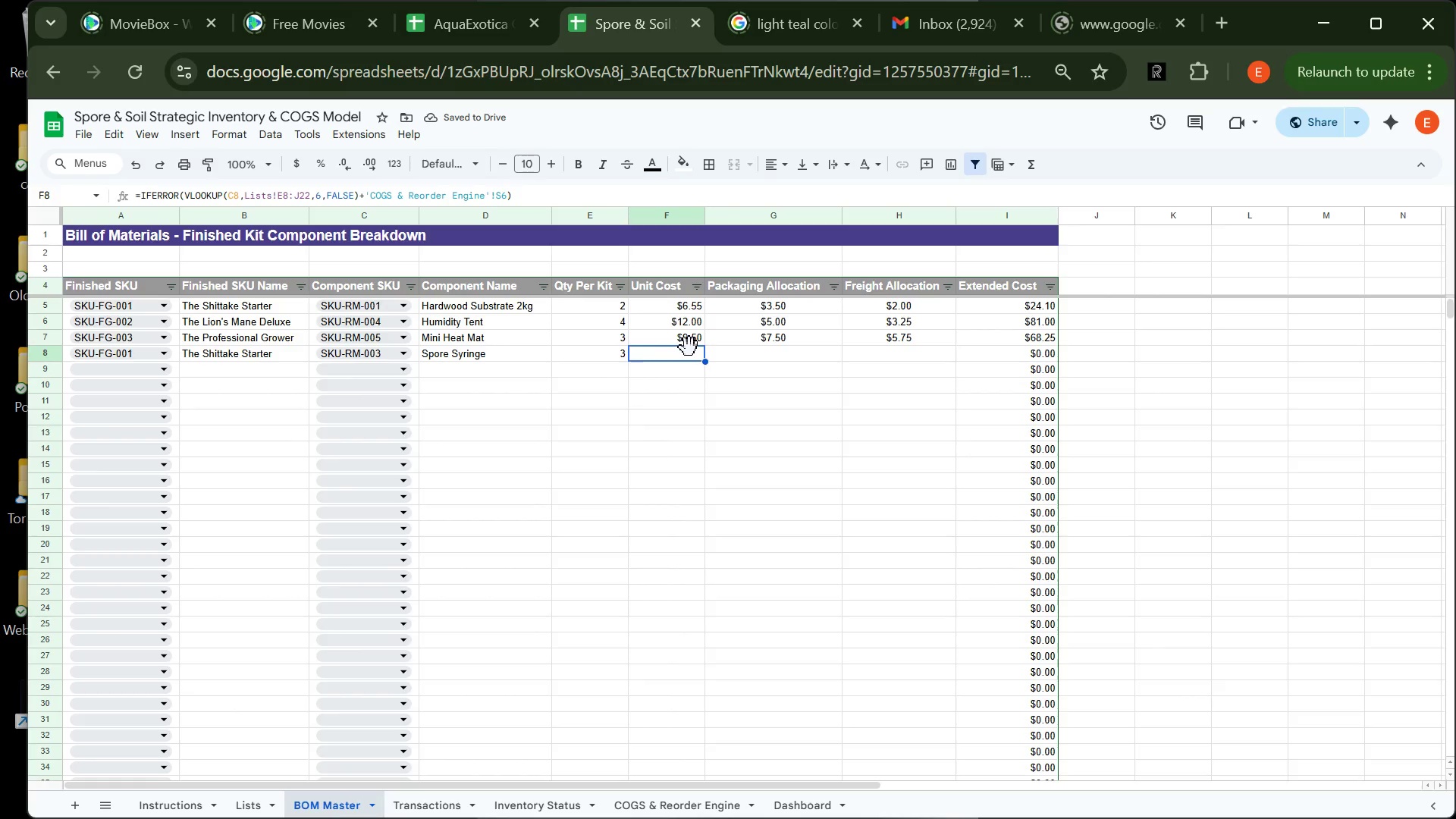 
key(3)
 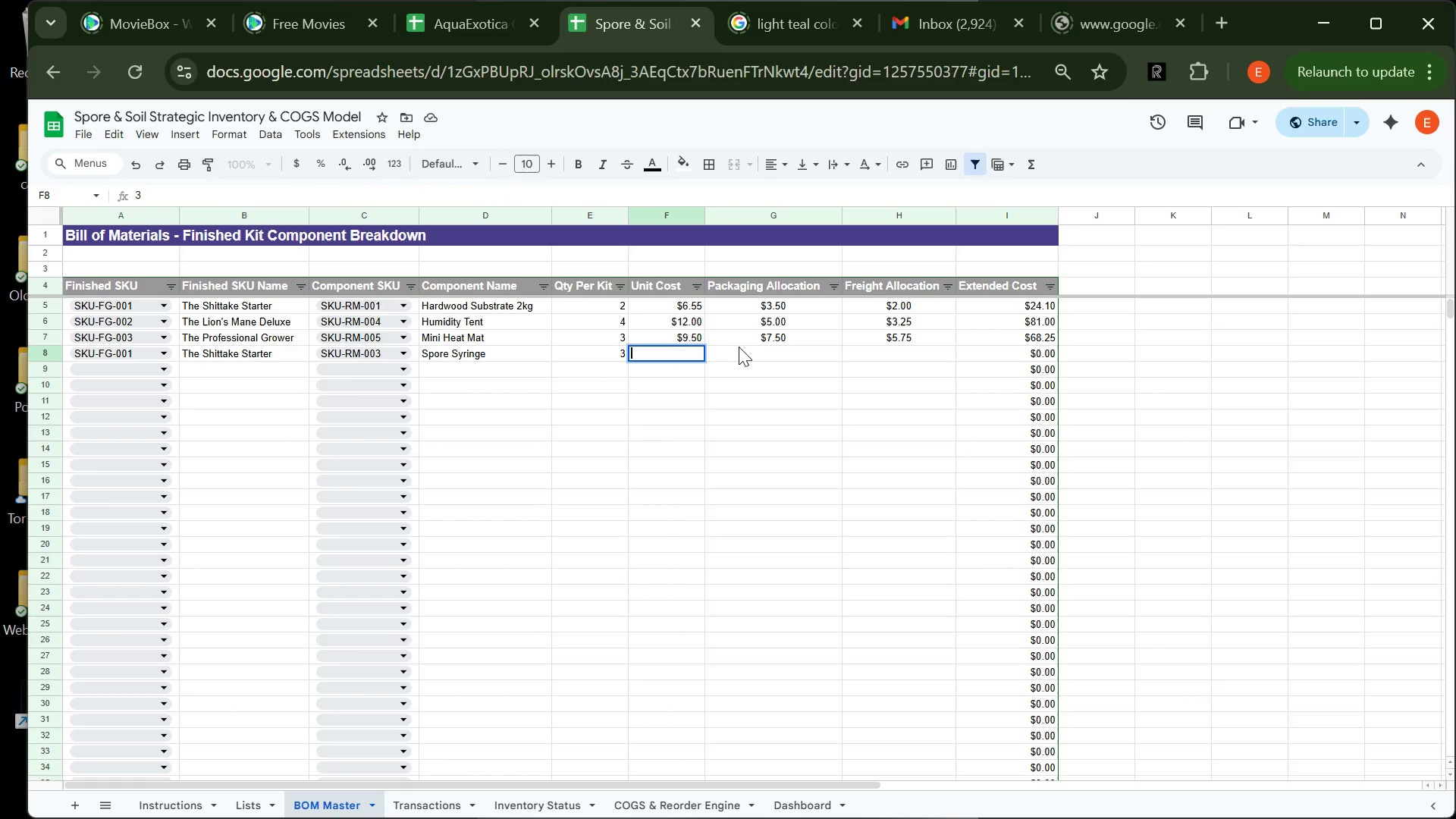 
key(Backspace)
 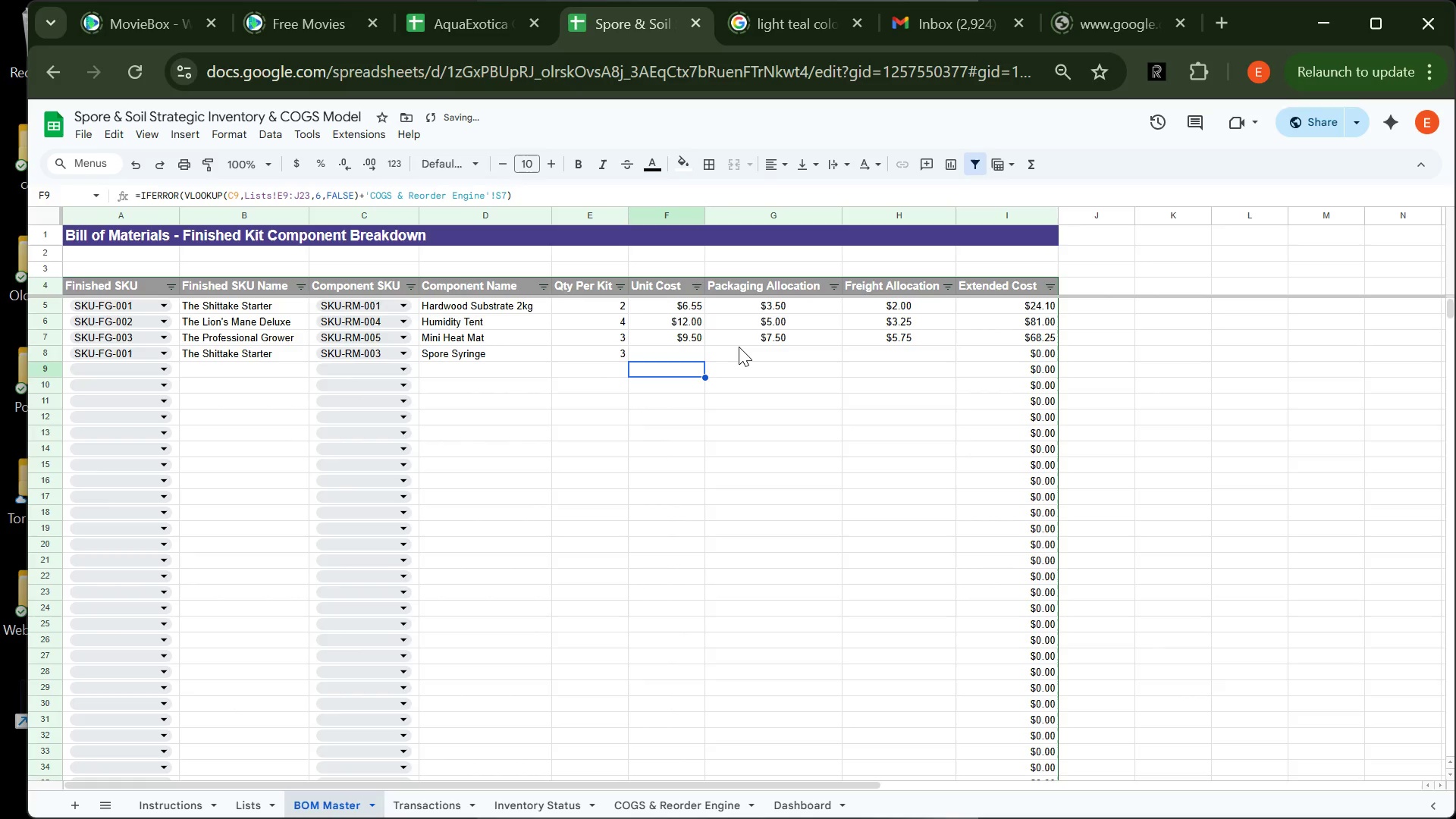 
key(Enter)
 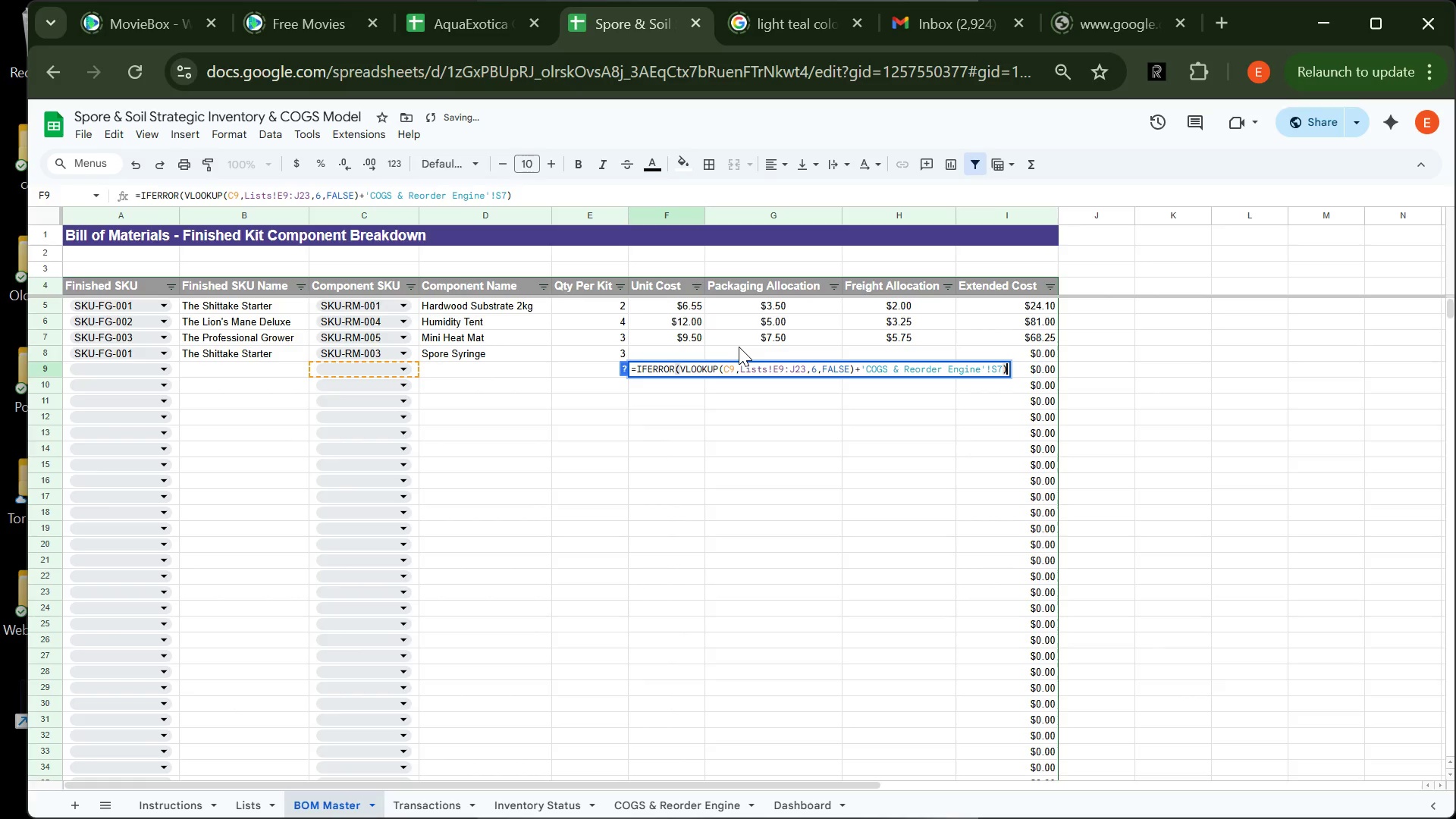 
key(Enter)
 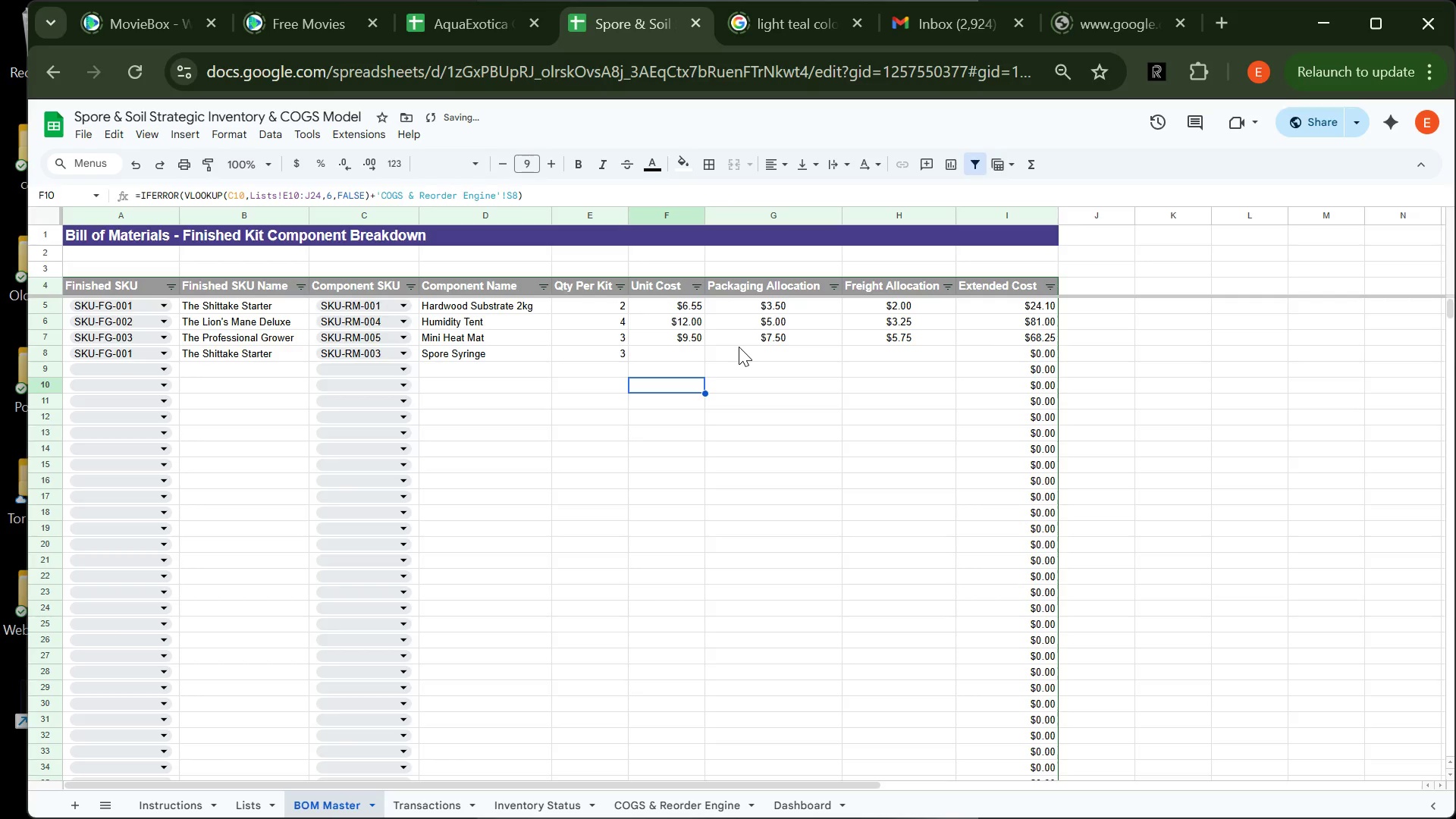 
key(Enter)
 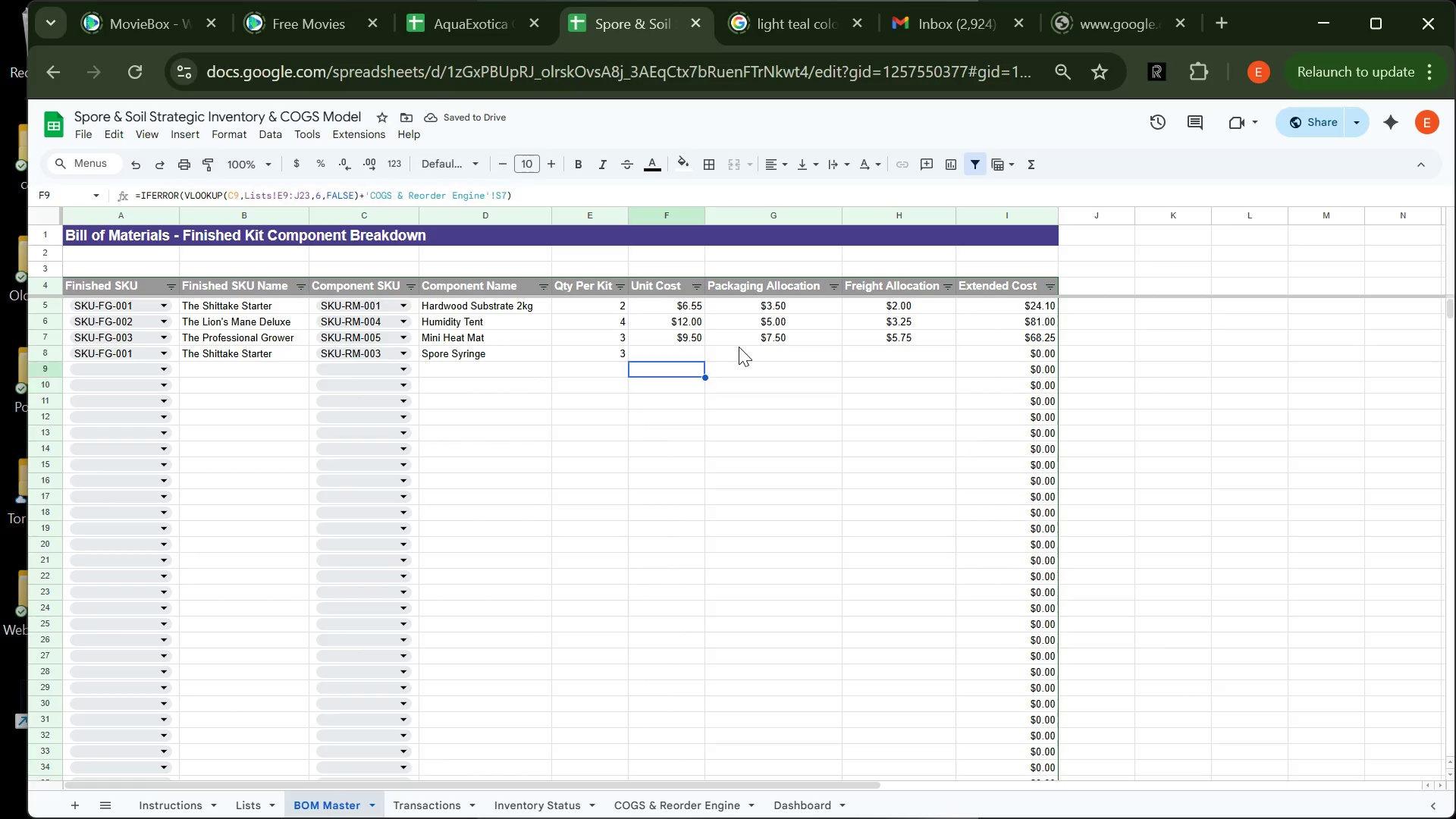 
key(ArrowUp)
 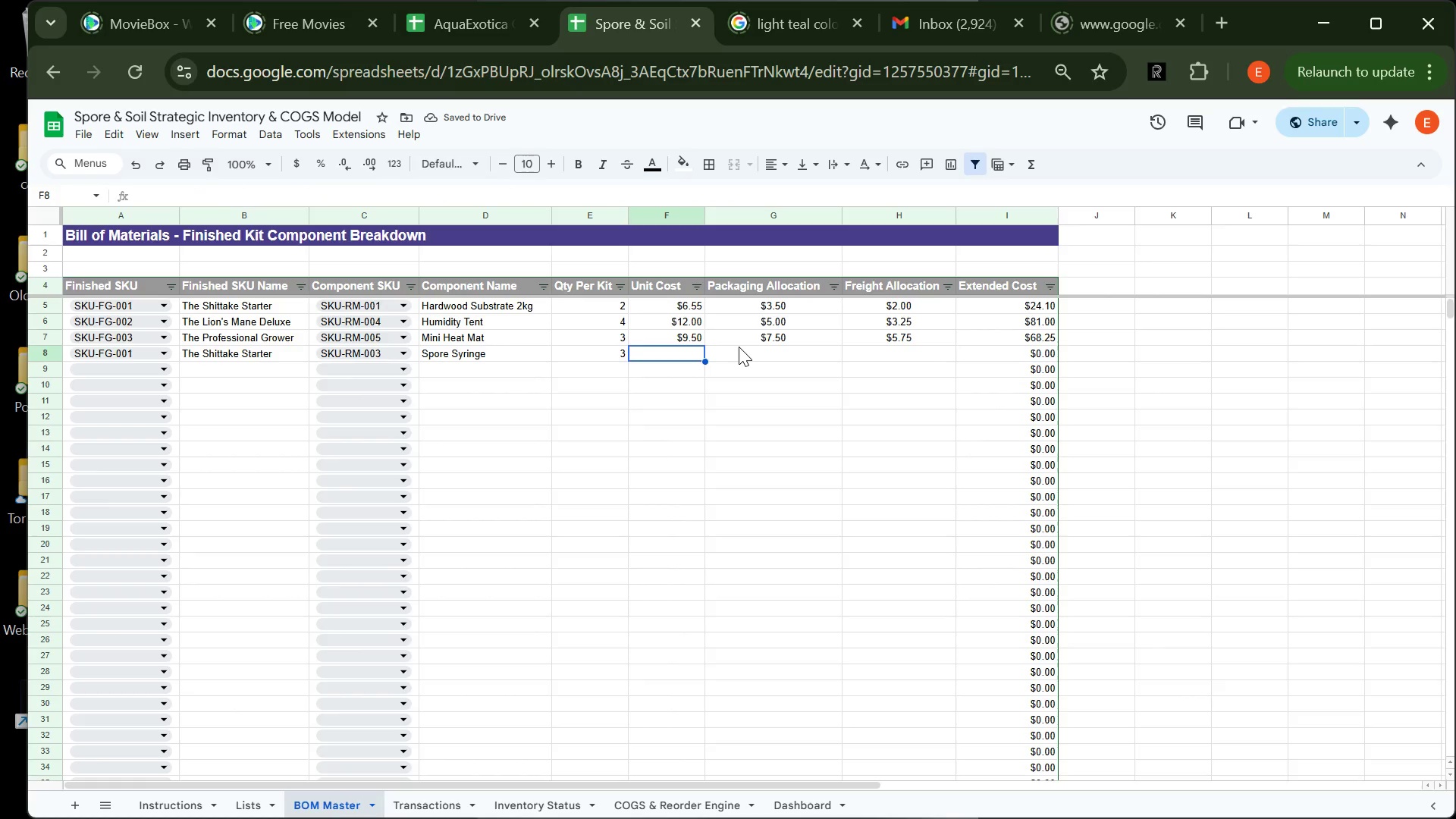 
key(ArrowUp)
 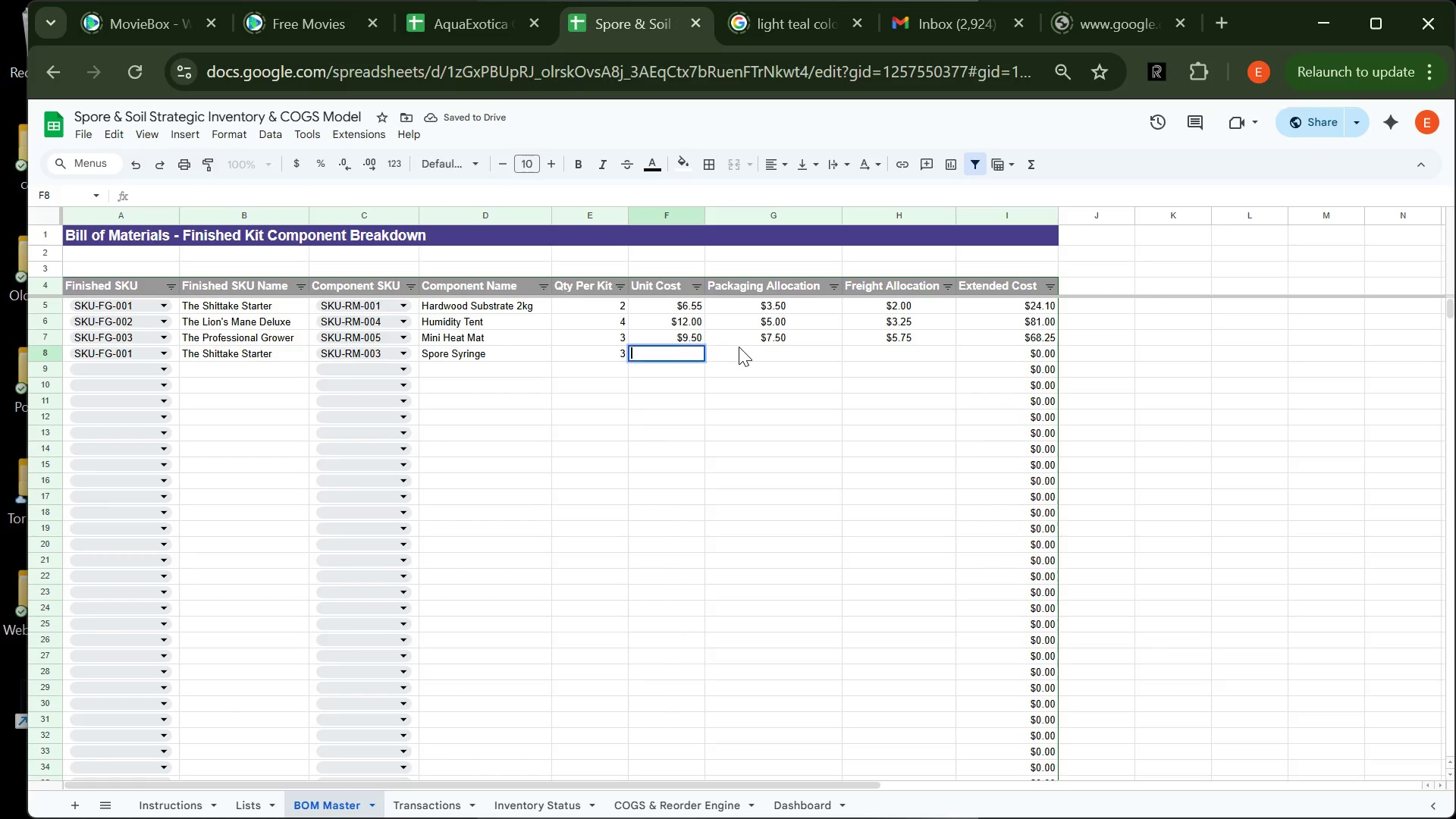 
key(Enter)
 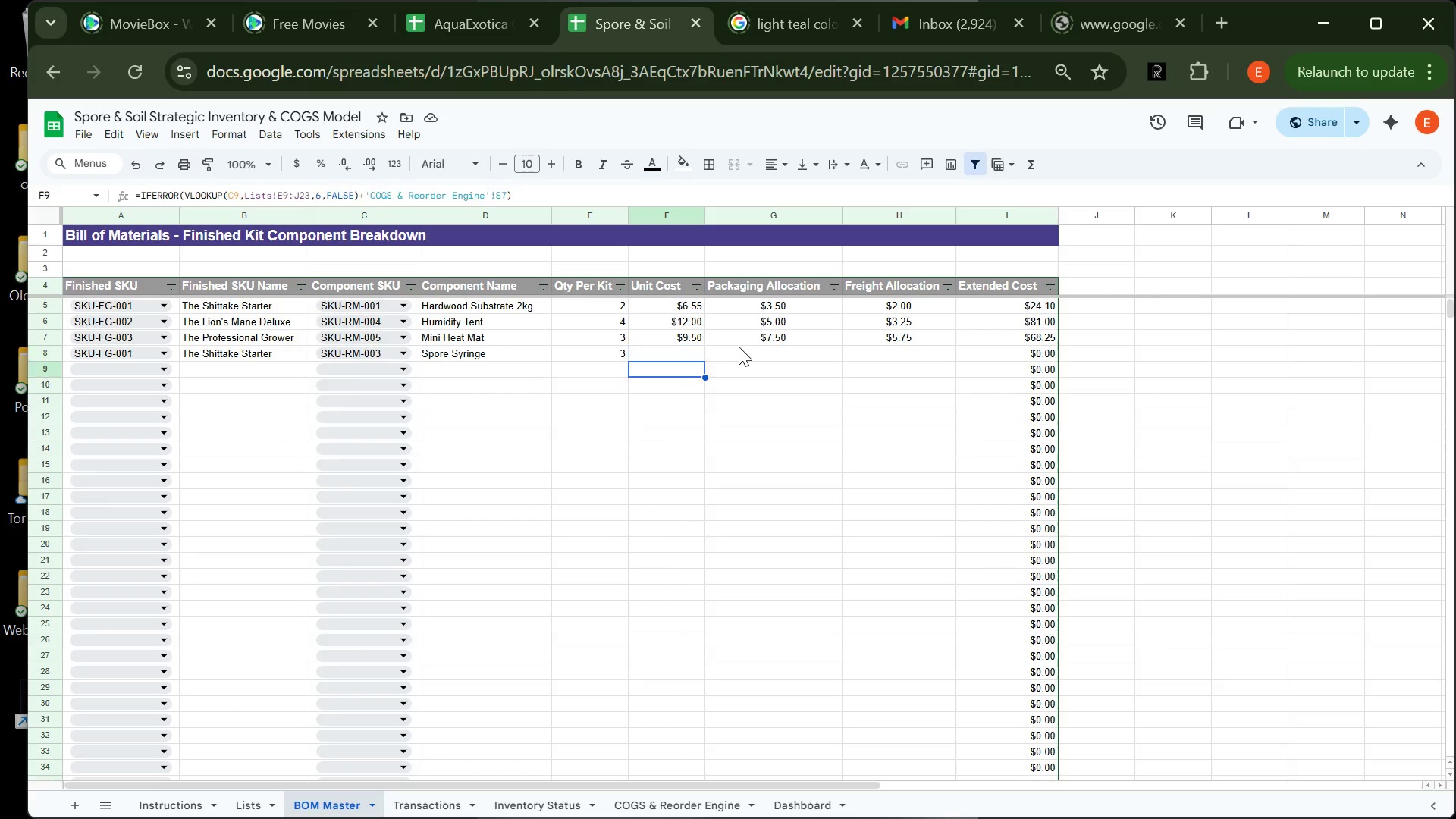 
key(Enter)
 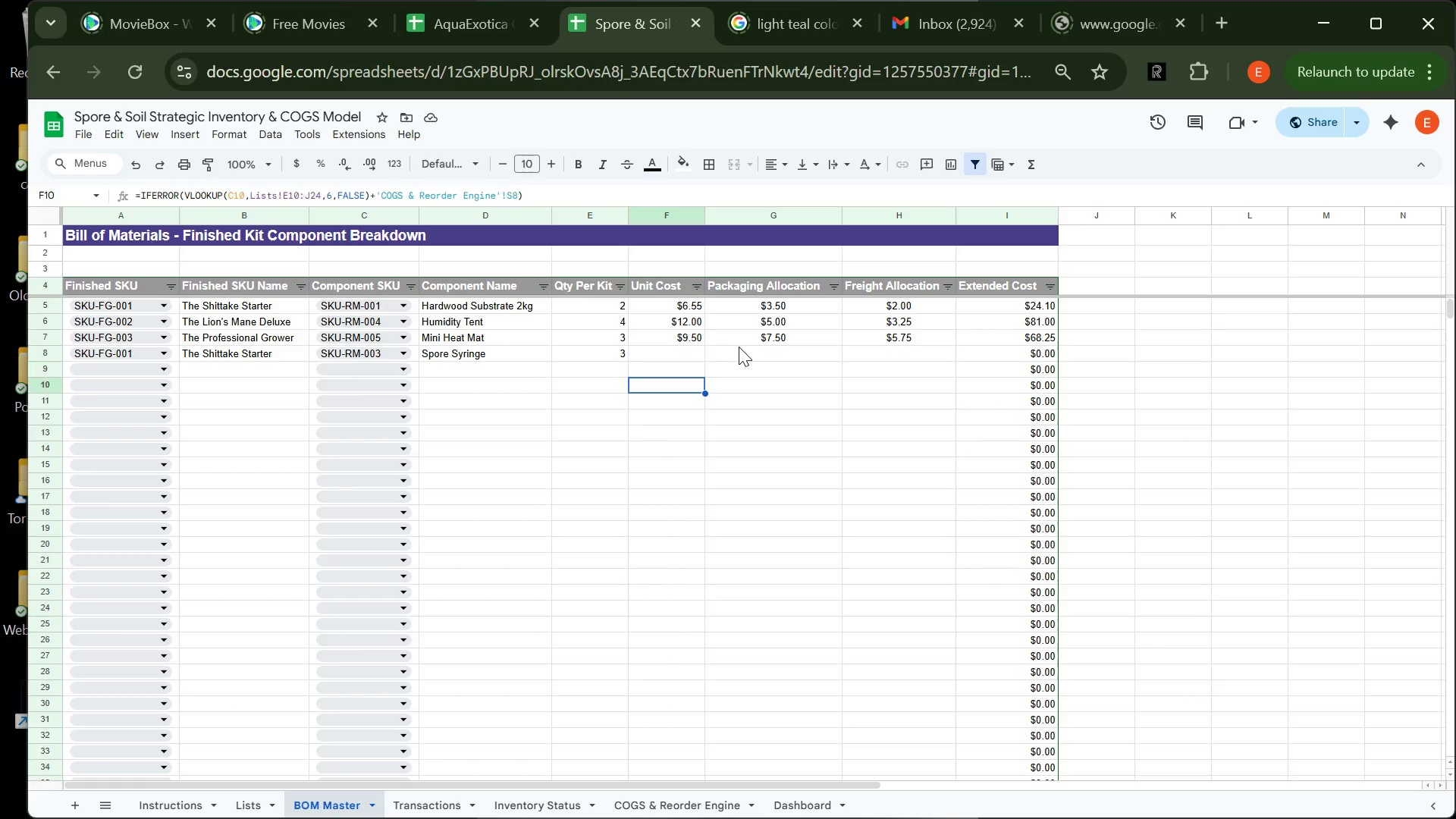 
key(ArrowDown)
 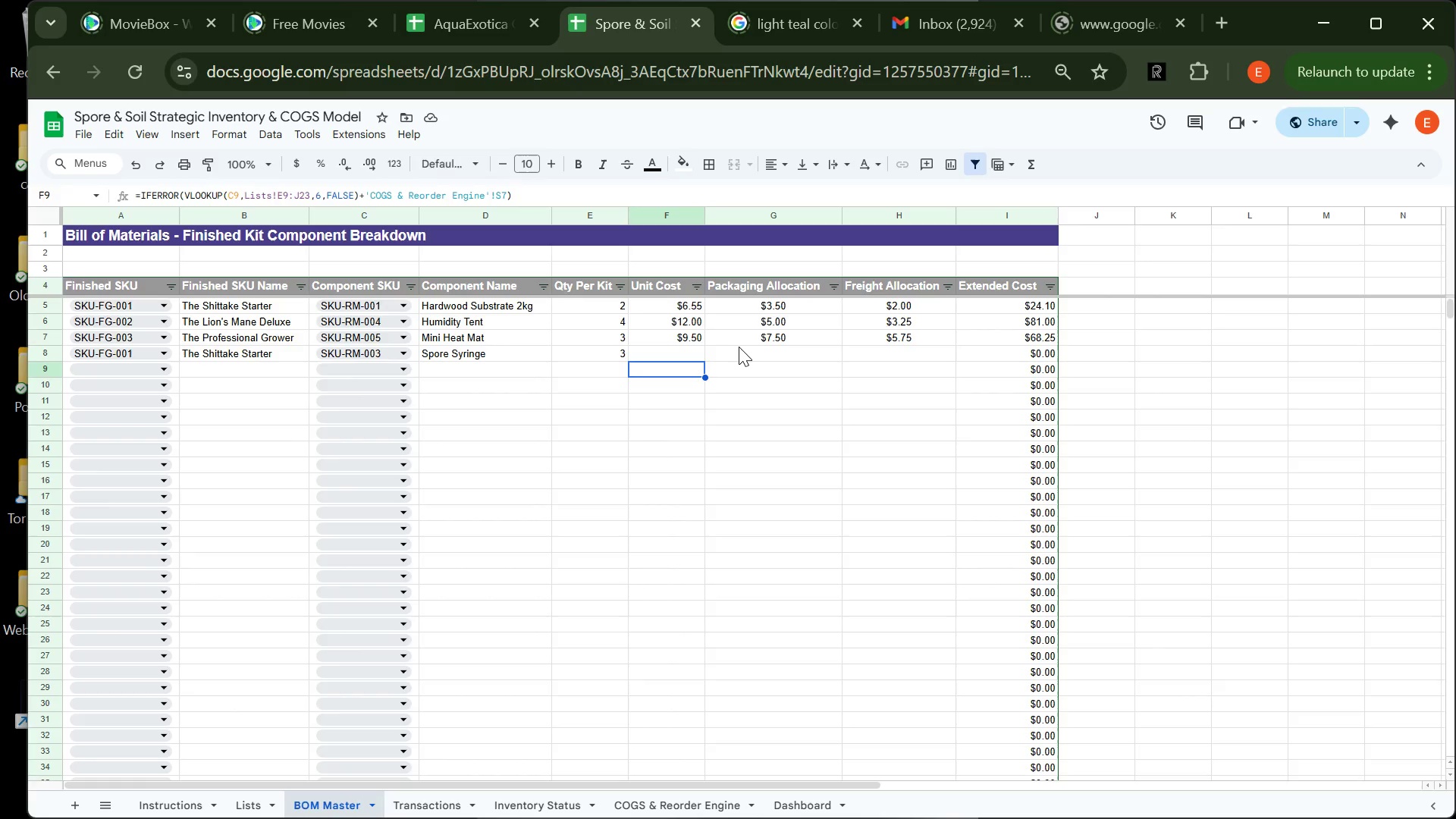 
key(ArrowUp)
 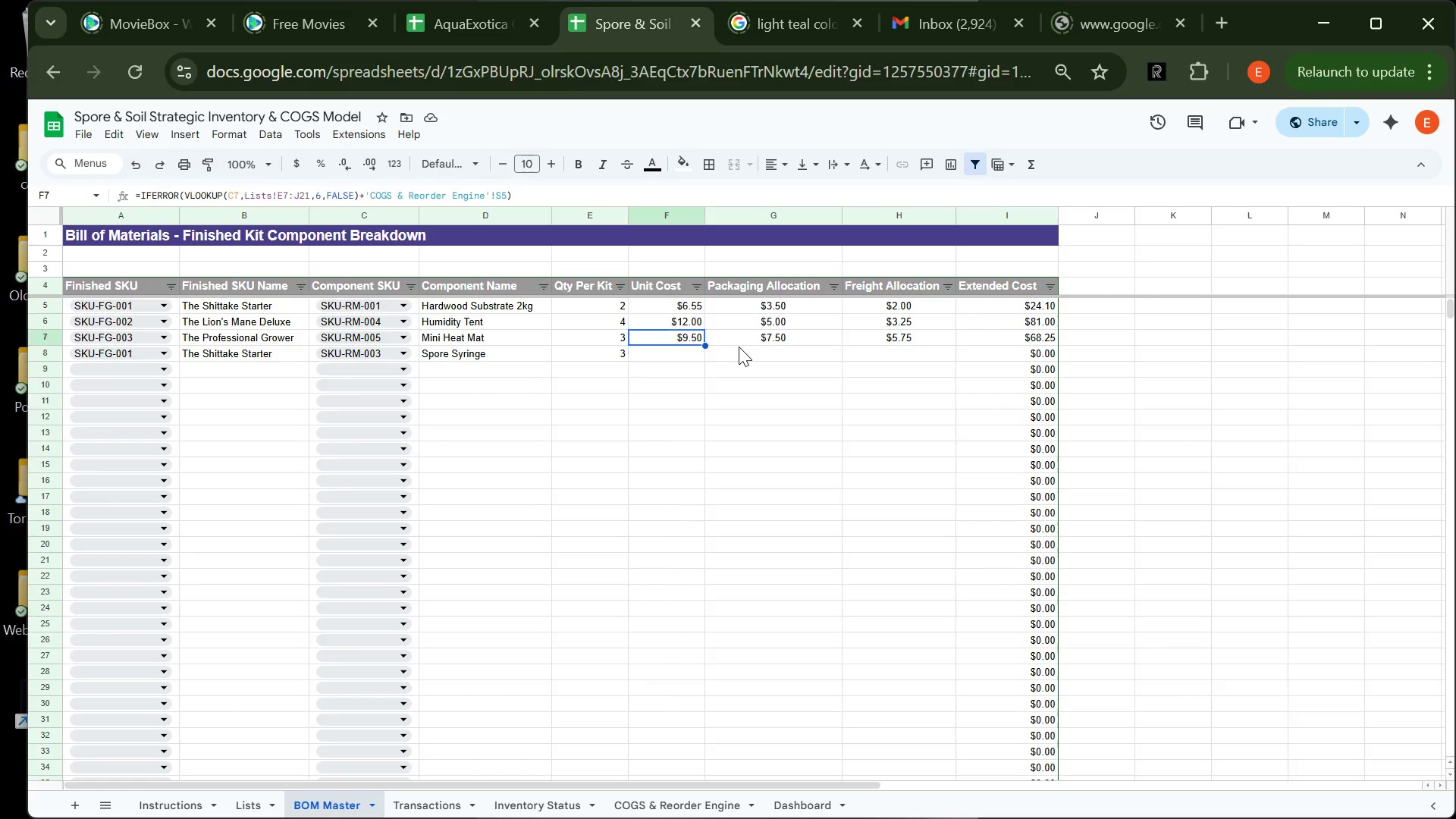 
key(ArrowUp)
 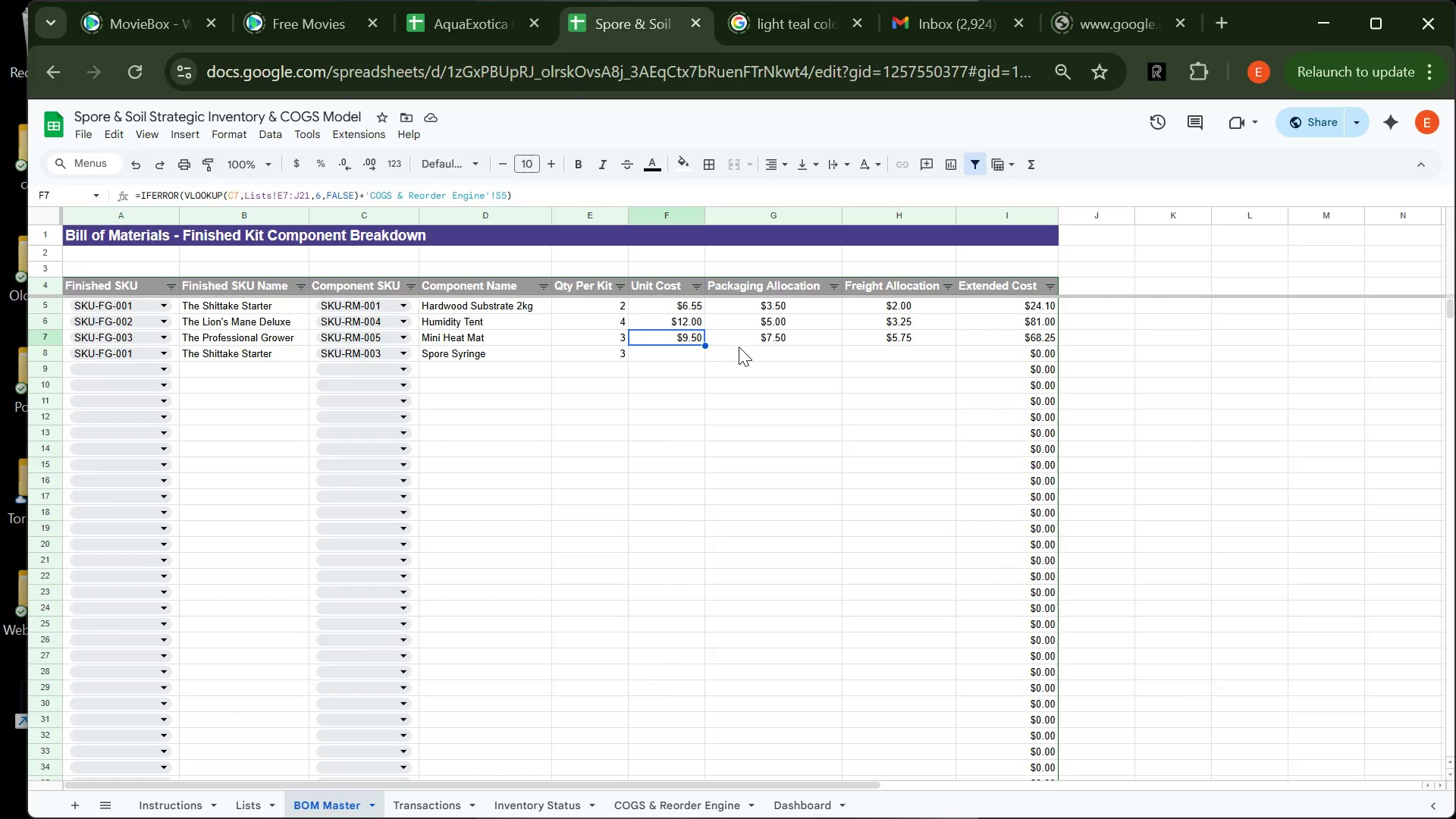 
key(ArrowUp)
 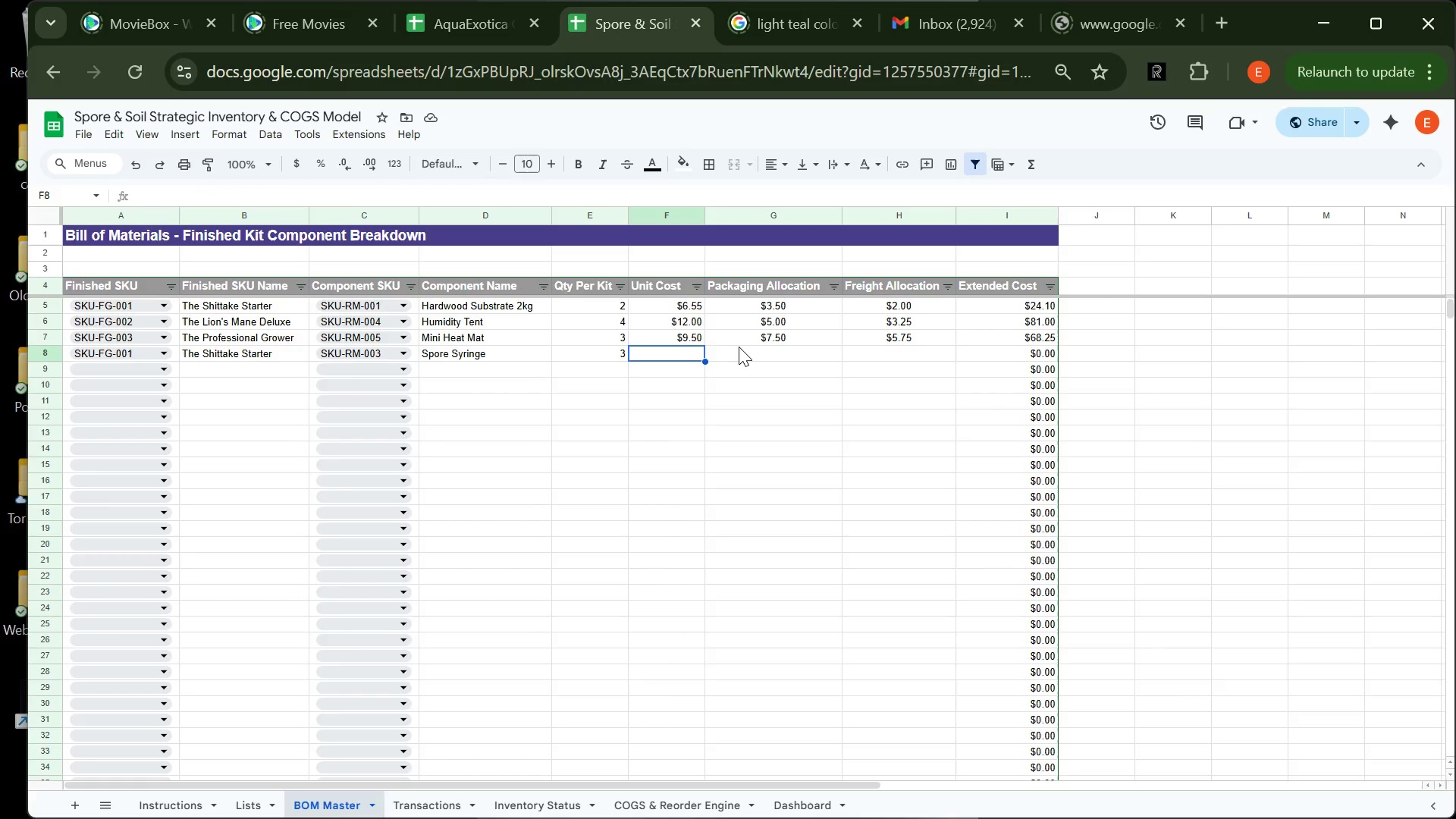 
key(ArrowDown)
 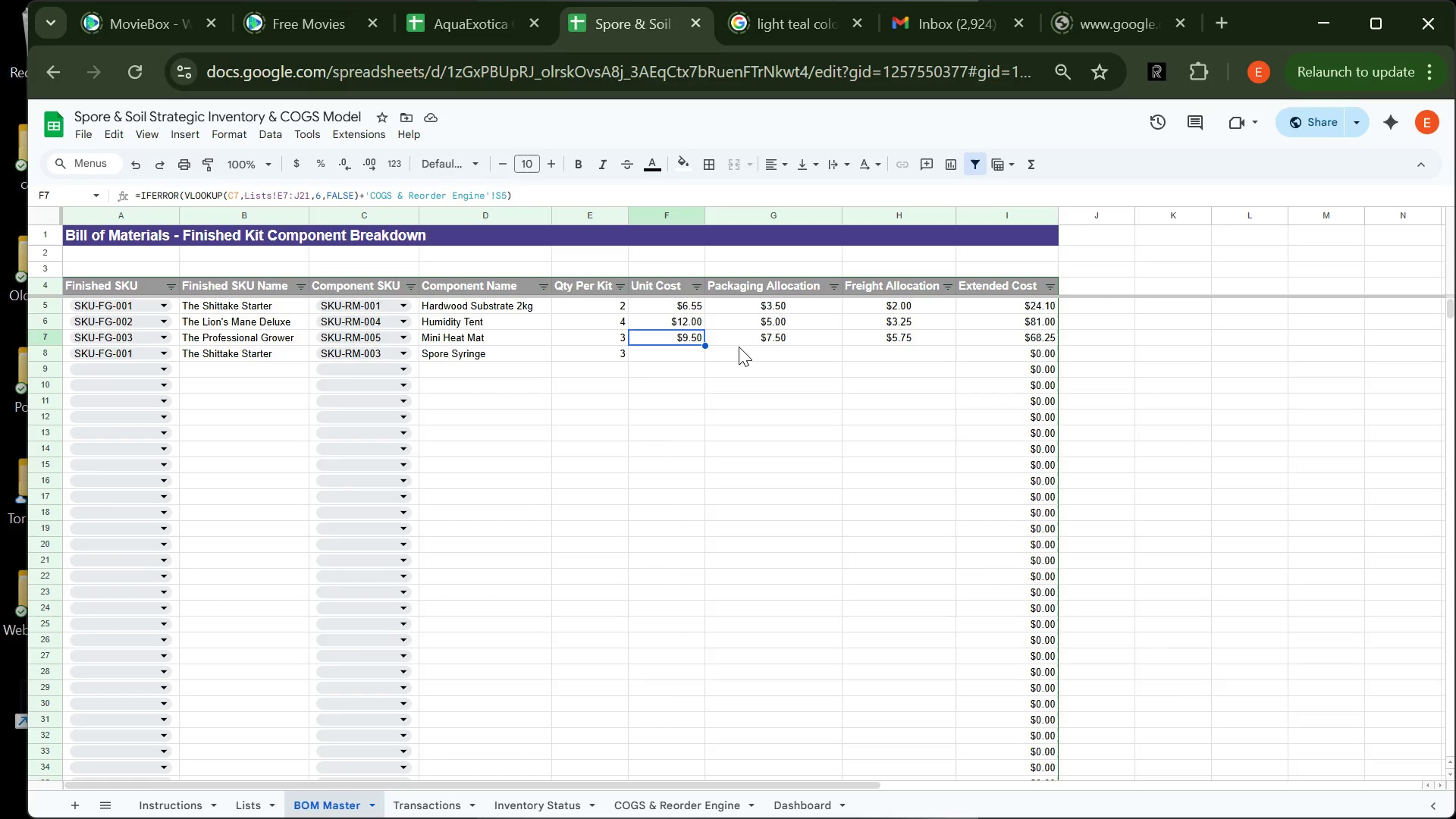 
key(ArrowUp)
 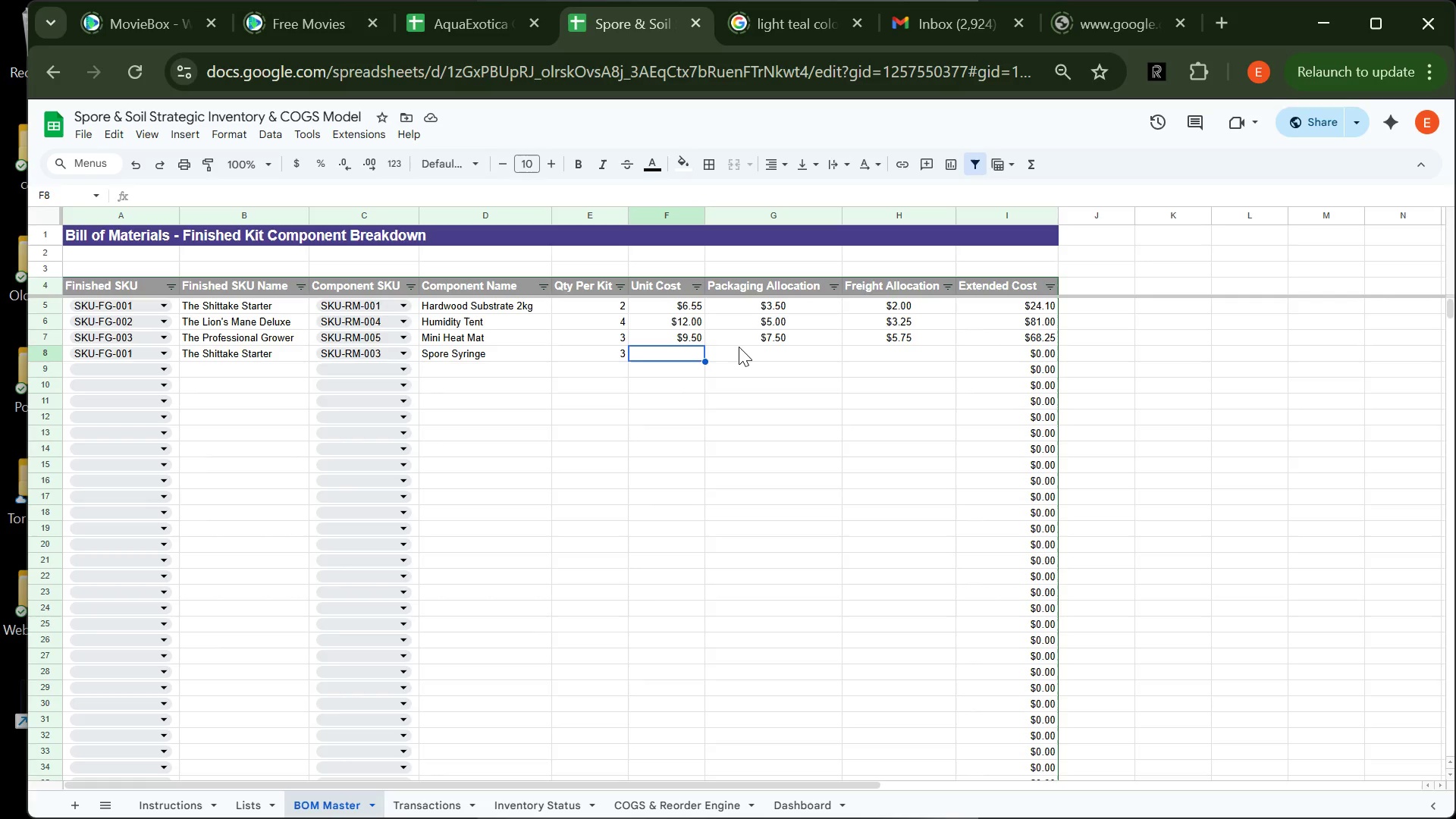 
key(ArrowDown)
 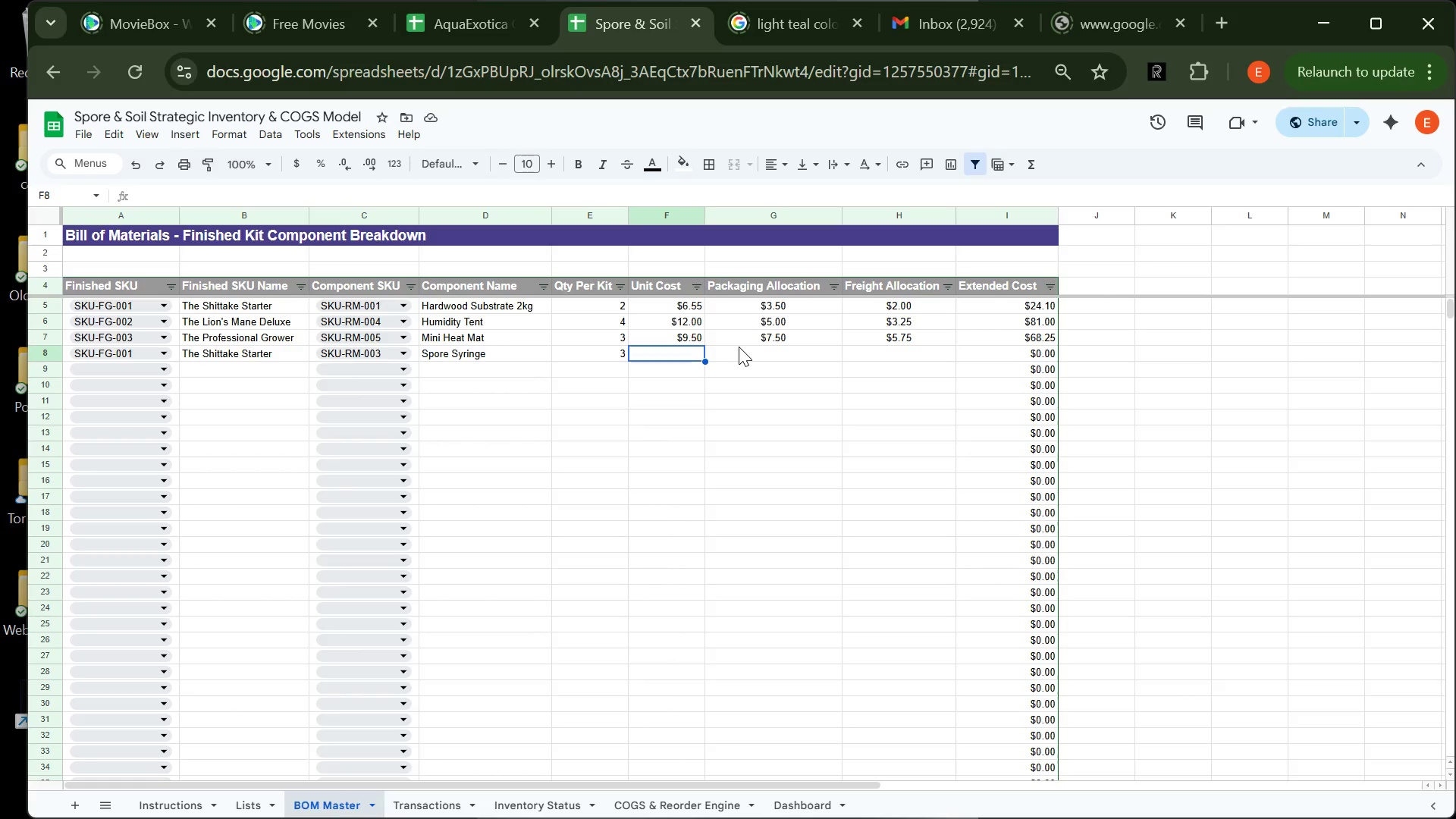 
key(Control+Z)
 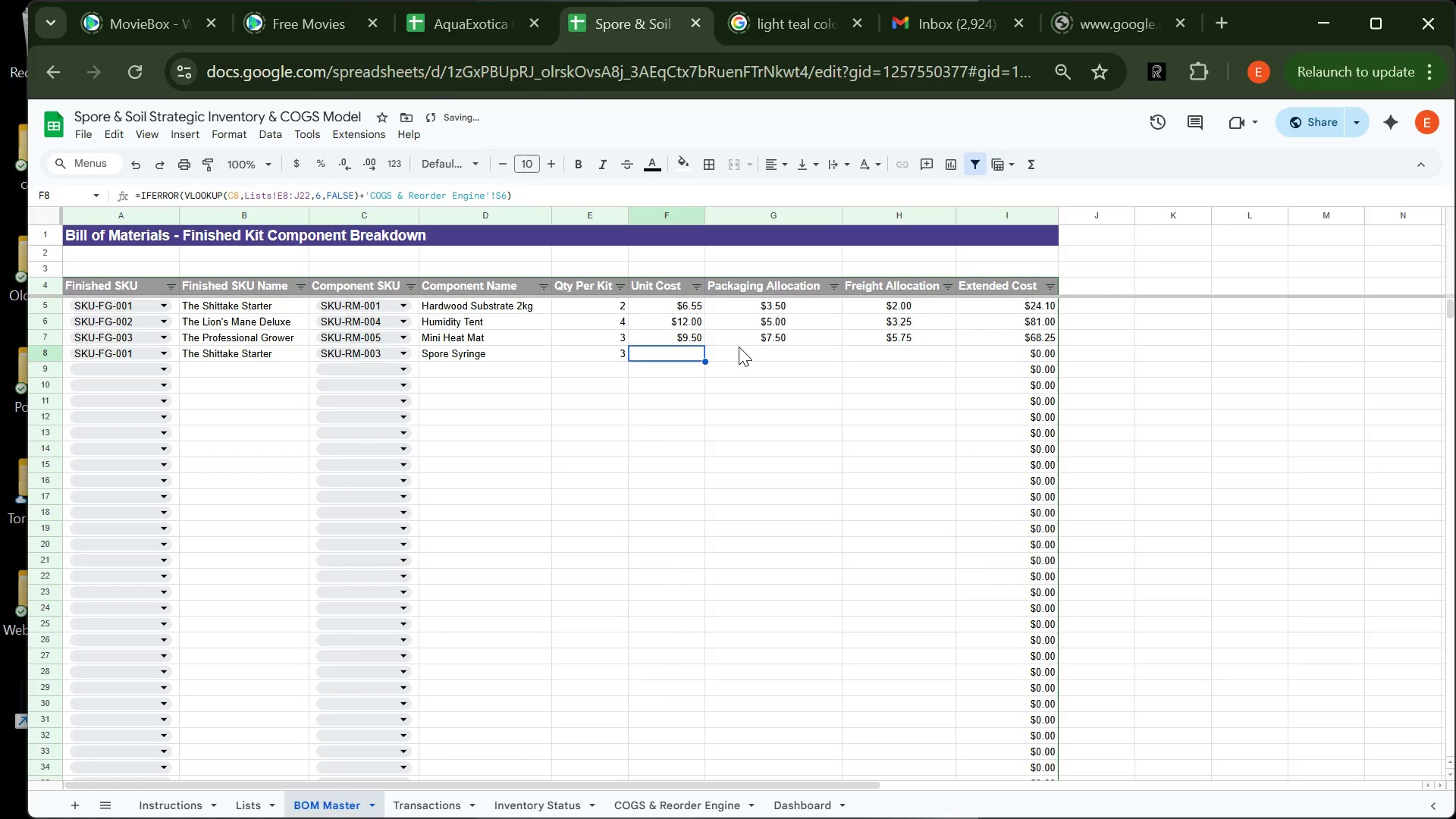 
hold_key(key=ControlLeft, duration=0.31)
 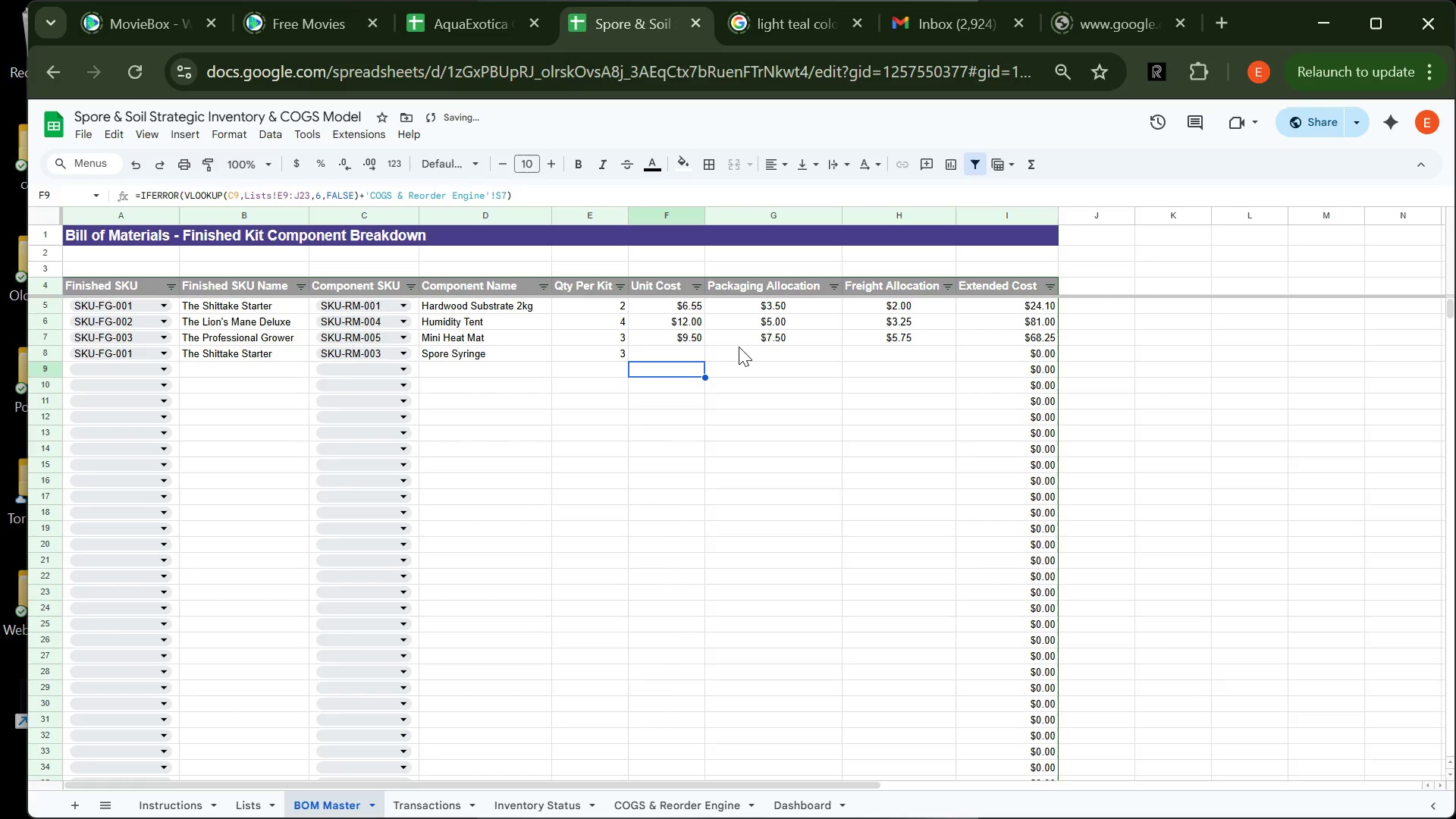 
key(ArrowDown)
 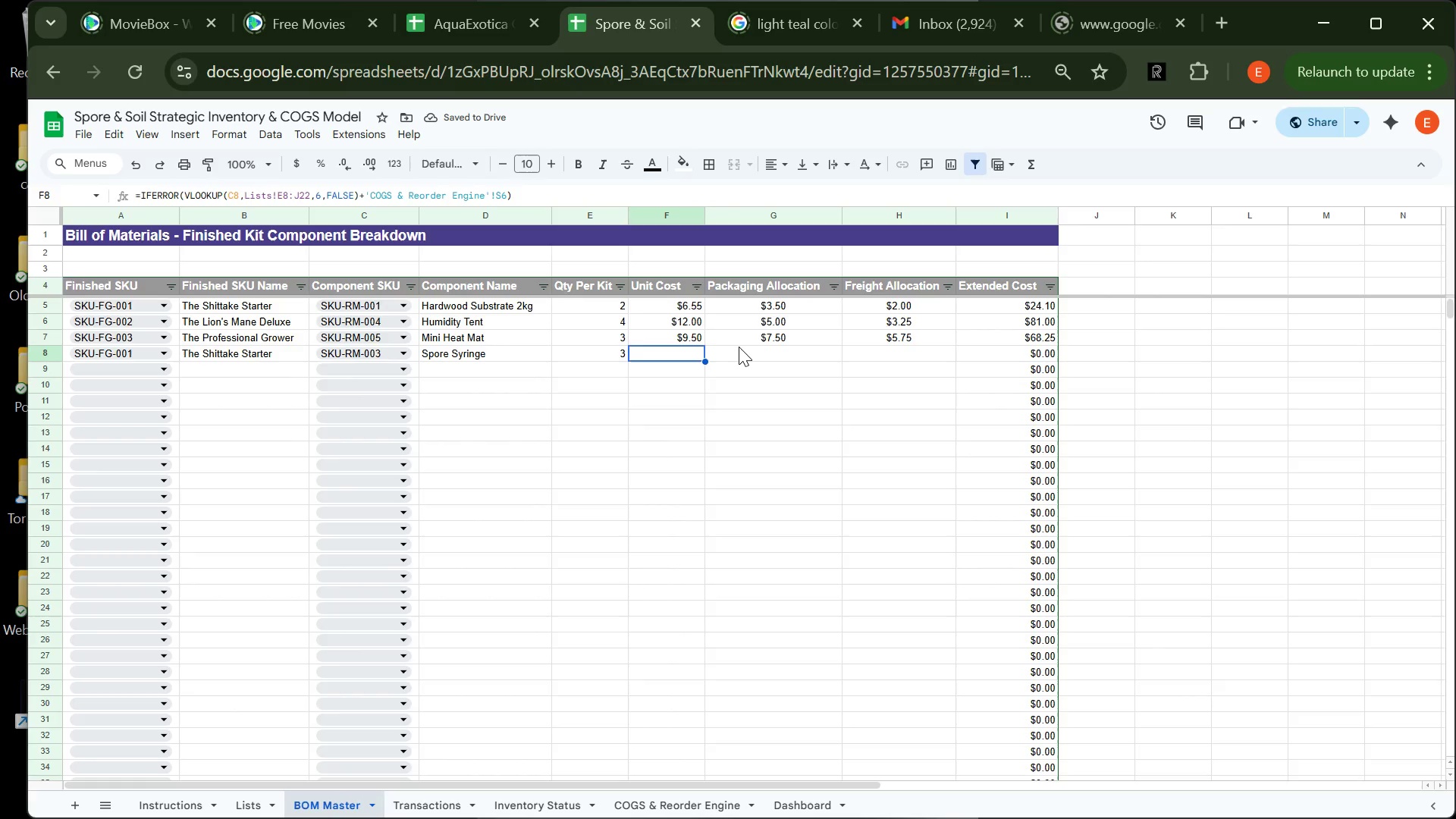 
key(ArrowUp)
 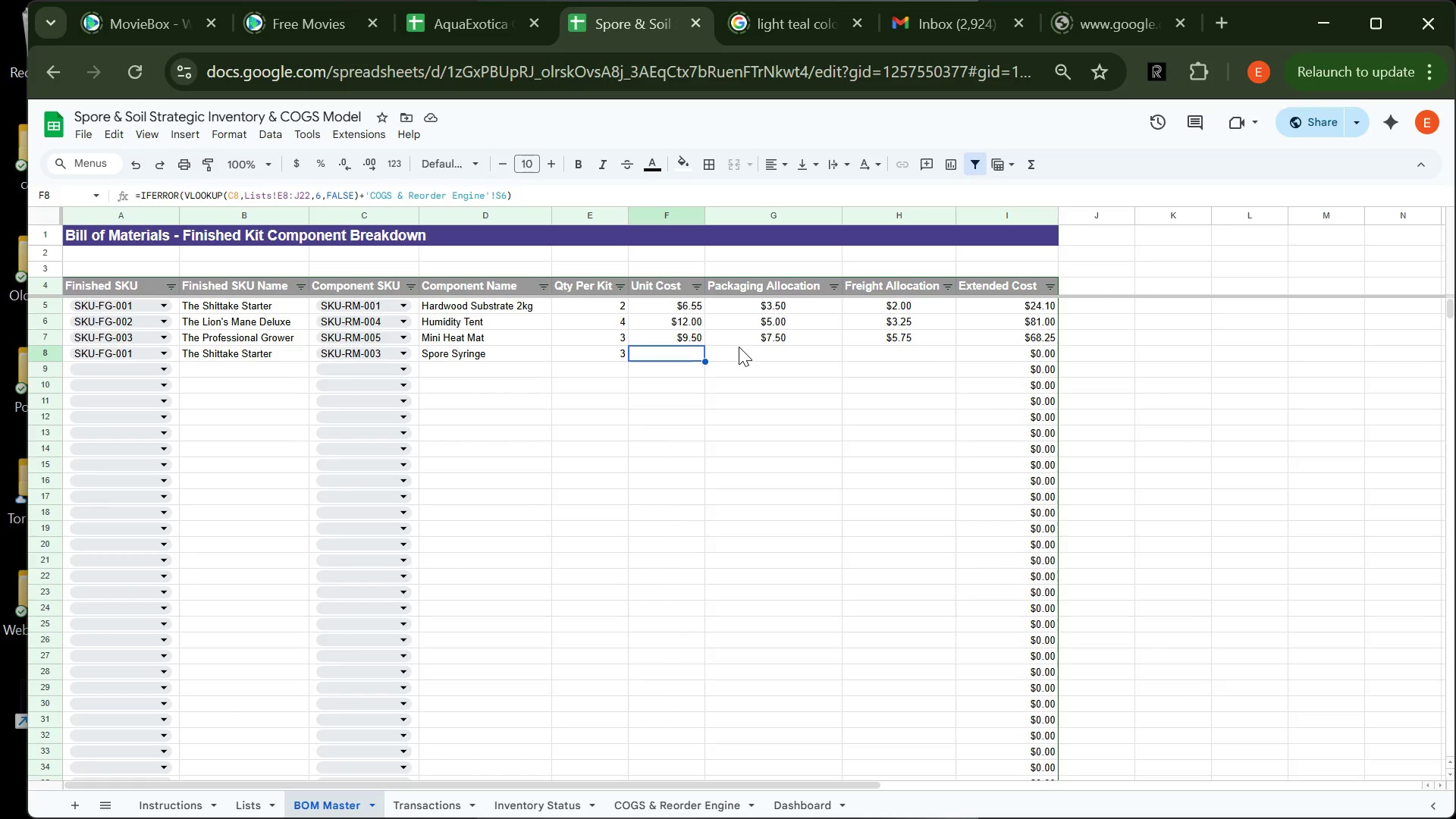 
key(ArrowUp)
 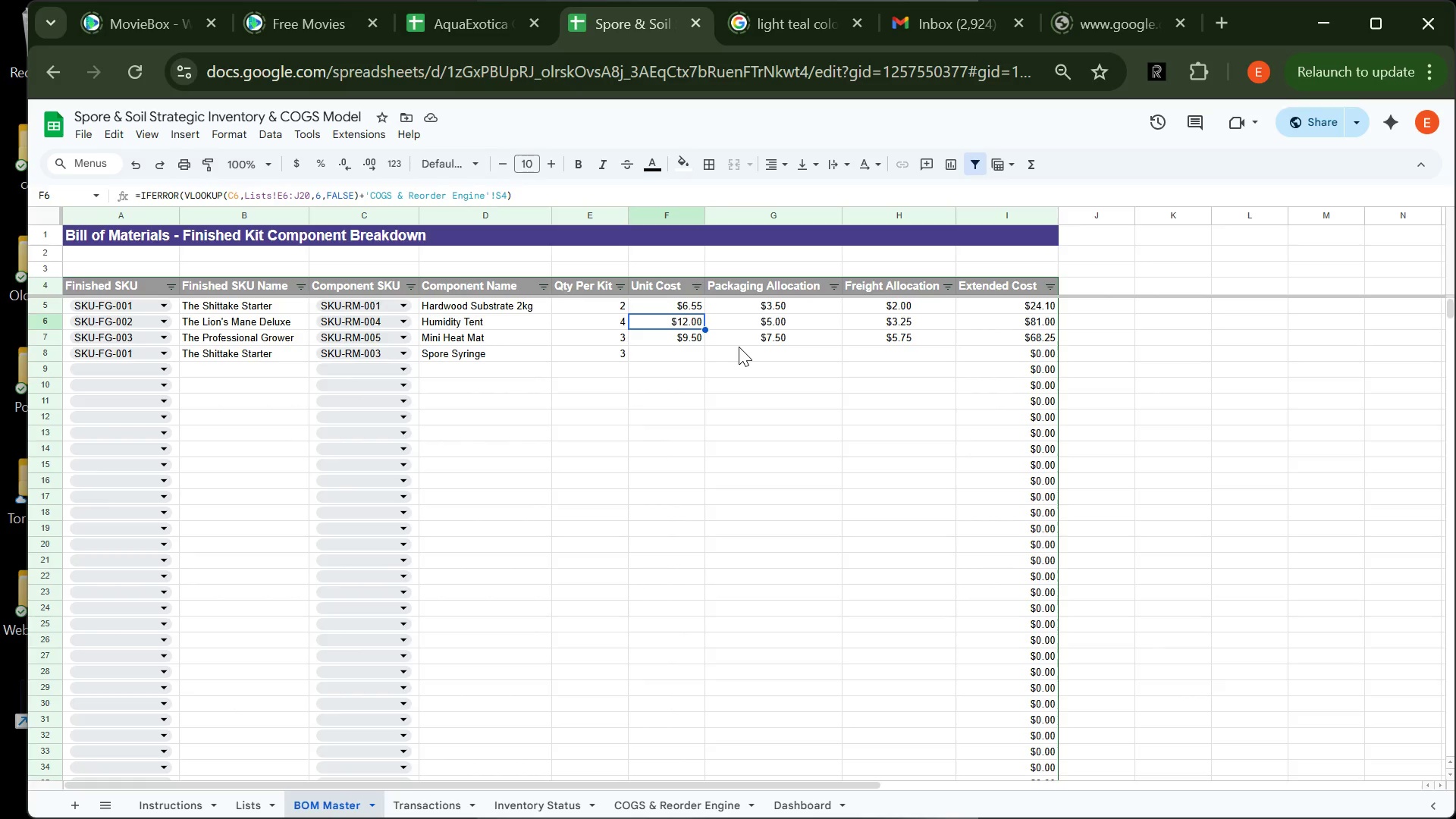 
key(ArrowUp)
 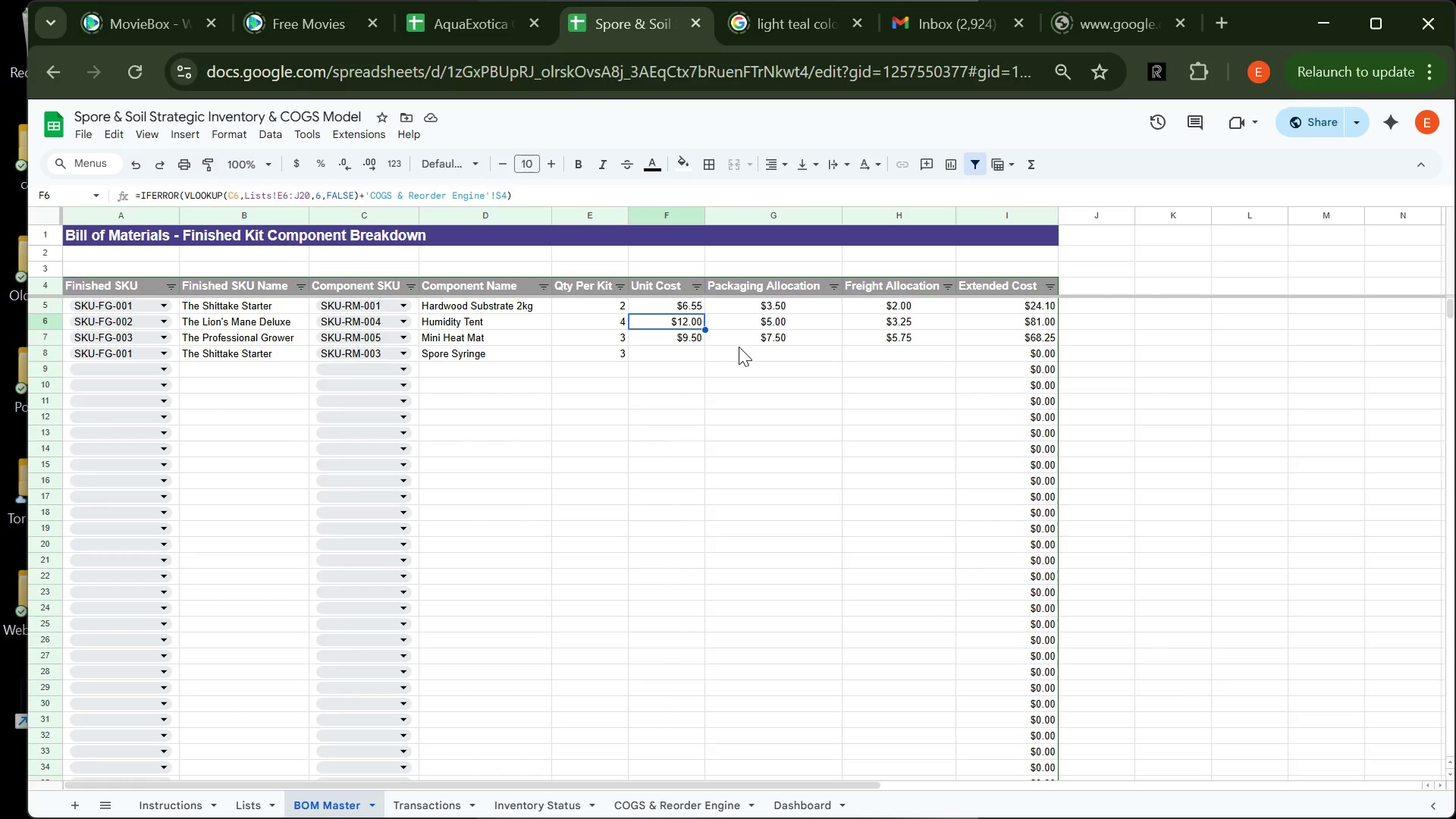 
key(ArrowUp)
 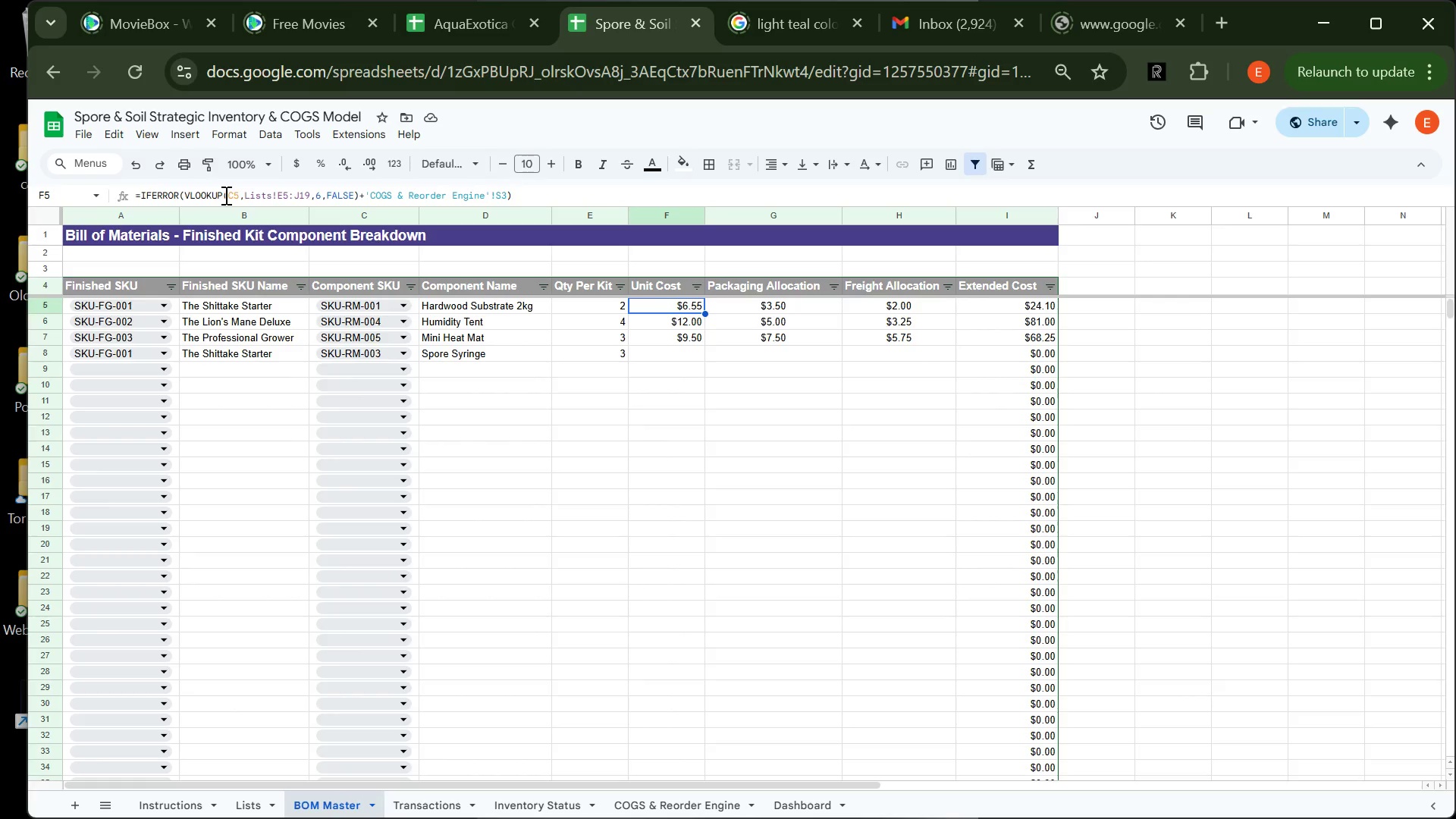 
wait(7.22)
 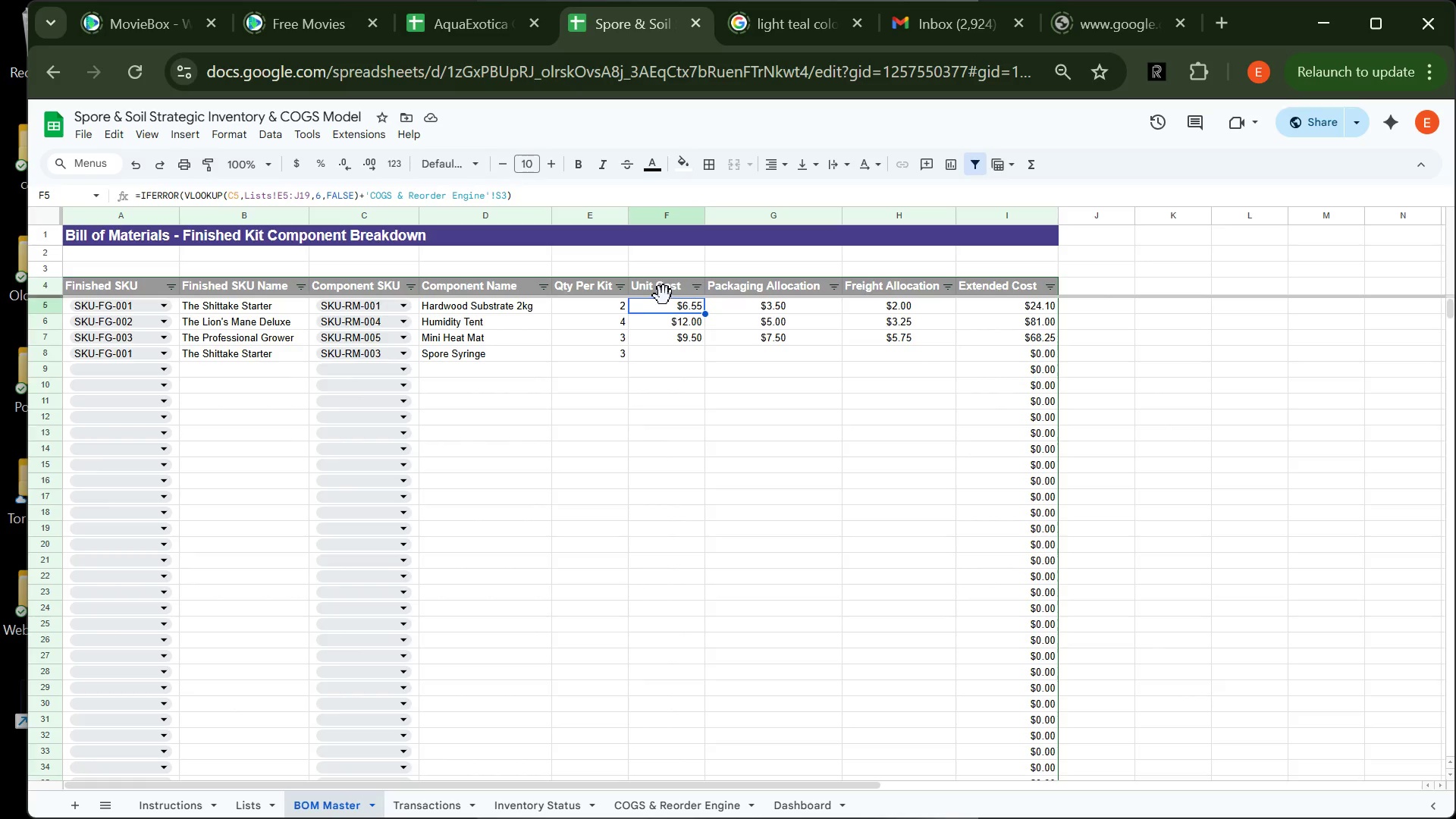 
left_click([276, 195])
 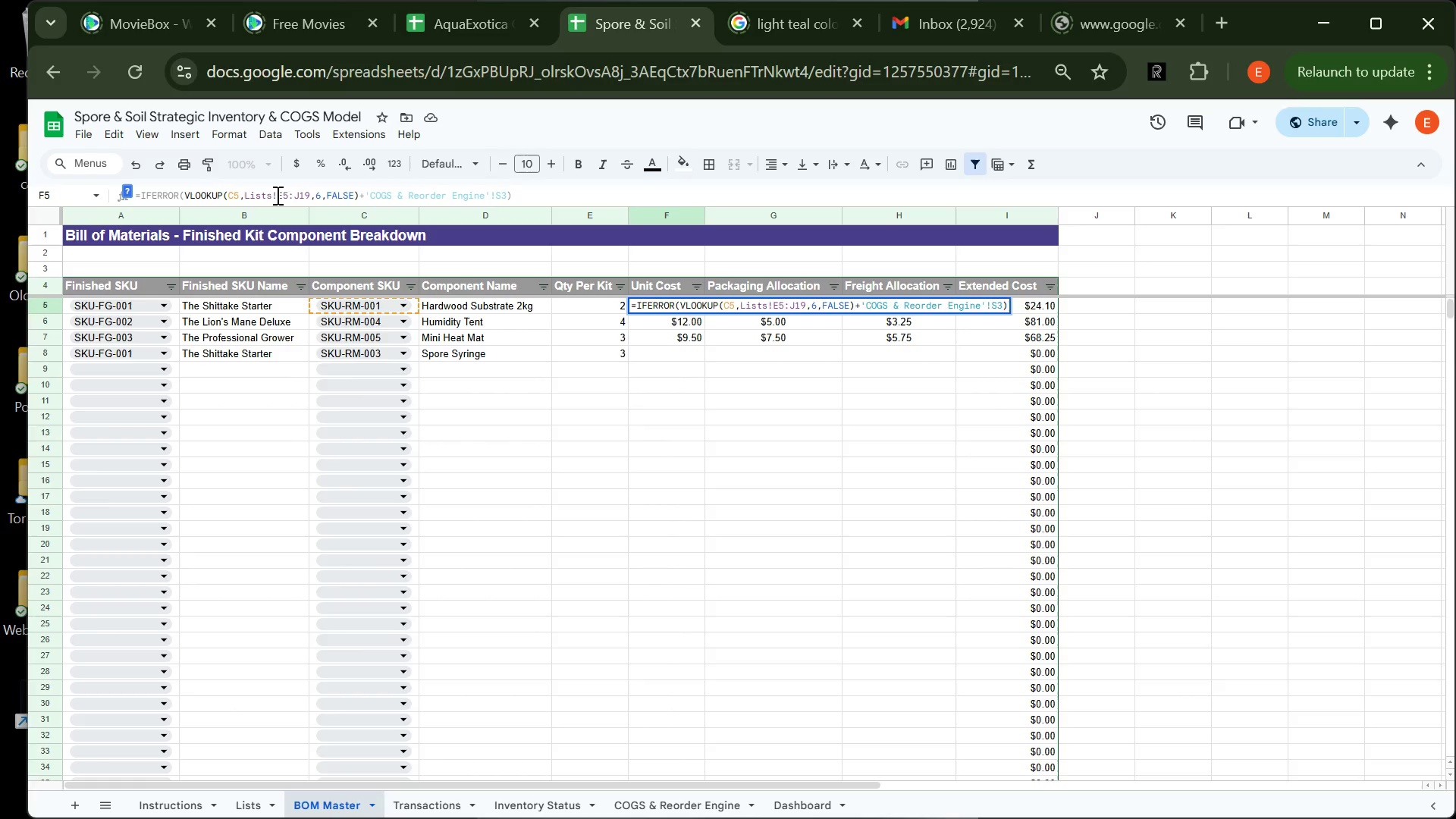 
key(Shift+4)
 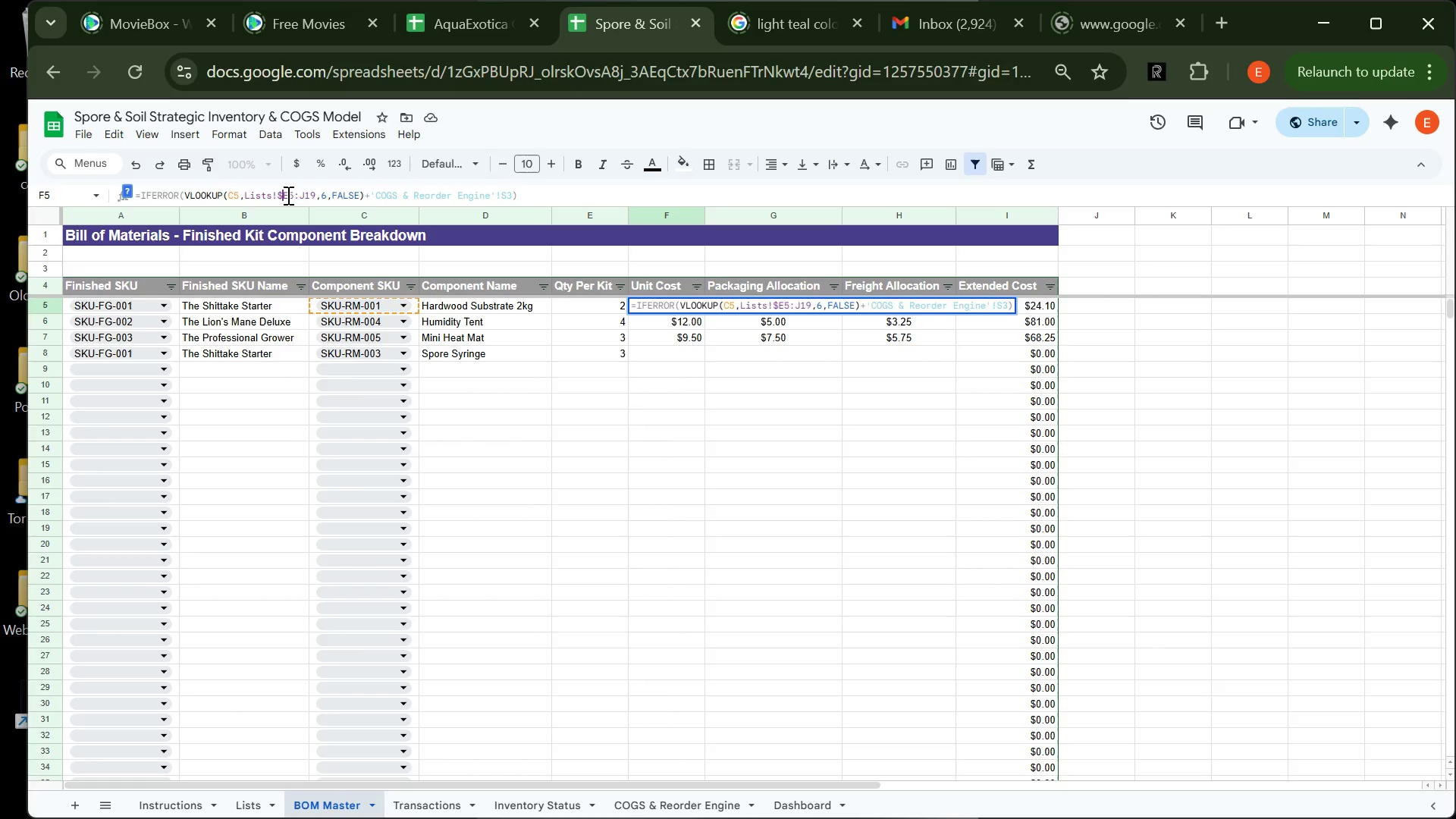 
left_click([287, 195])
 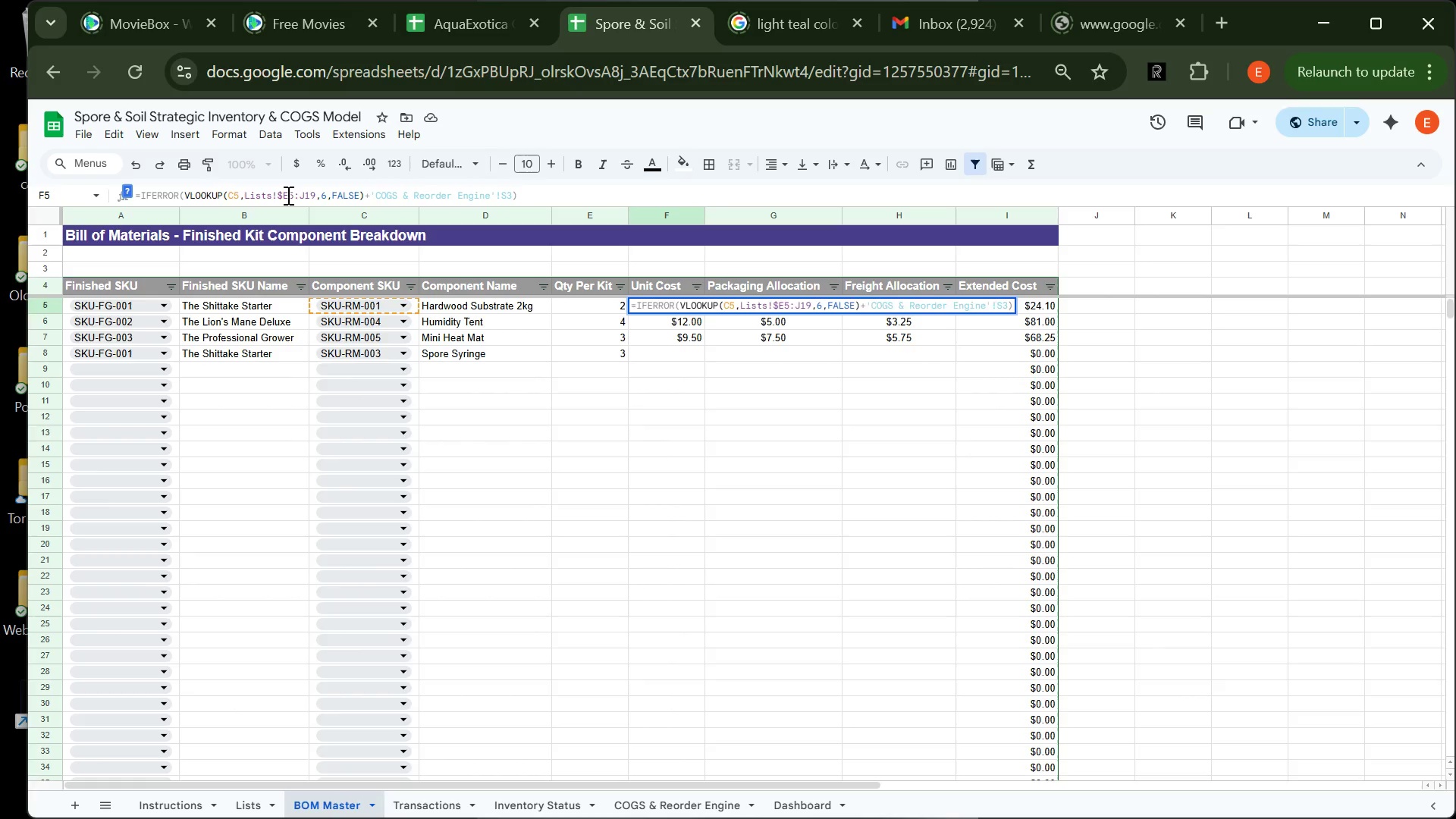 
key(Shift+4)
 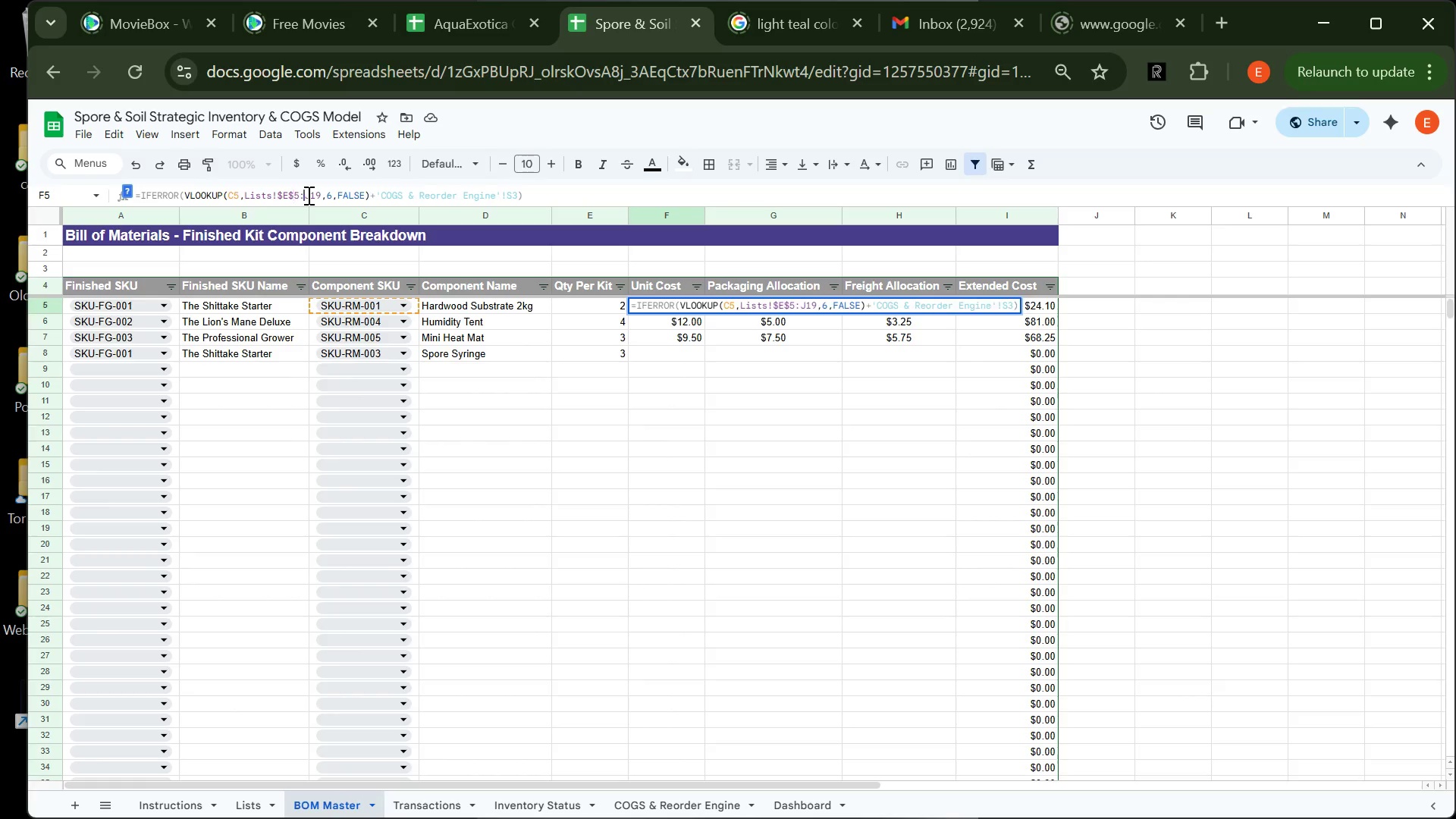 
left_click([307, 195])
 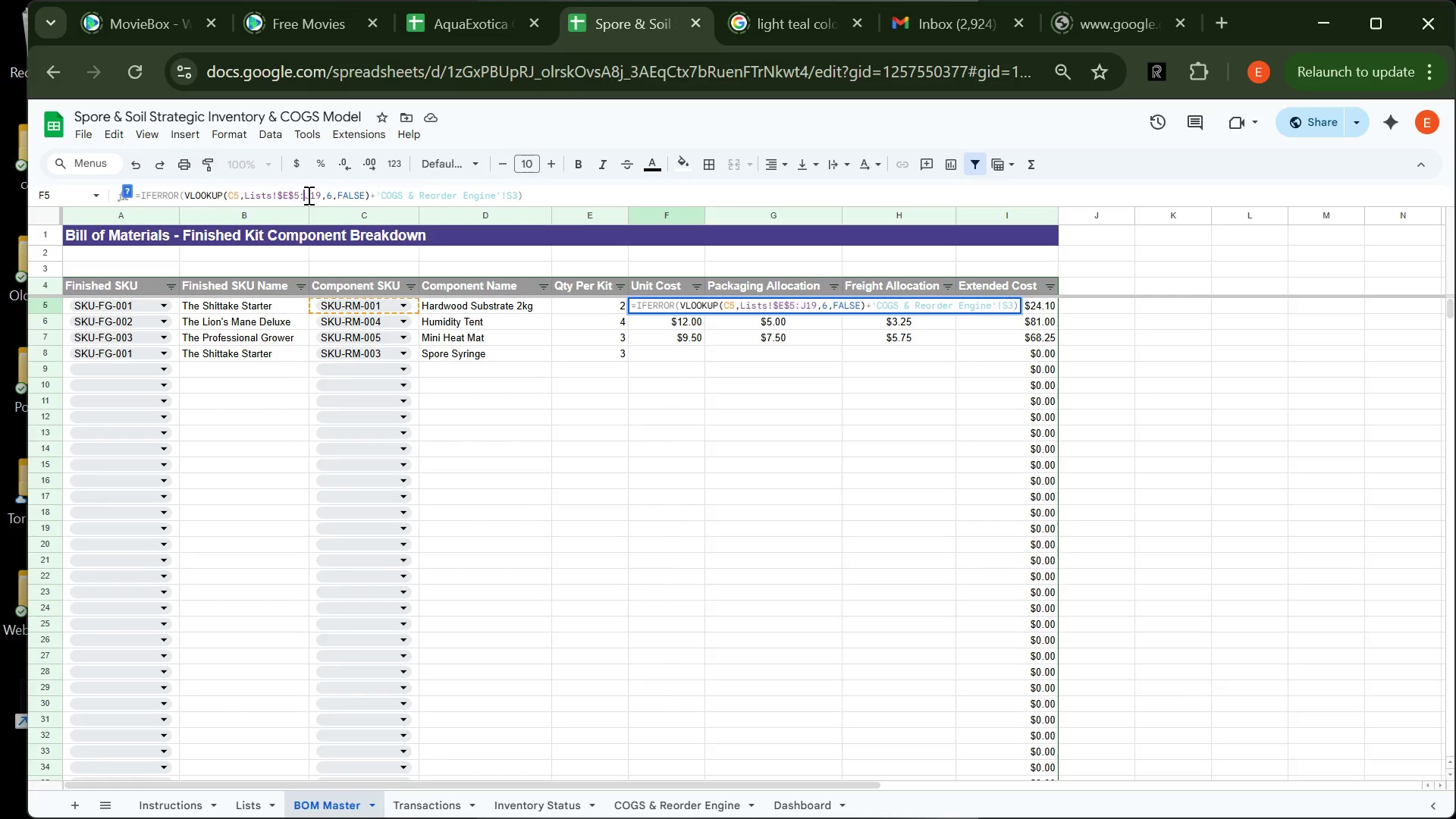 
key(Shift+4)
 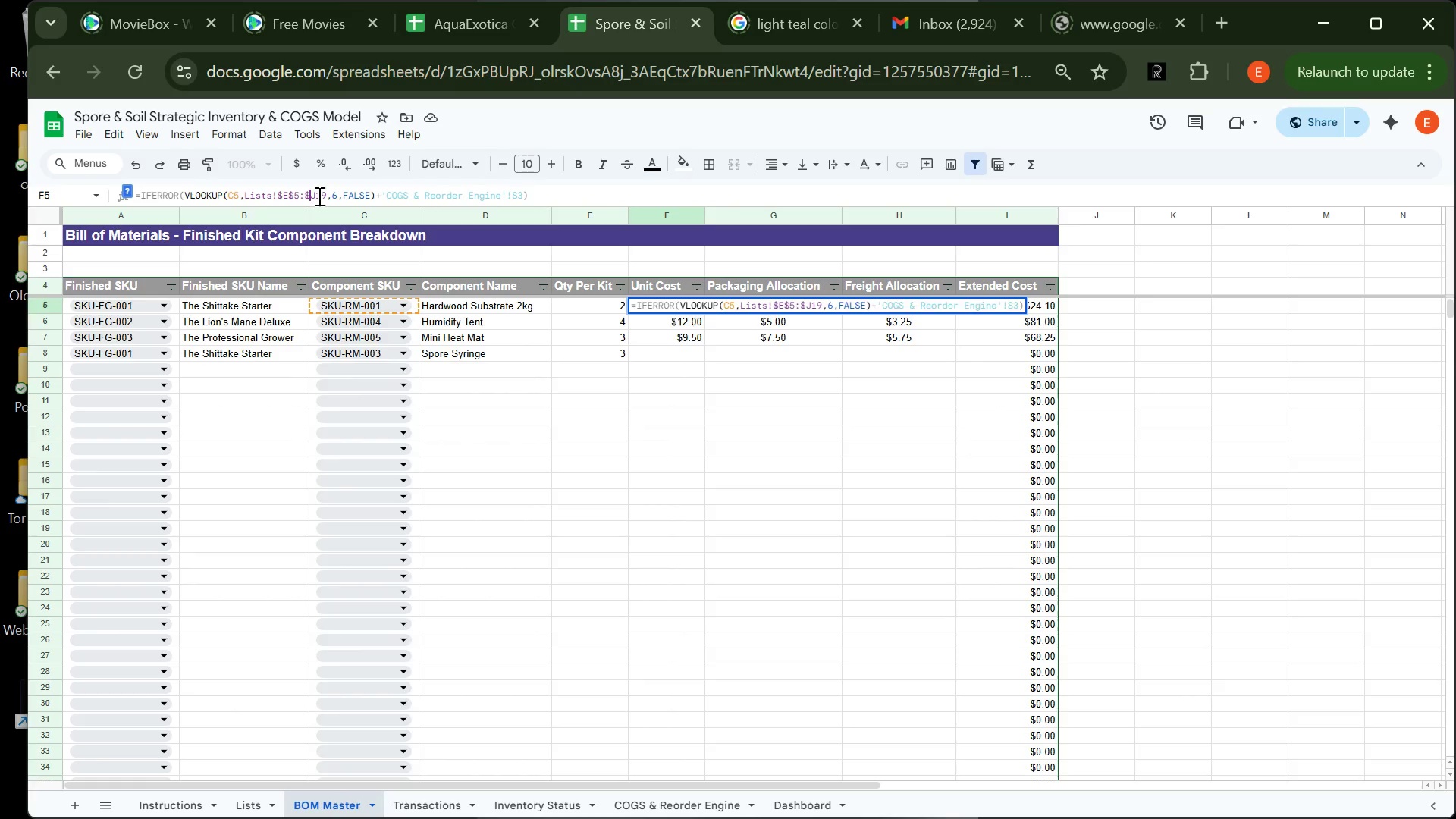 
left_click([318, 196])
 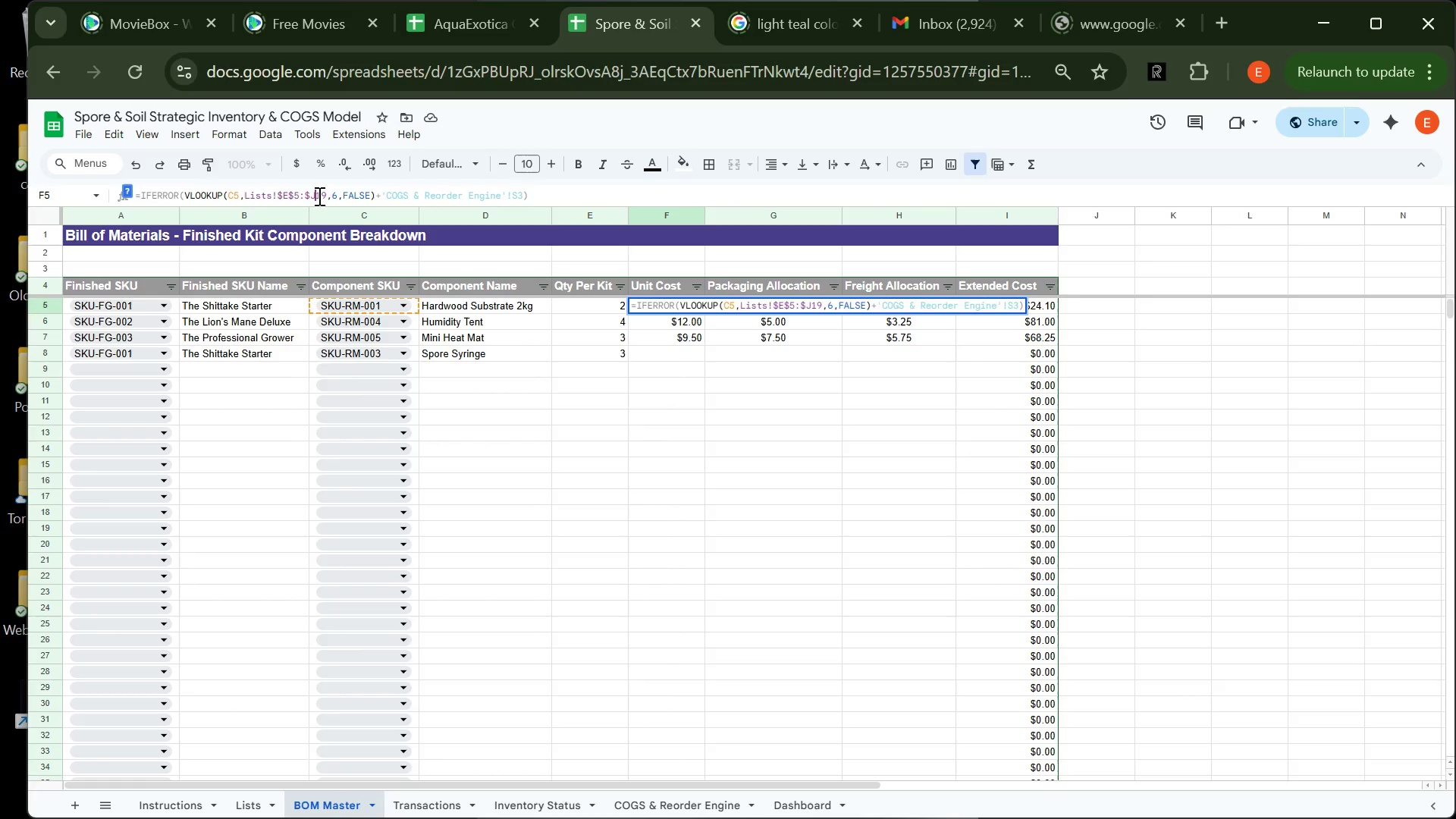 
key(Shift+4)
 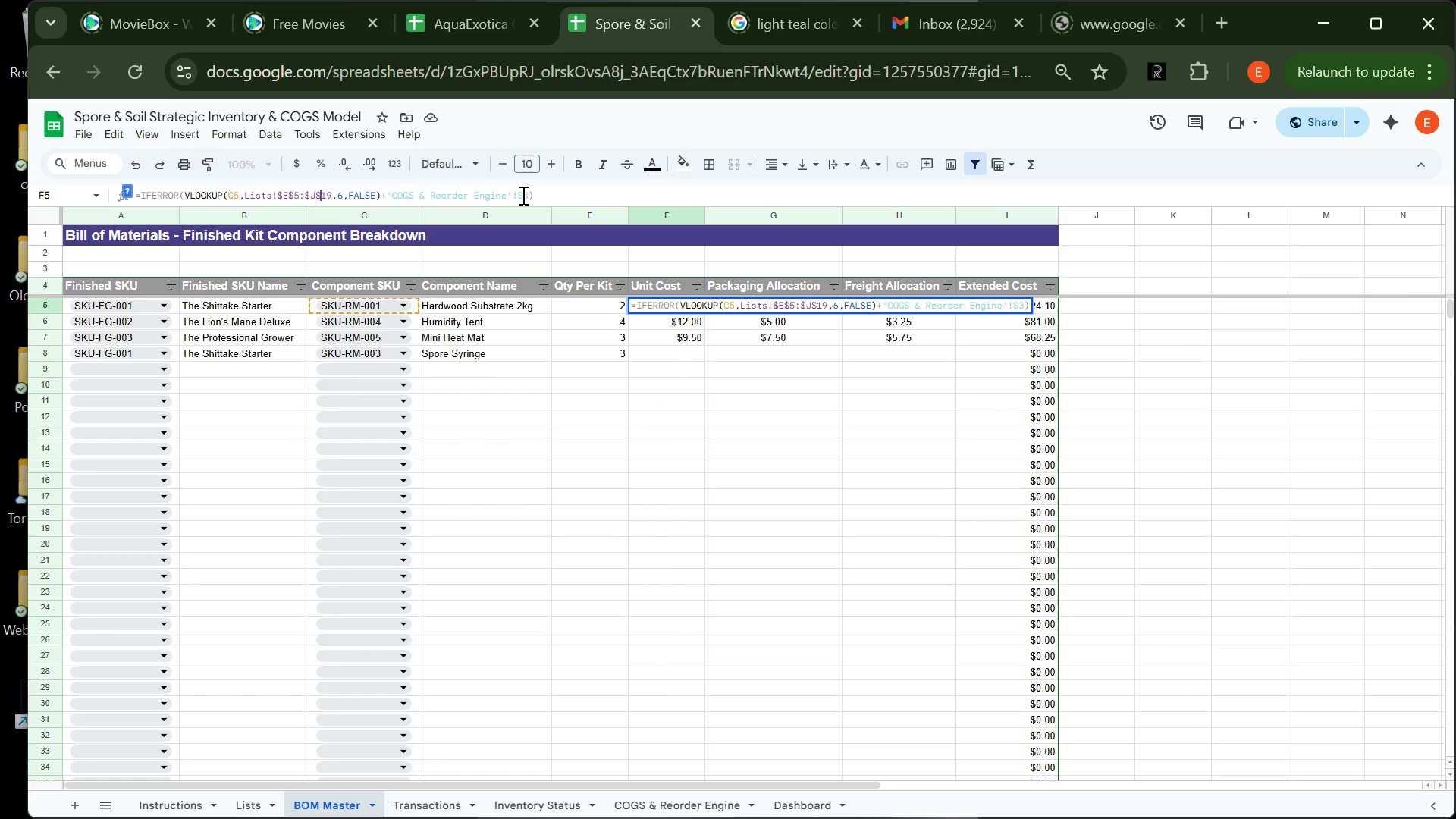 
wait(5.81)
 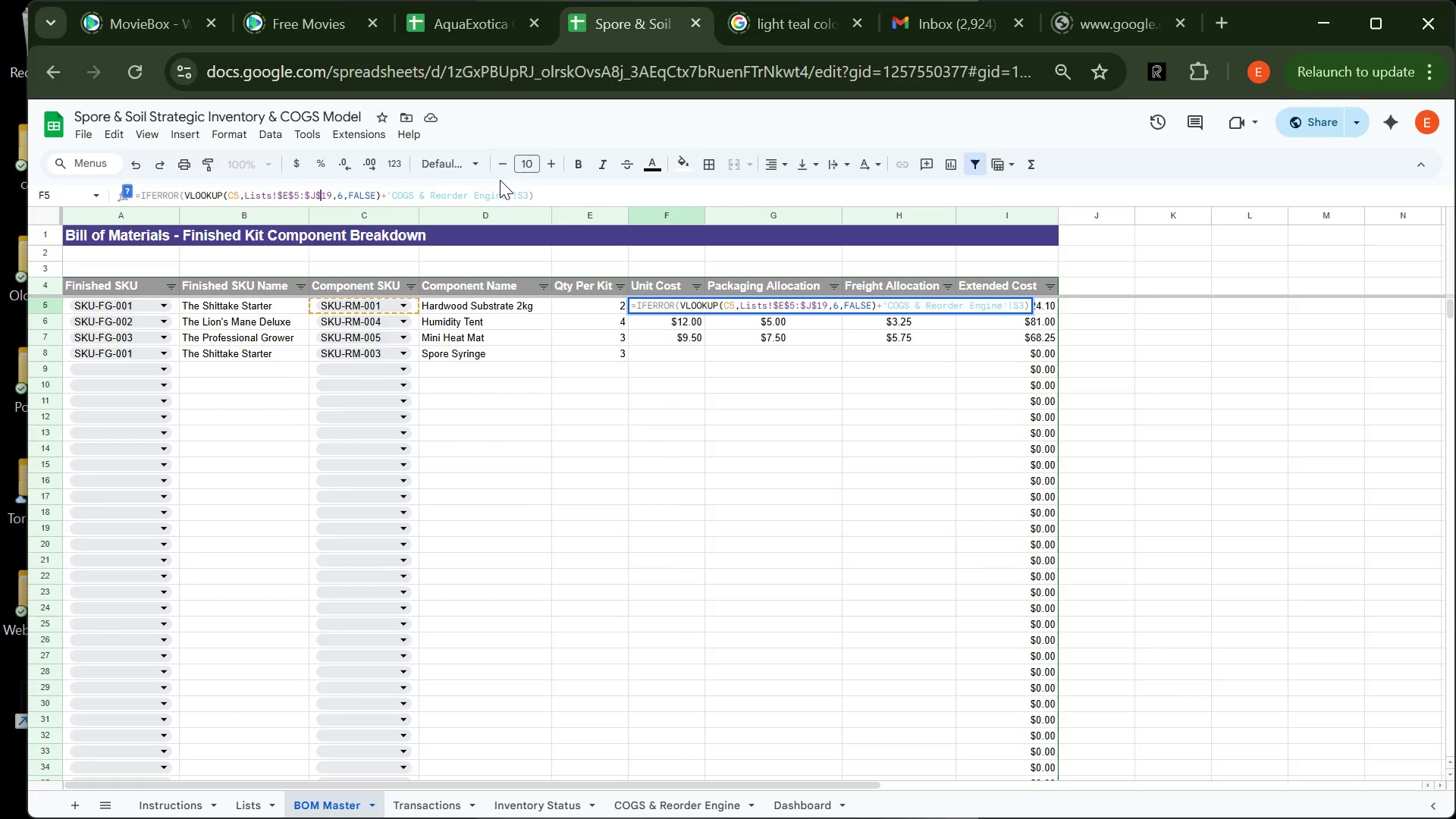 
left_click([520, 196])
 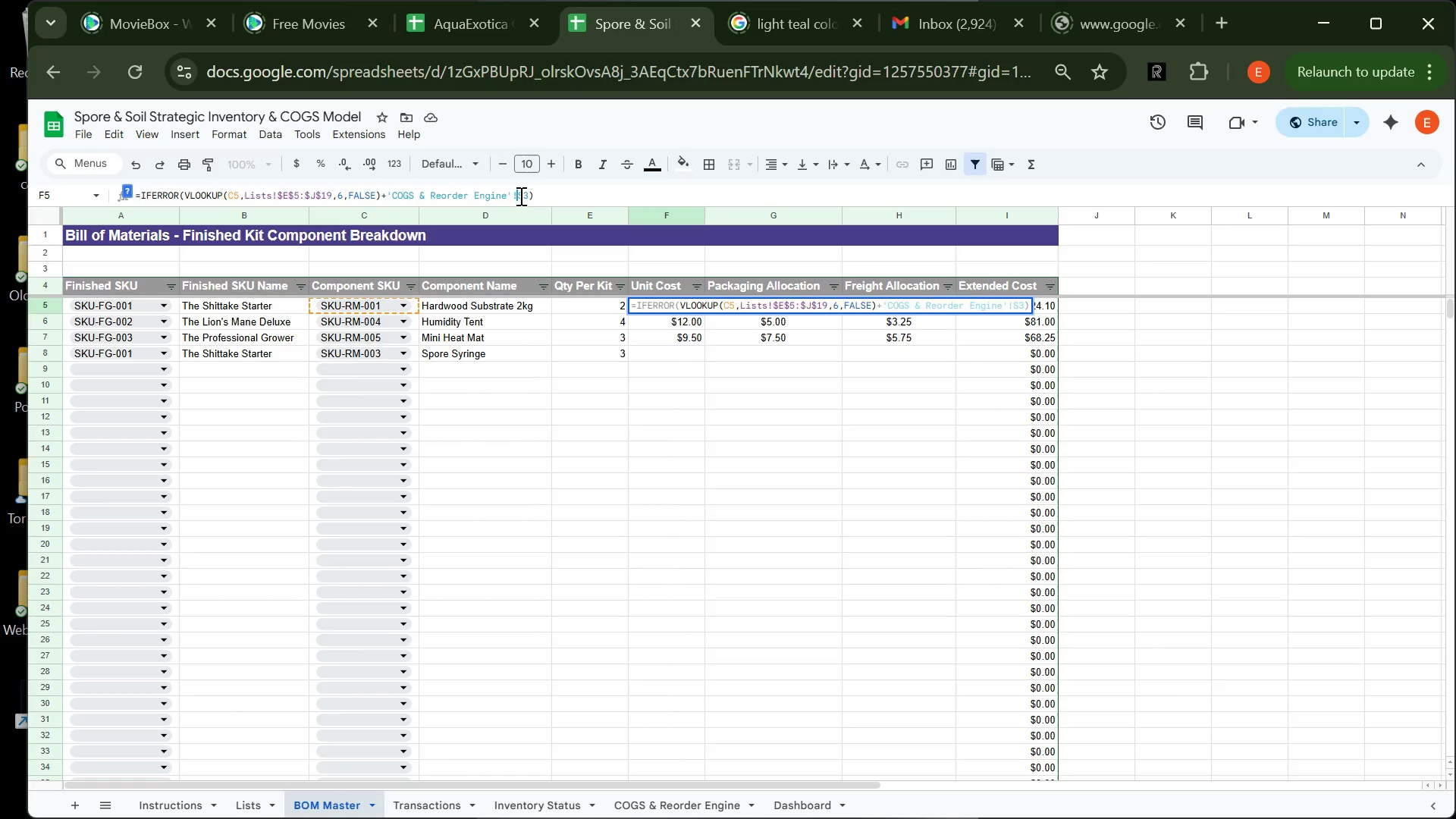 
left_click([519, 196])
 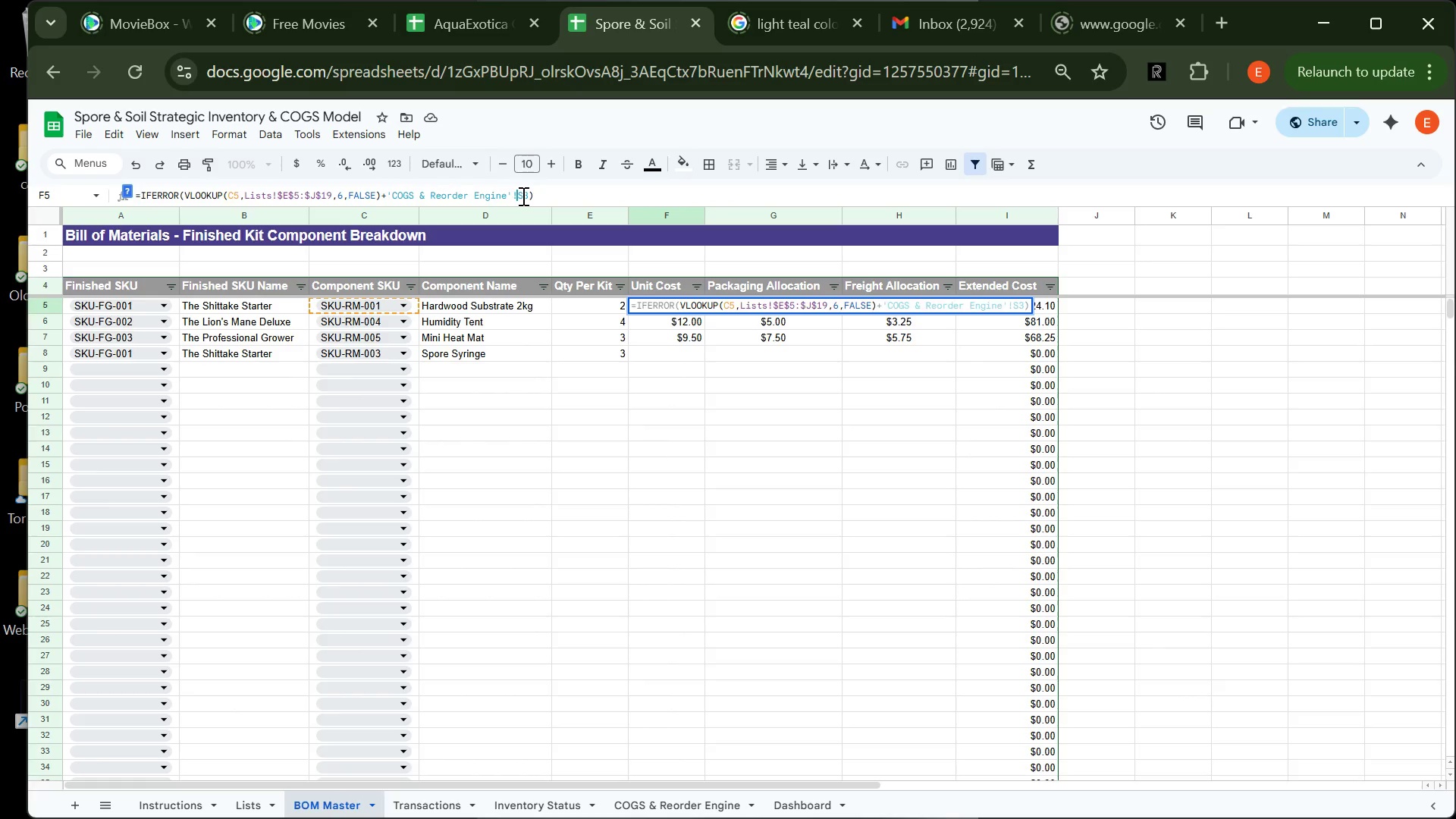 
key(Shift+4)
 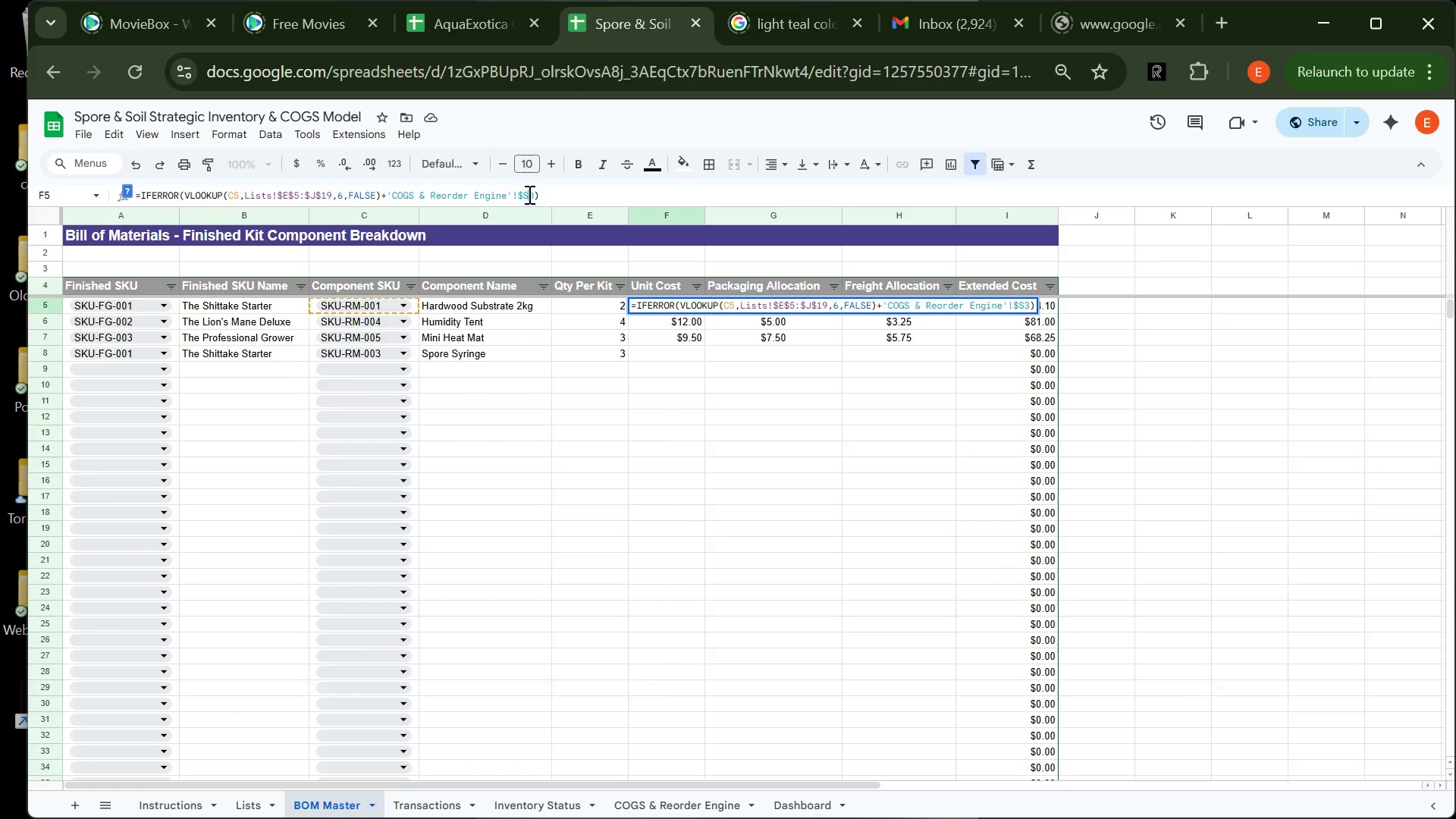 
left_click([528, 194])
 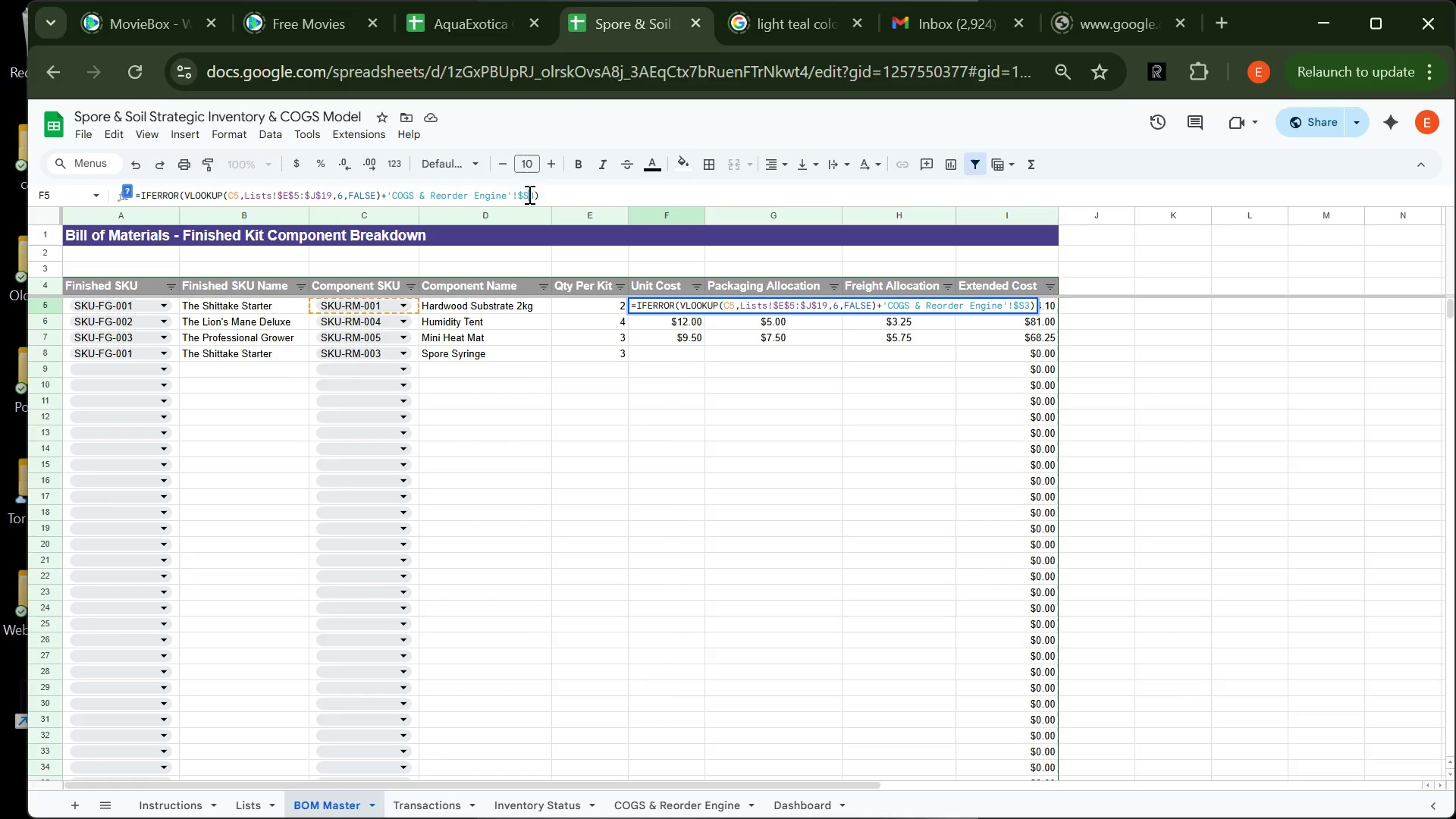 
key(Shift+4)
 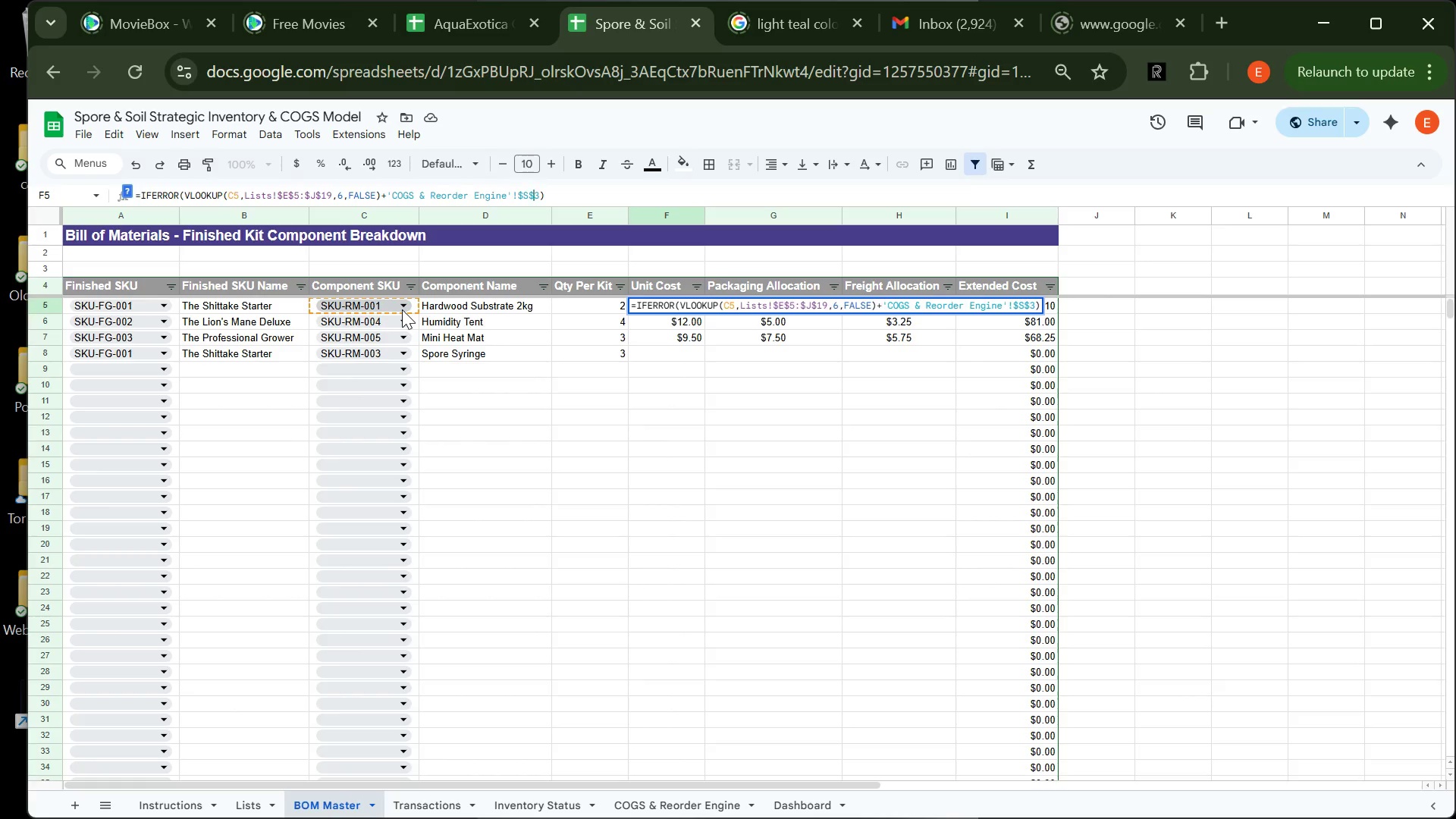 
wait(13.19)
 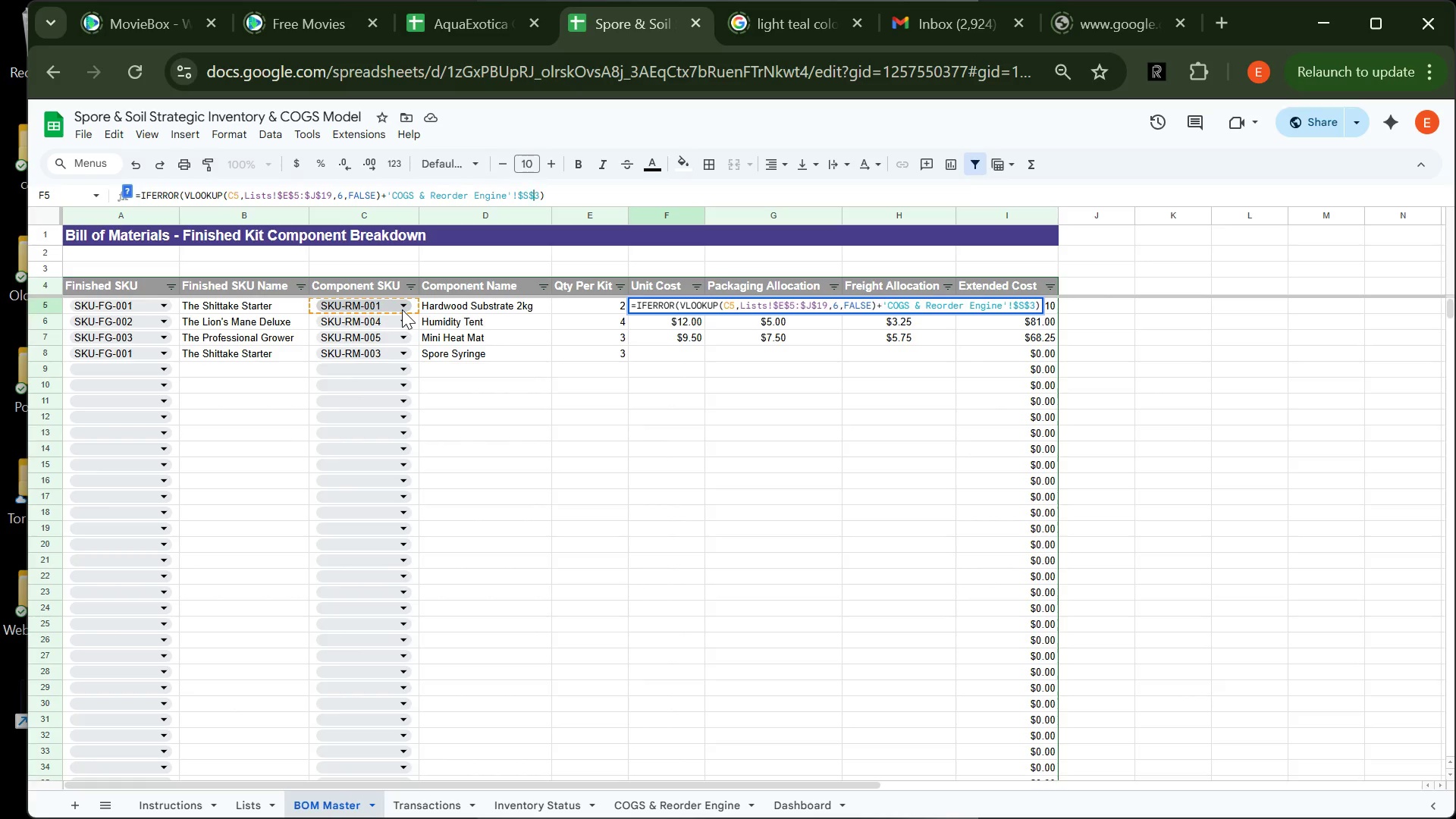 
key(Enter)
 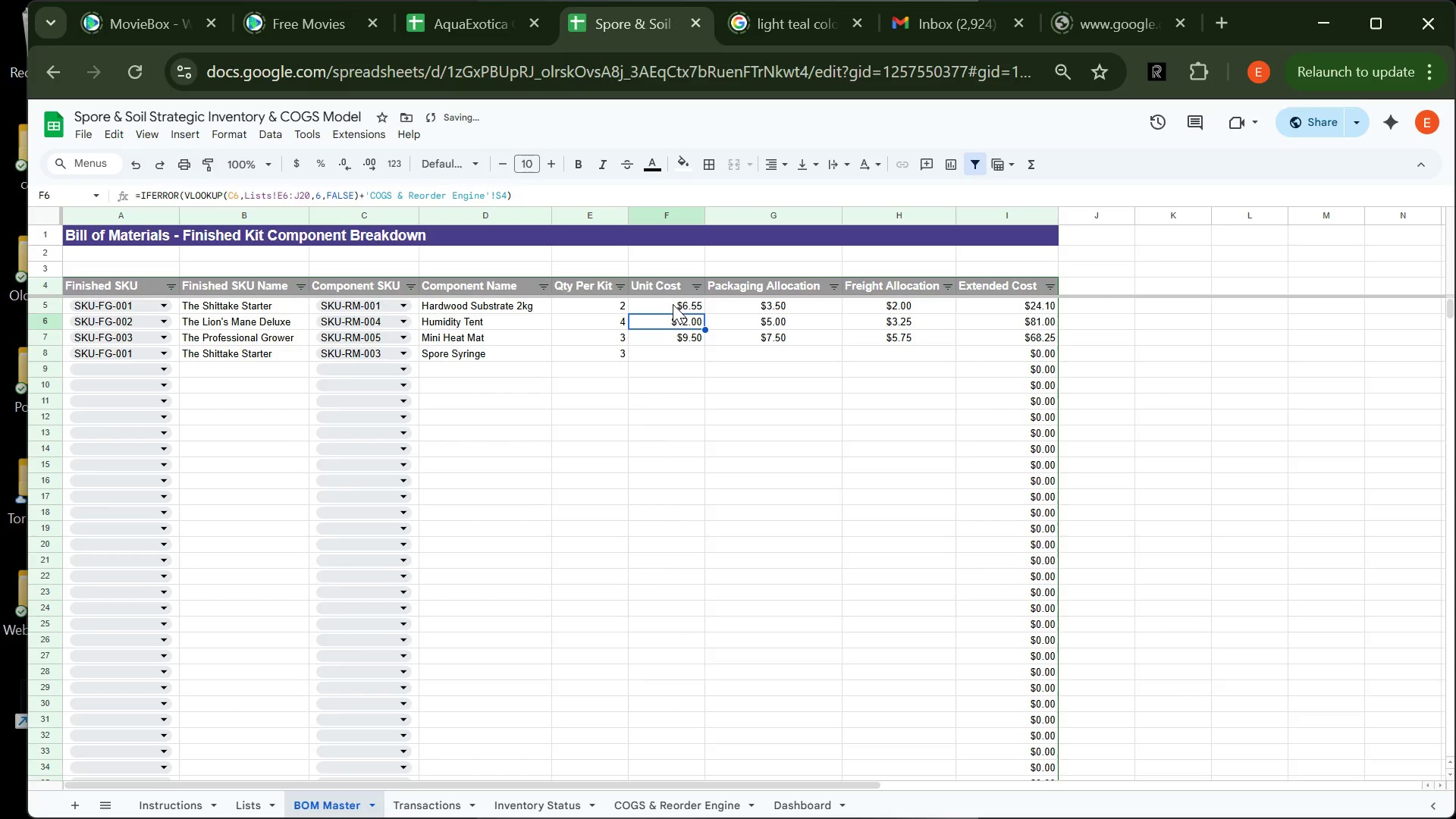 
left_click([673, 304])
 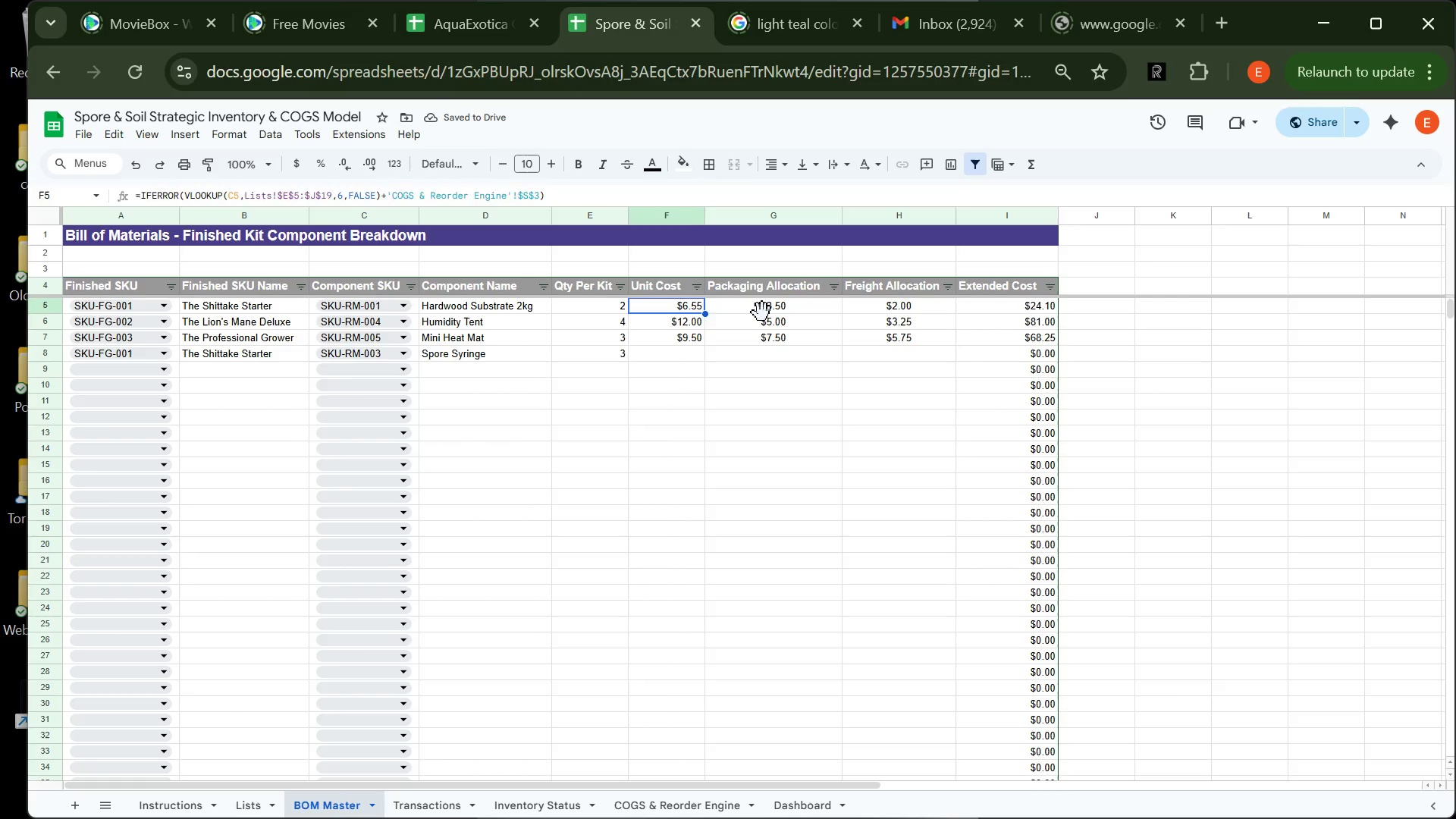 
left_click([762, 312])
 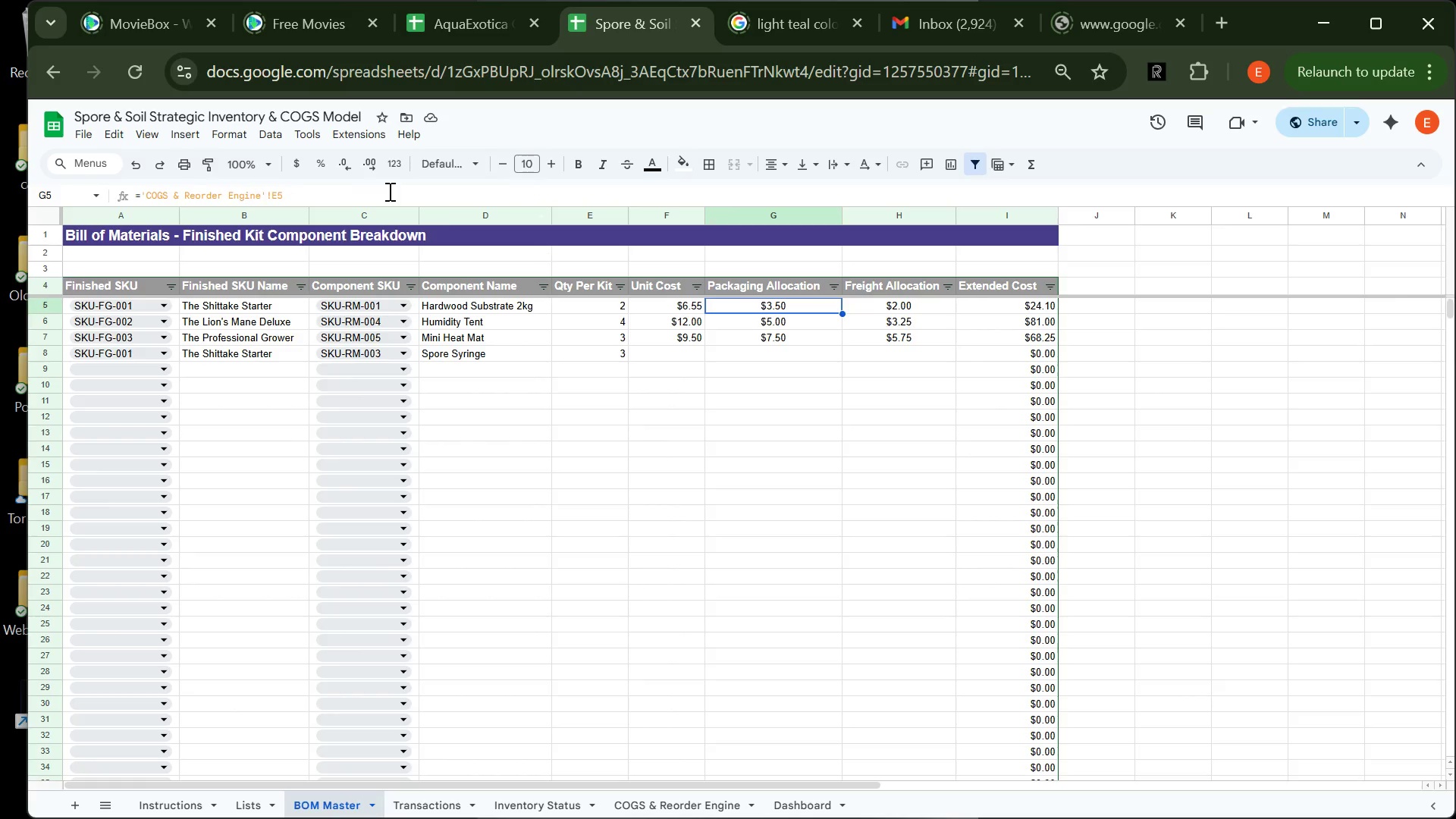 
wait(11.0)
 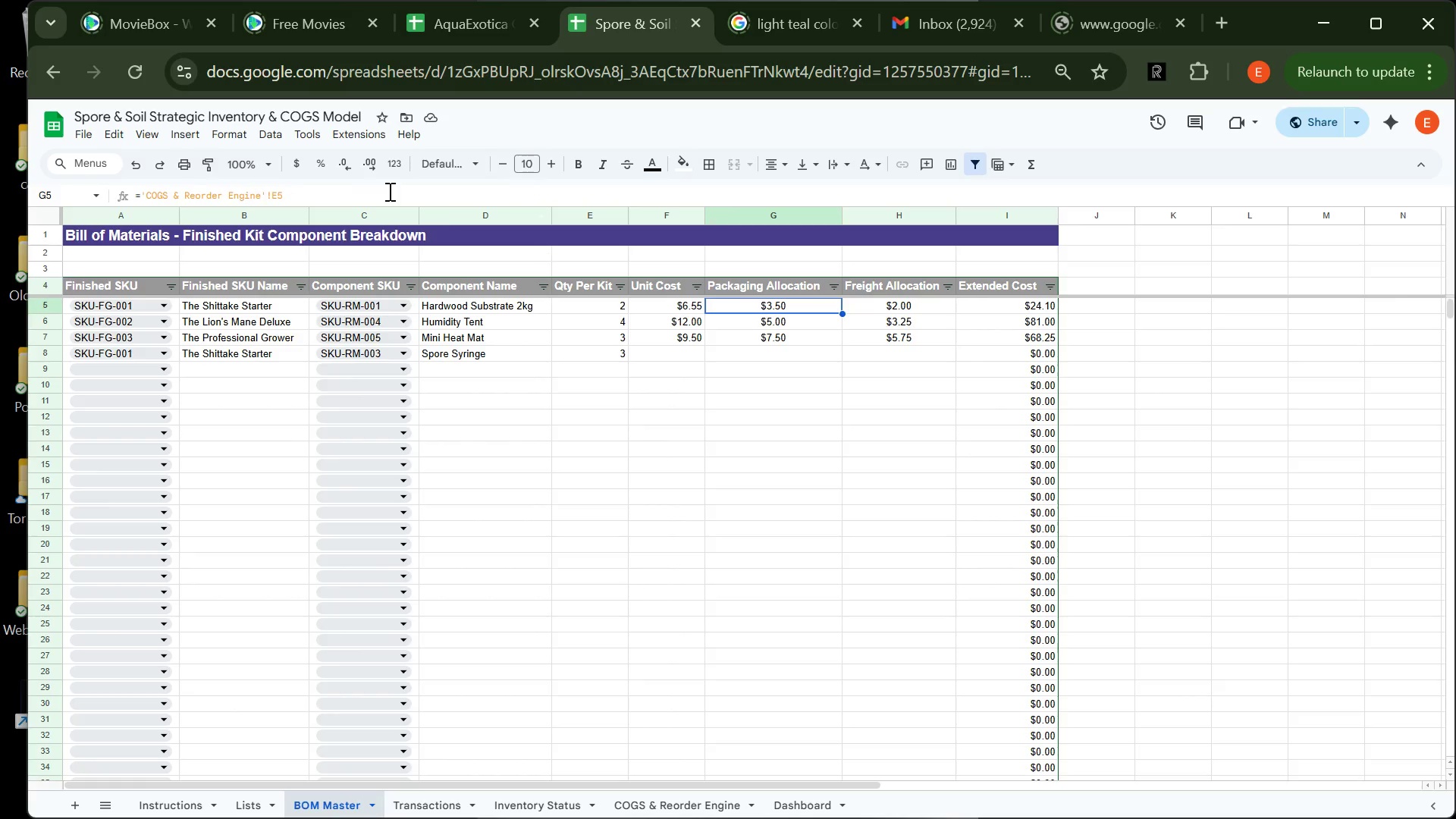 
left_click([273, 193])
 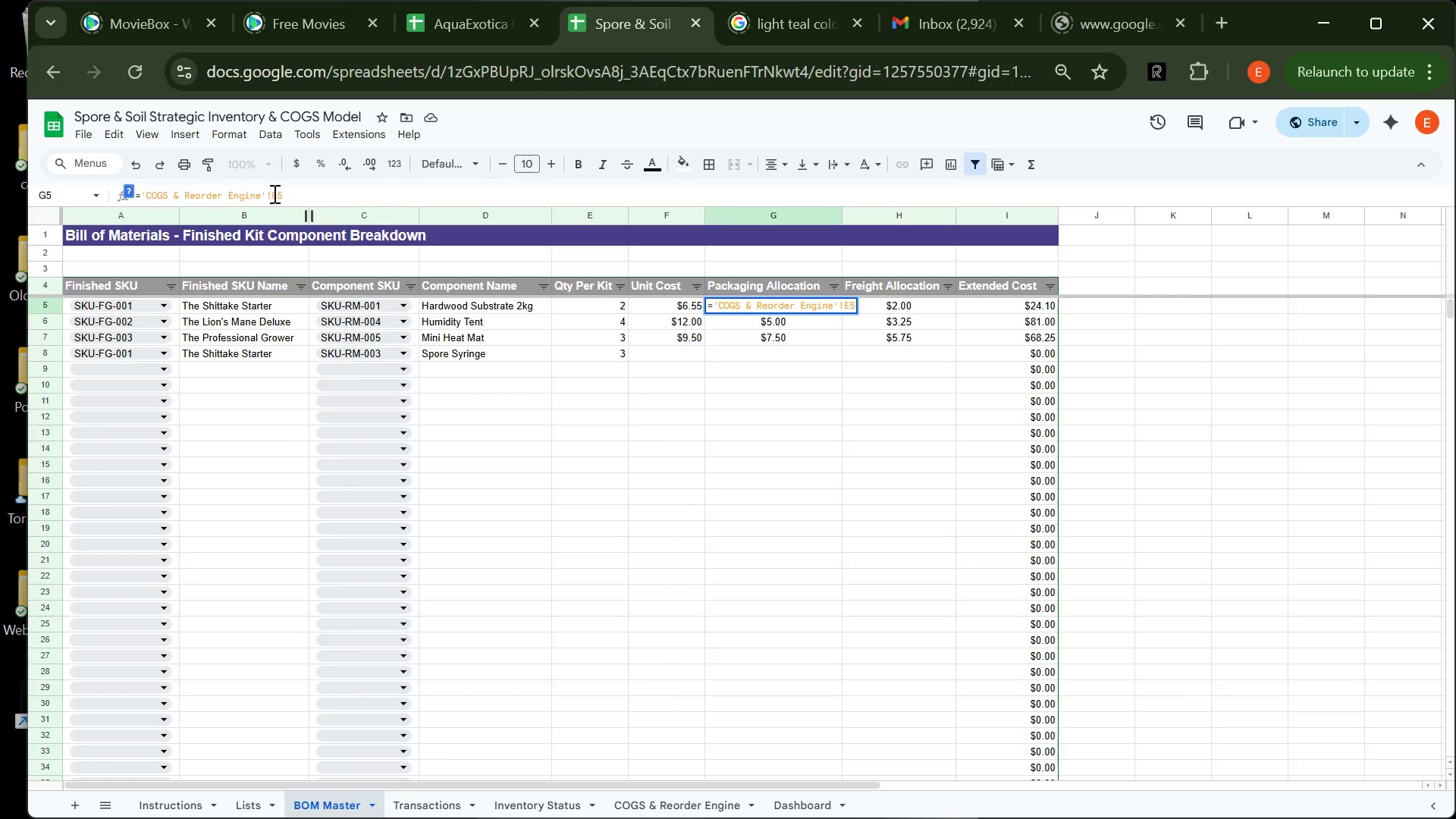 
key(Shift+4)
 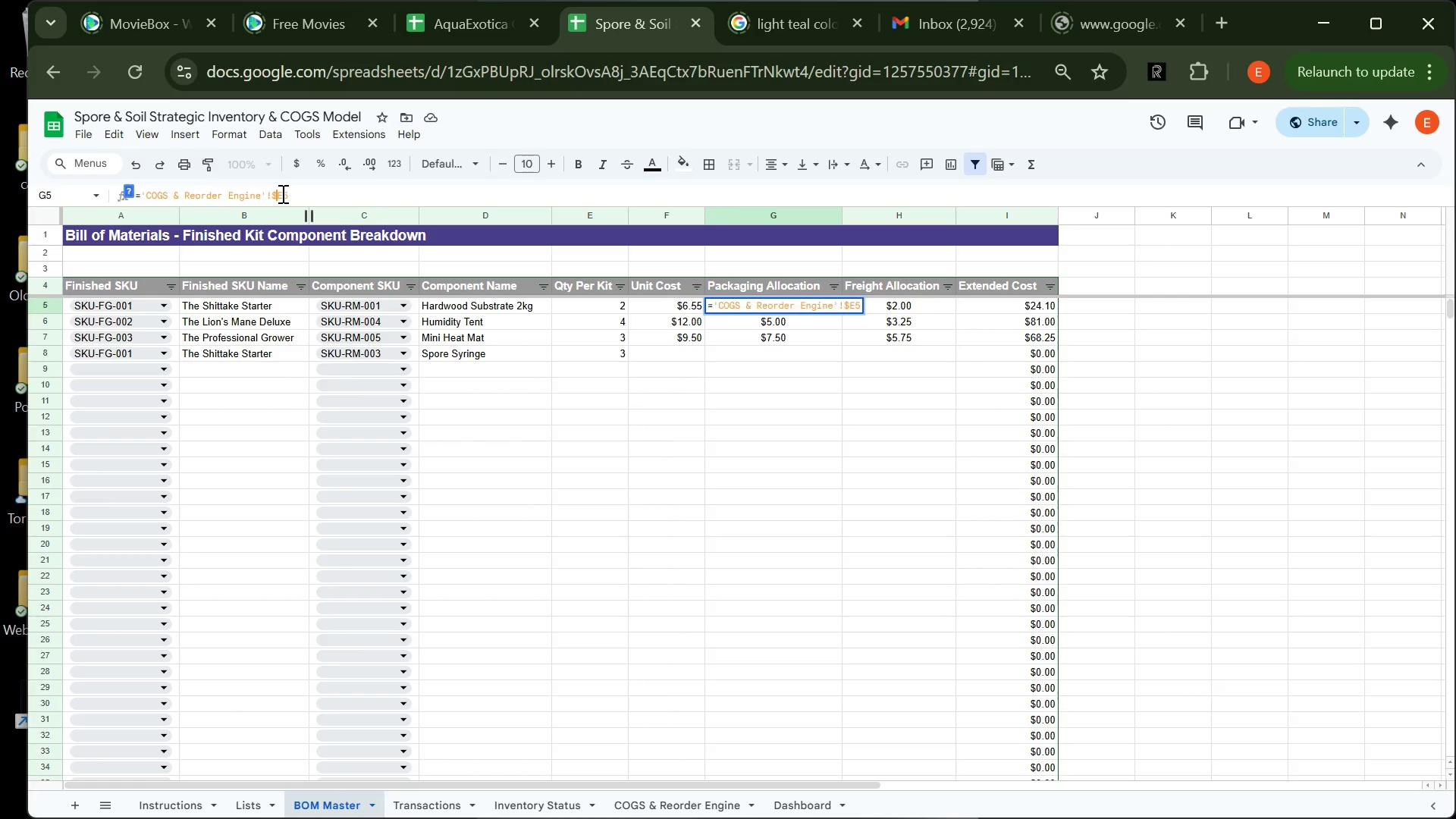 
left_click([281, 193])
 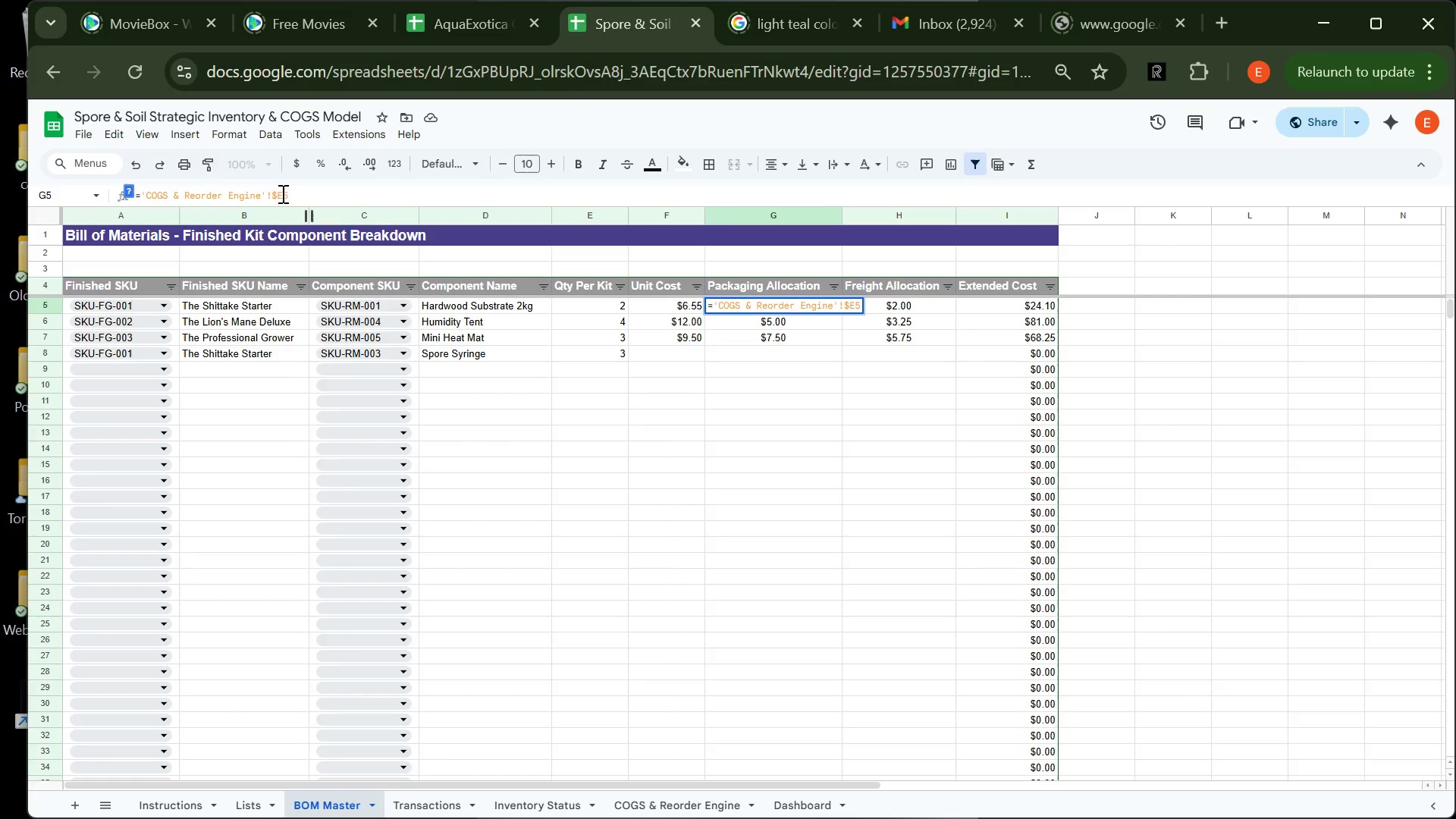 
key(Shift+4)
 